 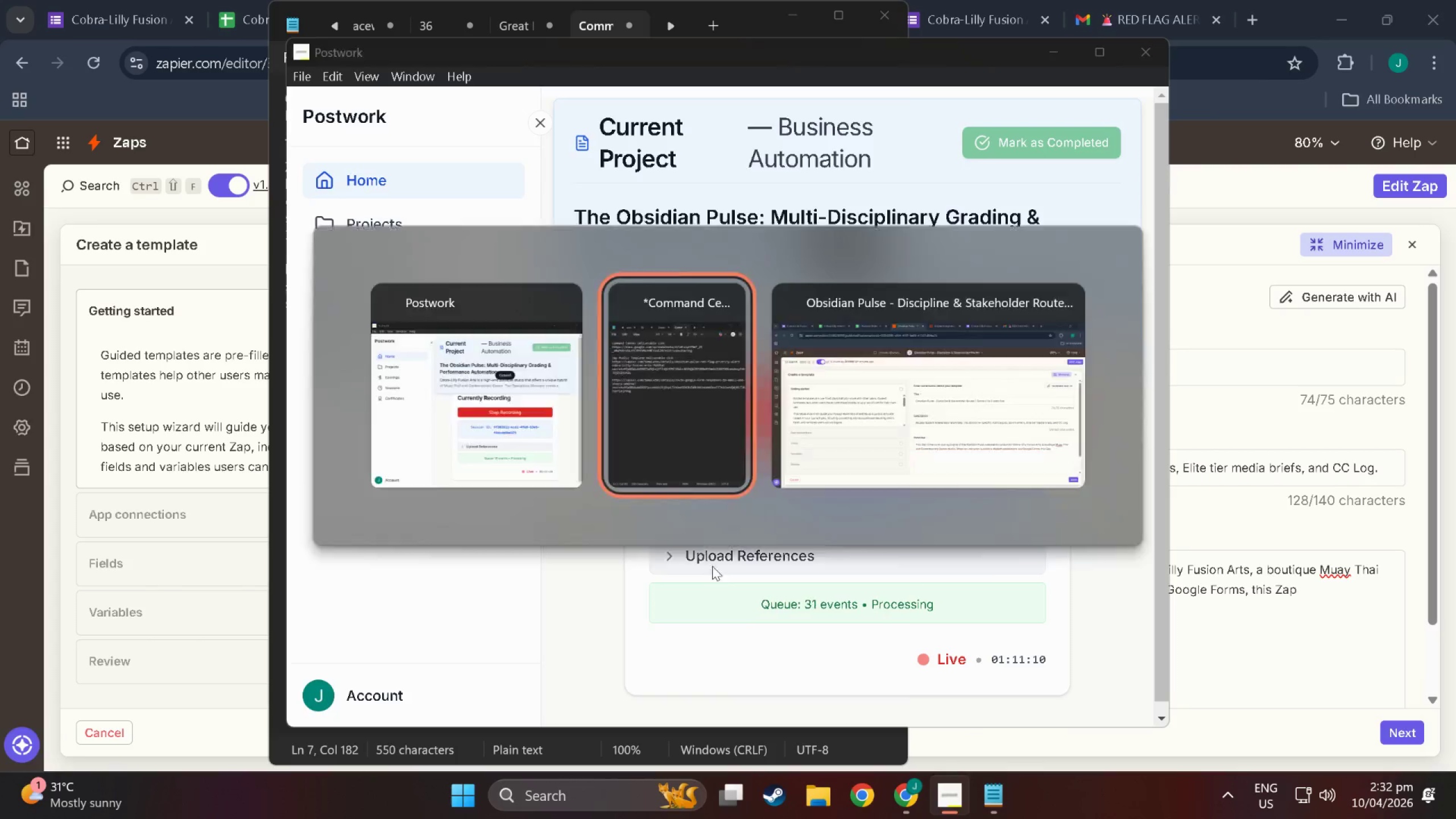 
key(Alt+Tab)
 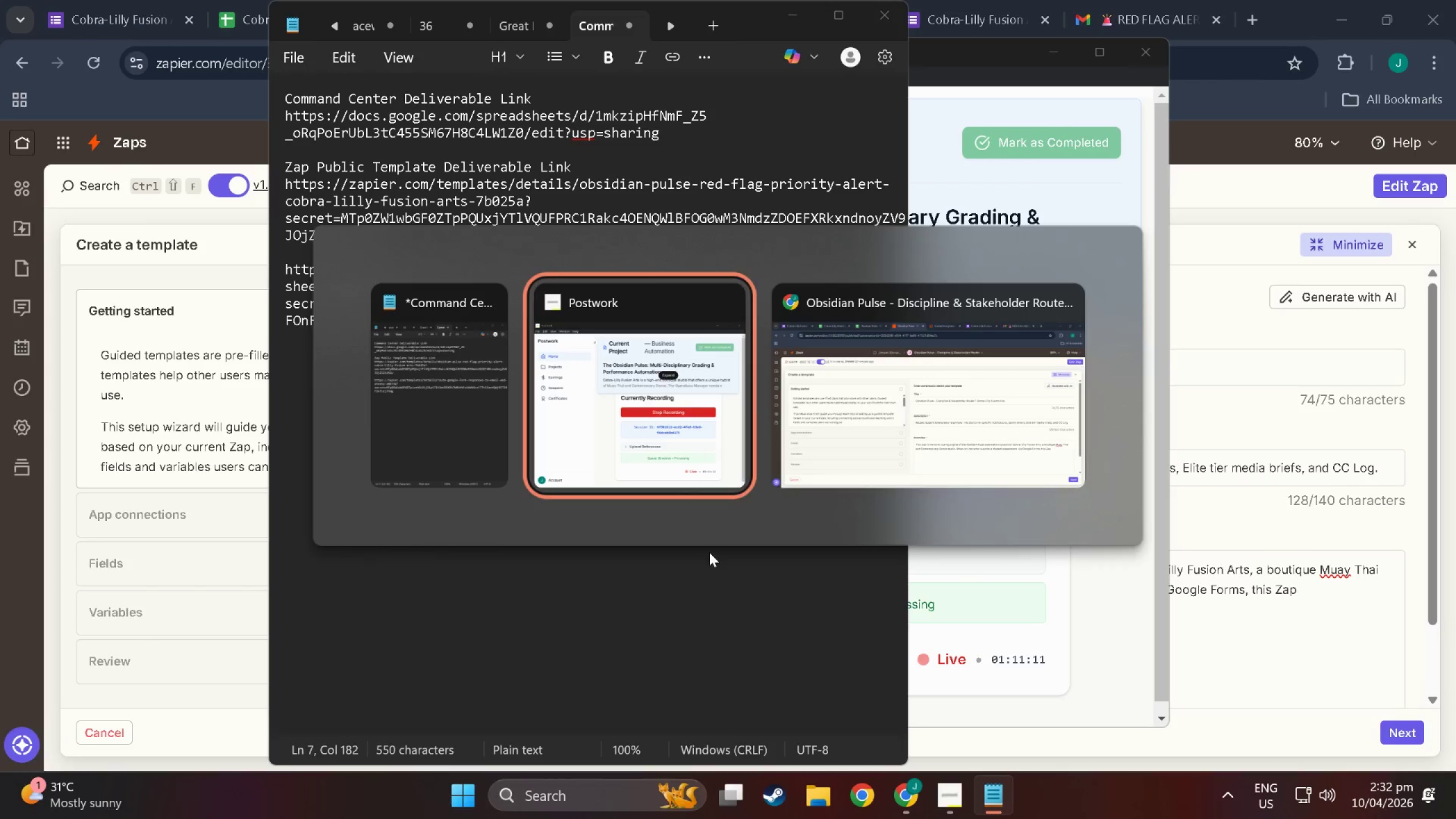 
key(Alt+Tab)
 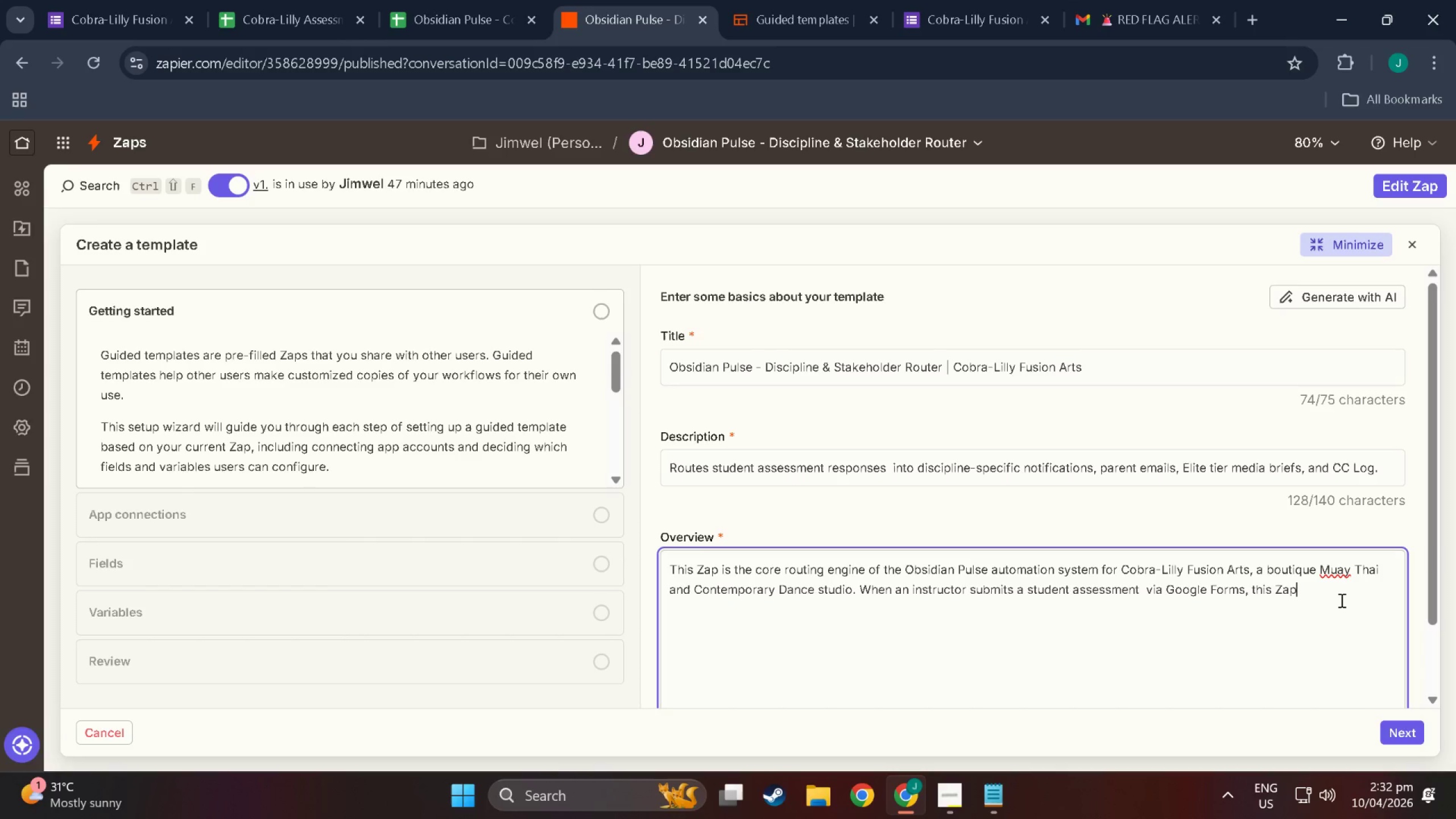 
wait(6.31)
 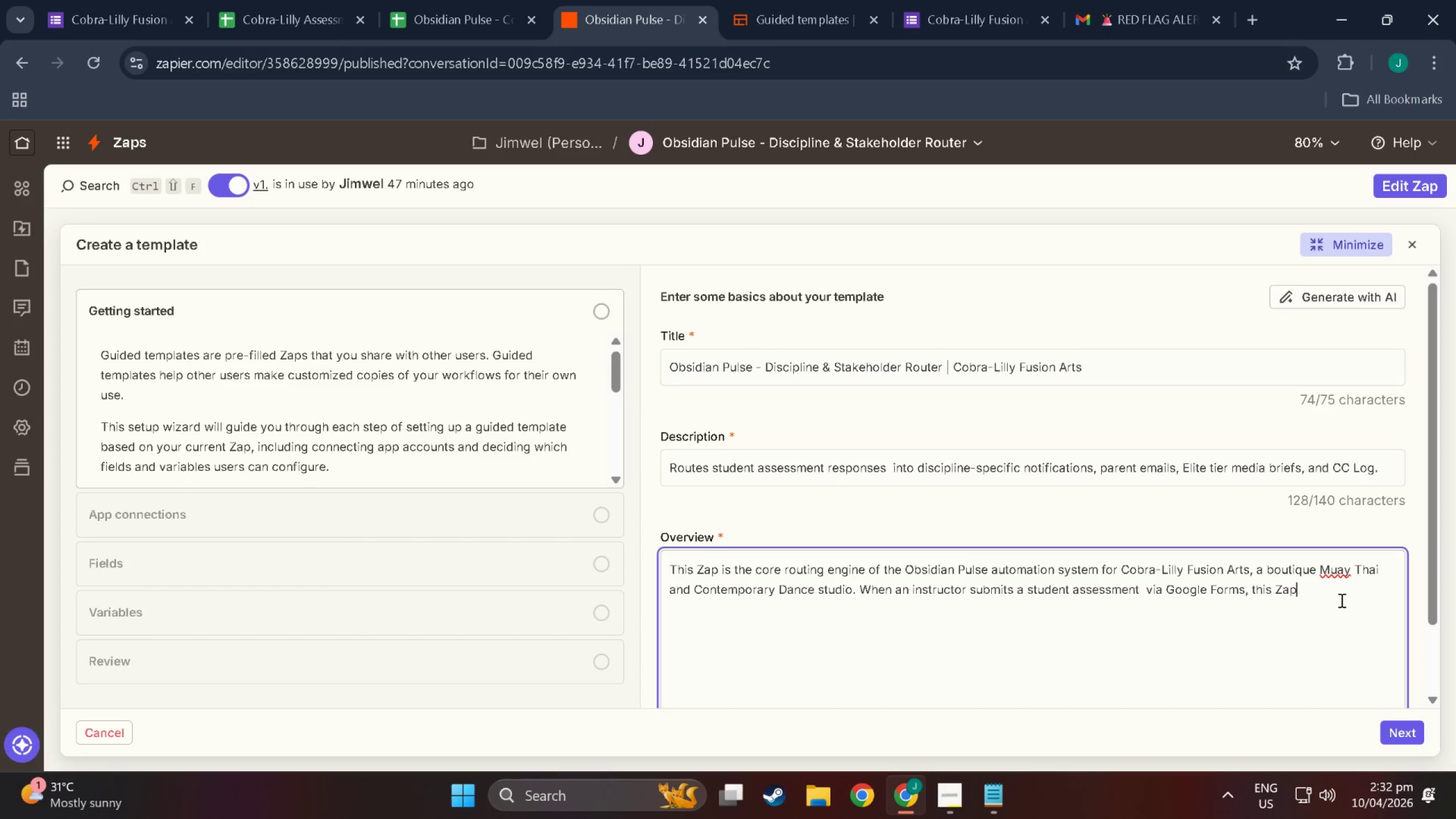 
type( processes the  response through five parallel pathsL:)
key(Backspace)
key(Backspace)
type(: Path A alerts a )
key(Backspace)
key(Backspace)
type(the e)
key(Backspace)
type(Equo)
key(Backspace)
type(ui)
key(Backspace)
key(Backspace)
type(op)
key(Backspace)
key(Backspace)
type(ipment Manager )
 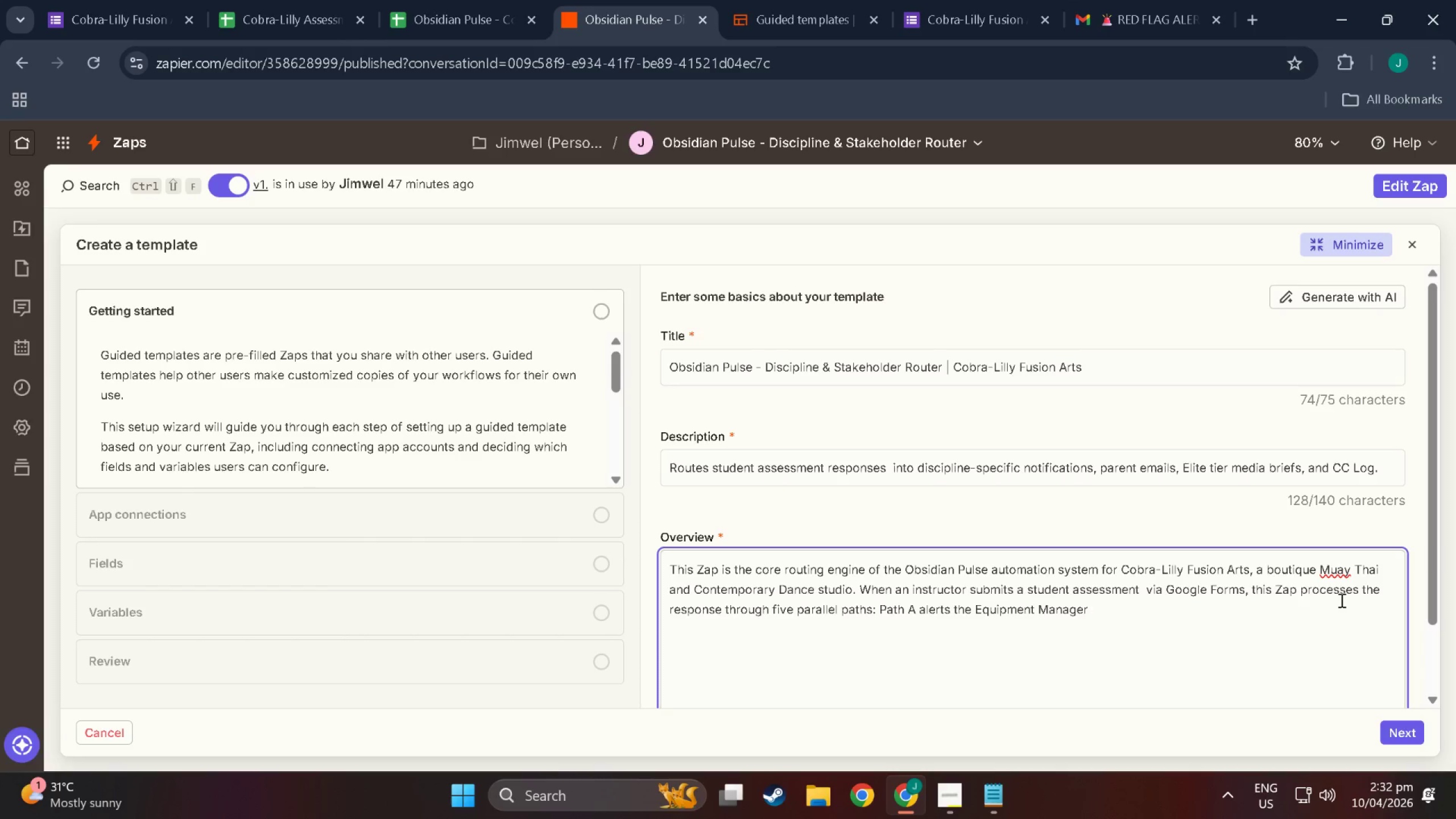 
wait(5.83)
 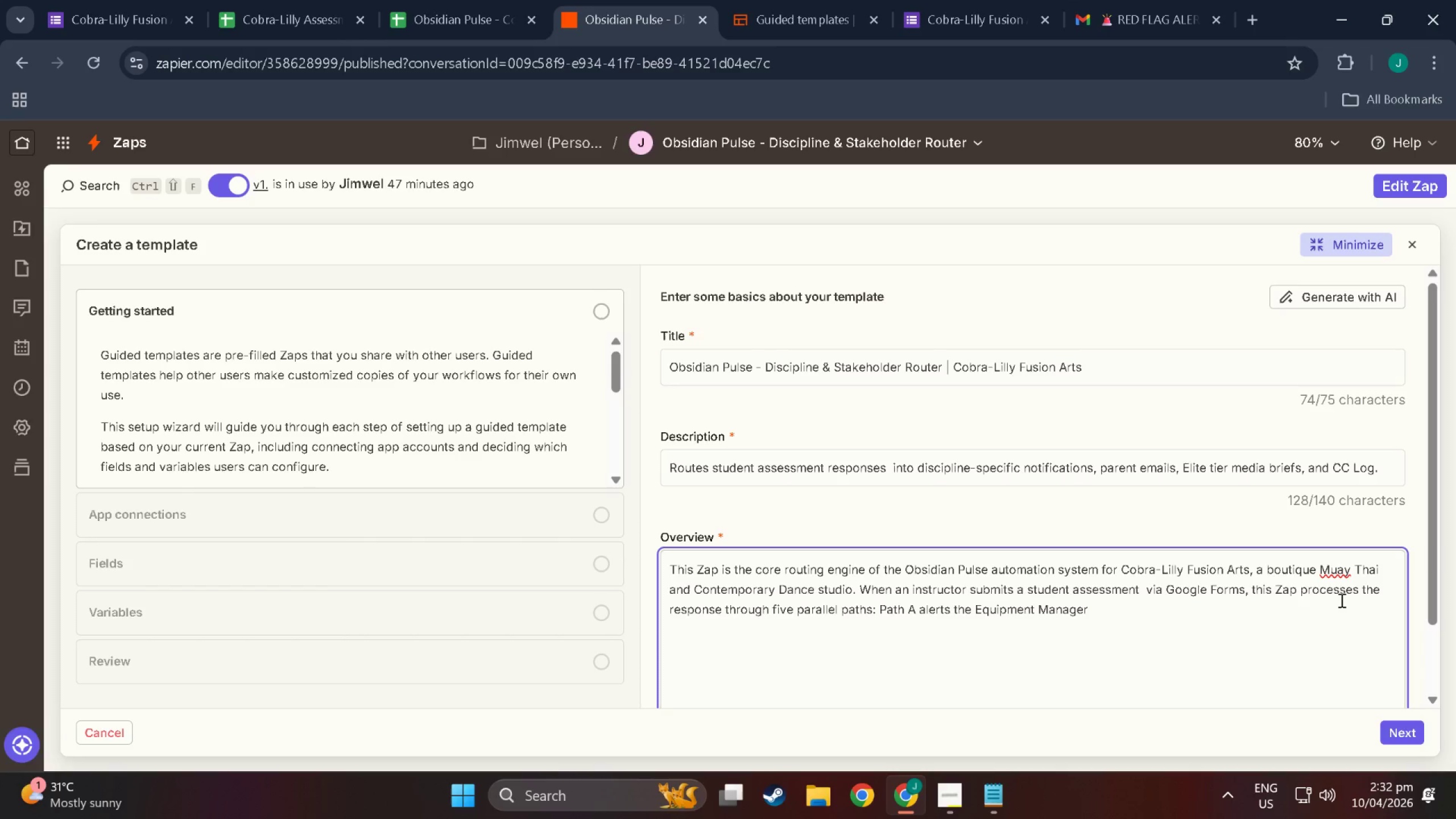 
type(for  b)
key(Backspace)
key(Backspace)
key(Backspace)
type( belt and wrap procurement when the student is on the  Striking Track)
key(Backspace)
key(Backspace)
key(Backspace)
key(Backspace)
key(Backspace)
type(track. Path   B)
key(Backspace)
key(Backspace)
key(Backspace)
type(B  )
key(Backspace)
type(alert t)
key(Backspace)
key(Backspace)
type(s the Wardrobe CX)
key(Backspace)
type(oordio)
key(Backspace)
type(nator for cosume)
key(Backspace)
key(Backspace)
key(Backspace)
type(tume sizing when thje )
key(Backspace)
key(Backspace)
key(Backspace)
type(e)
 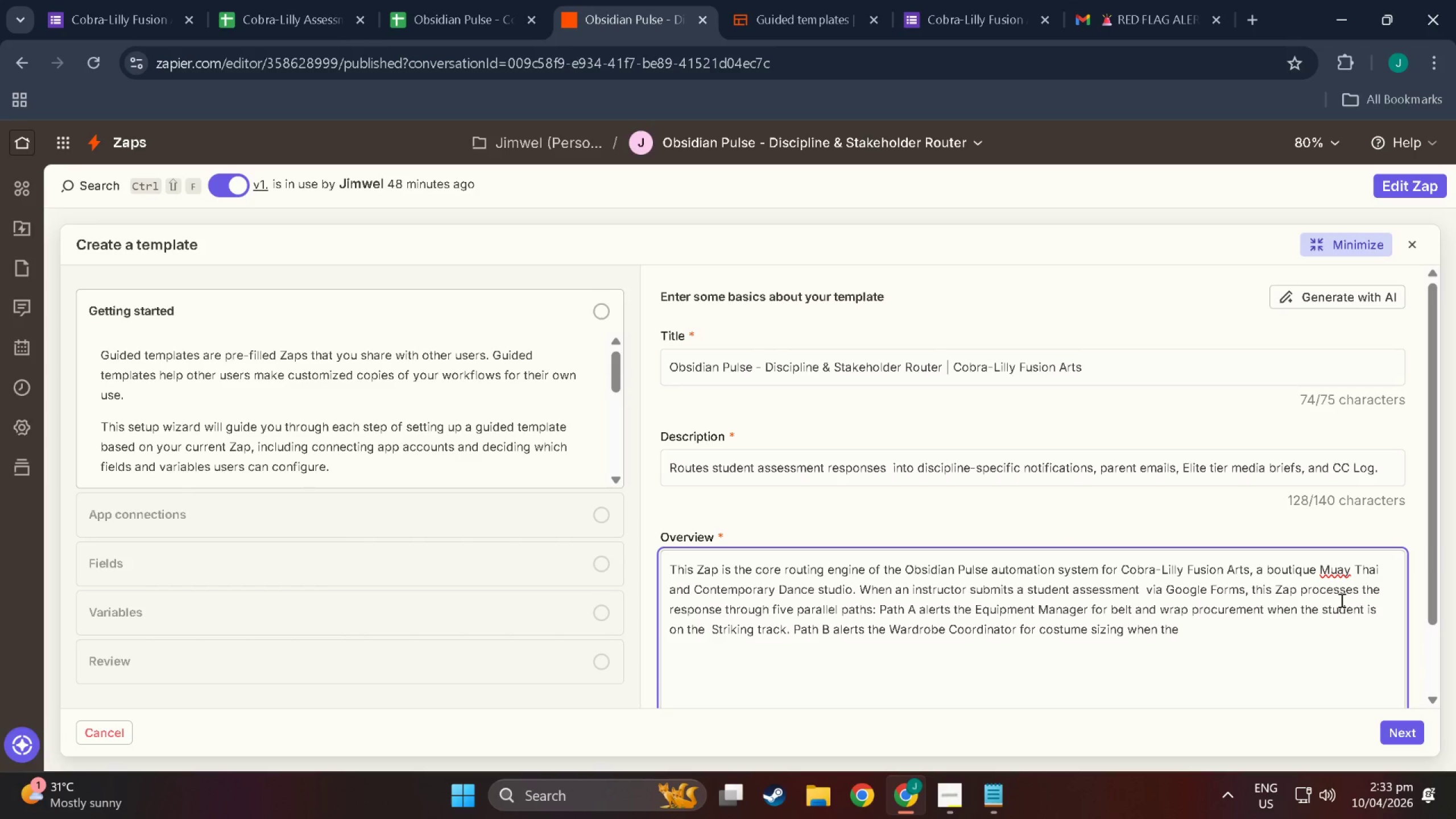 
type( student is on the Movement track. Path)
key(Backspace)
type(h C sends a details)
key(Backspace)
type(ed media brief in)
key(Backspace)
key(Backspace)
type(to thee )
key(Backspace)
key(Backspace)
type( Soic)
key(Backspace)
key(Backspace)
type(cial Media)
 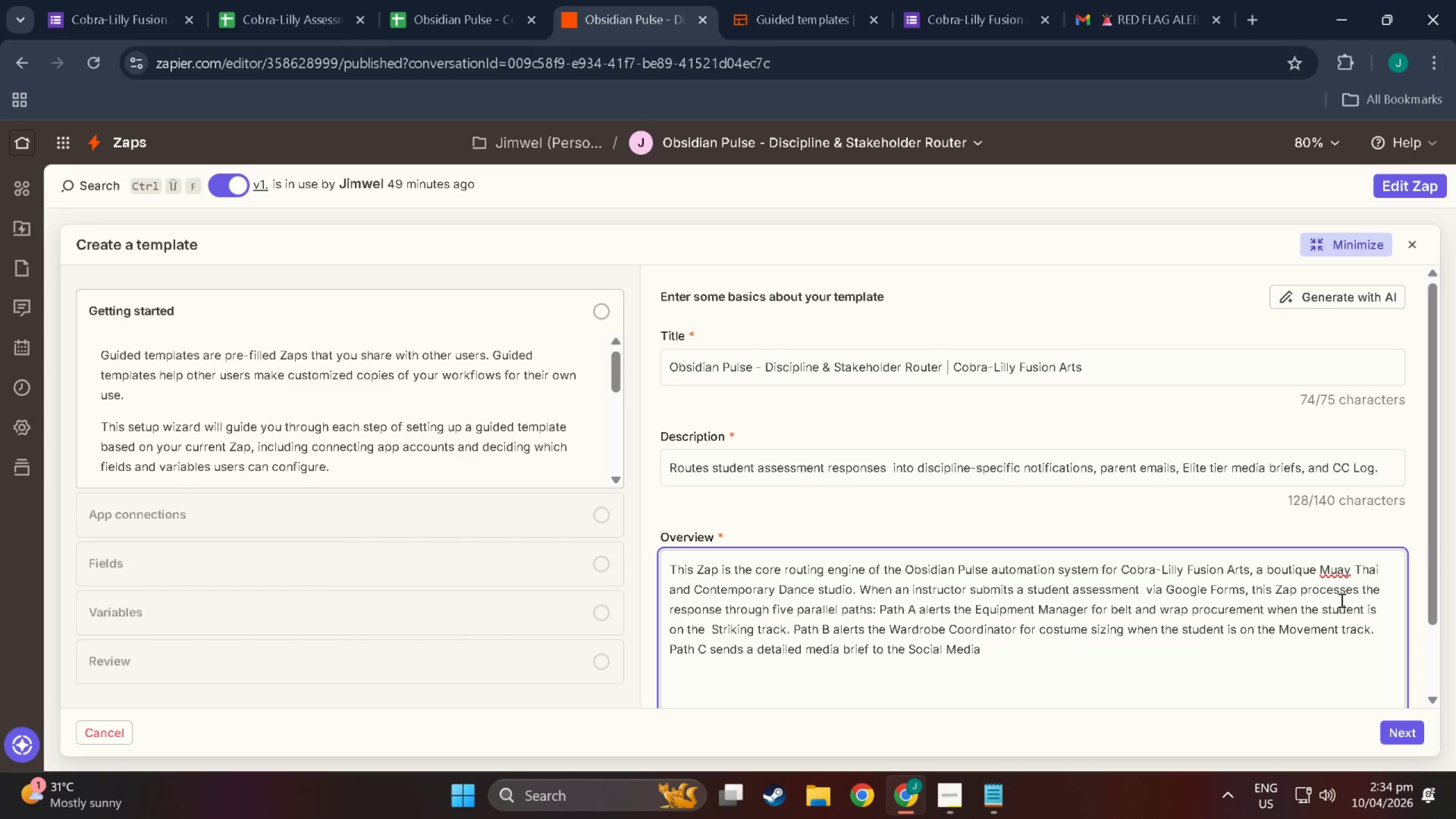 
type( Manager )
 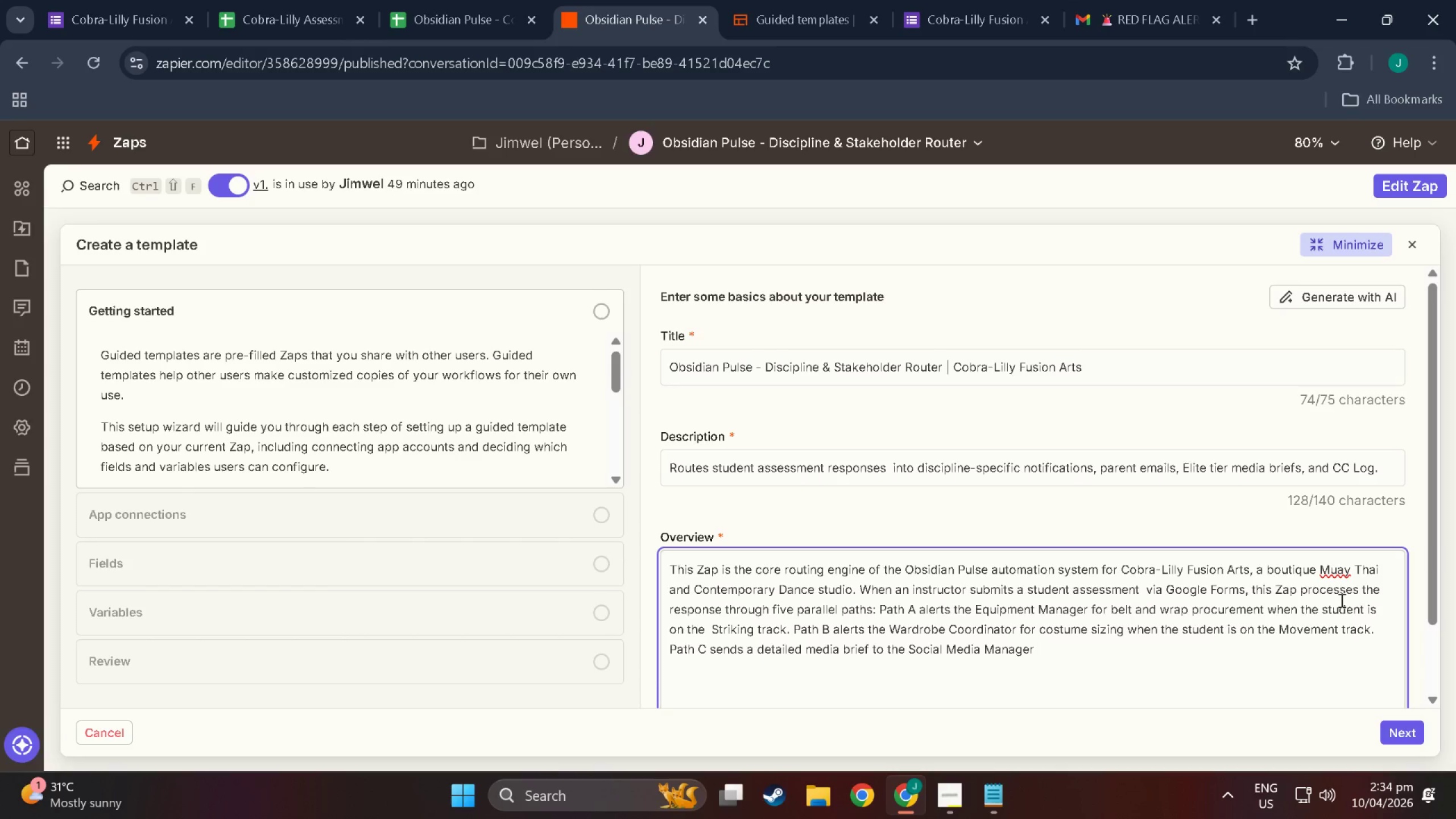 
wait(5.93)
 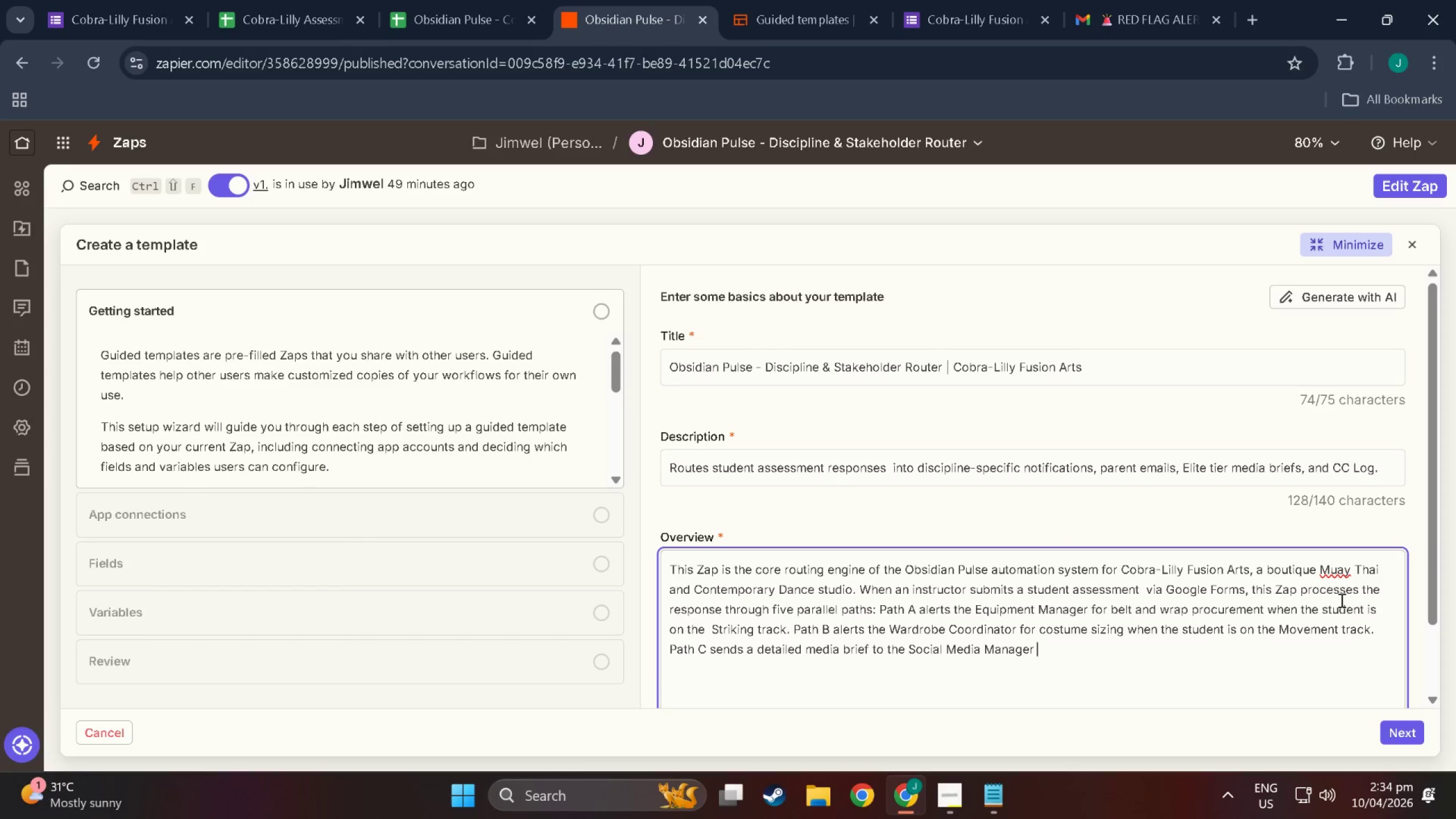 
type( )
key(Backspace)
key(Backspace)
type( when )
 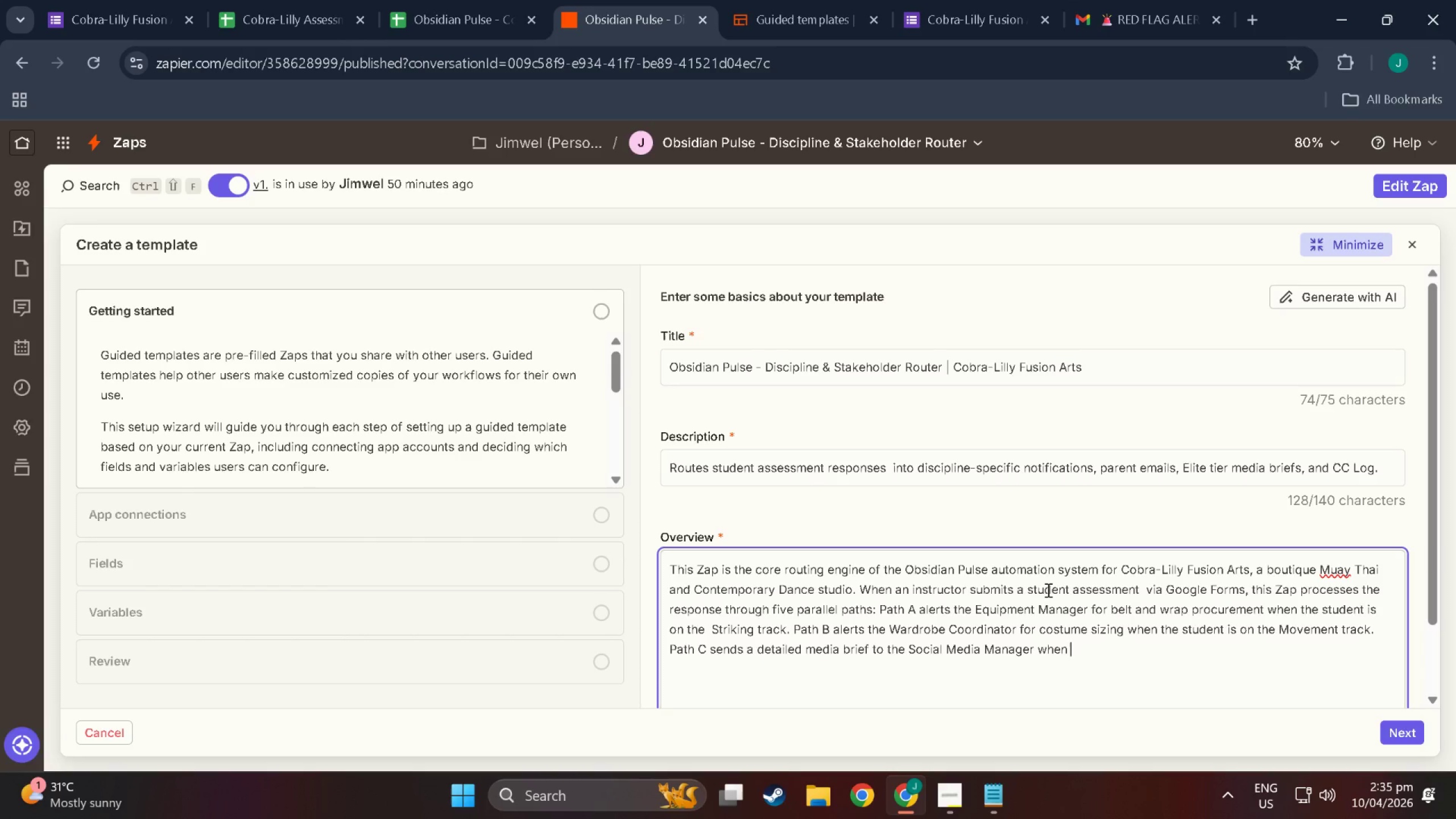 
wait(26.4)
 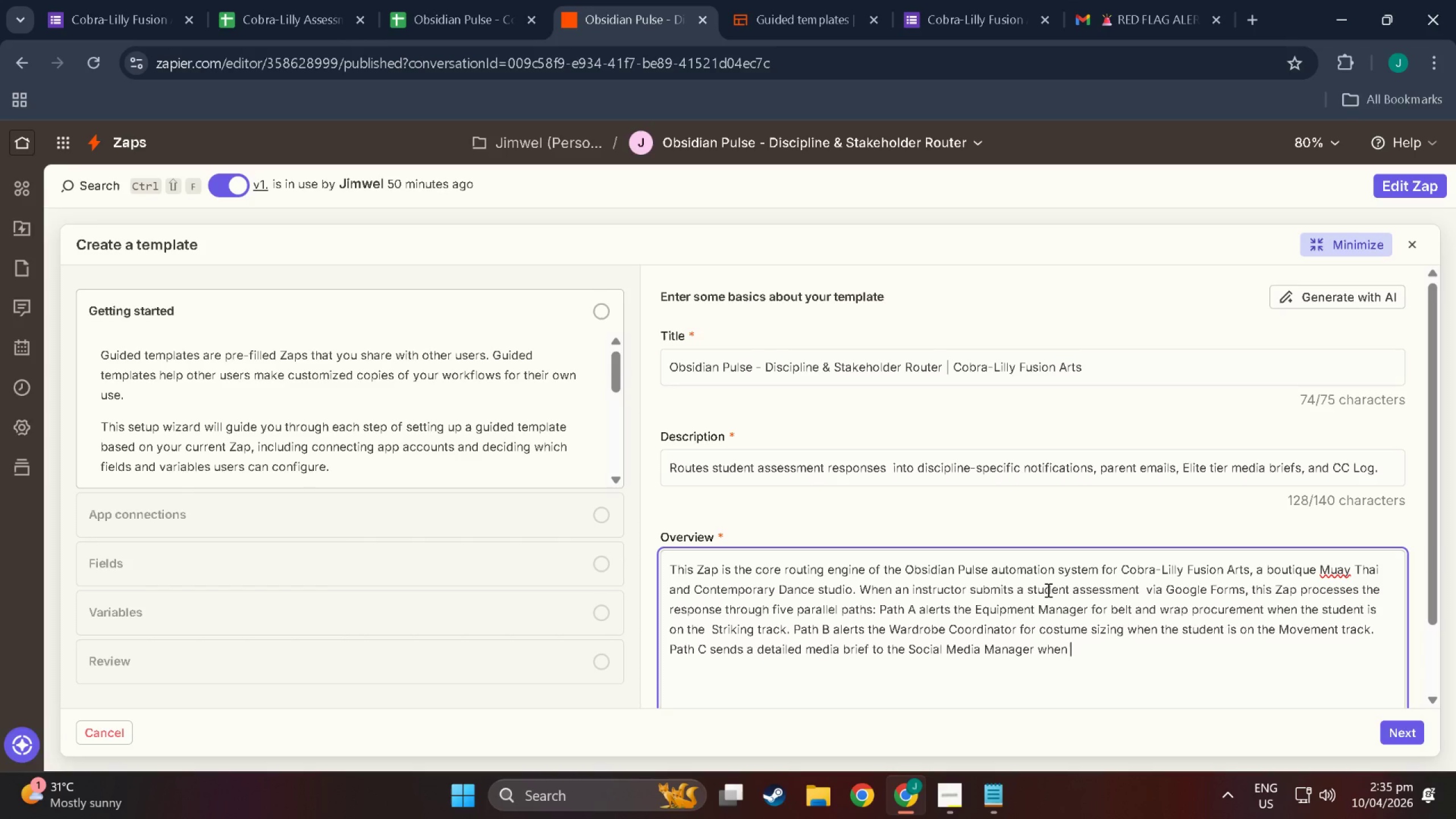 
type(a student gf)
key(Backspace)
type(raduates to tjhe)
key(Backspace)
key(Backspace)
type(e Elite Tier )
key(Backspace)
key(Backspace)
key(Backspace)
key(Backspace)
key(Backspace)
type(tier.)
 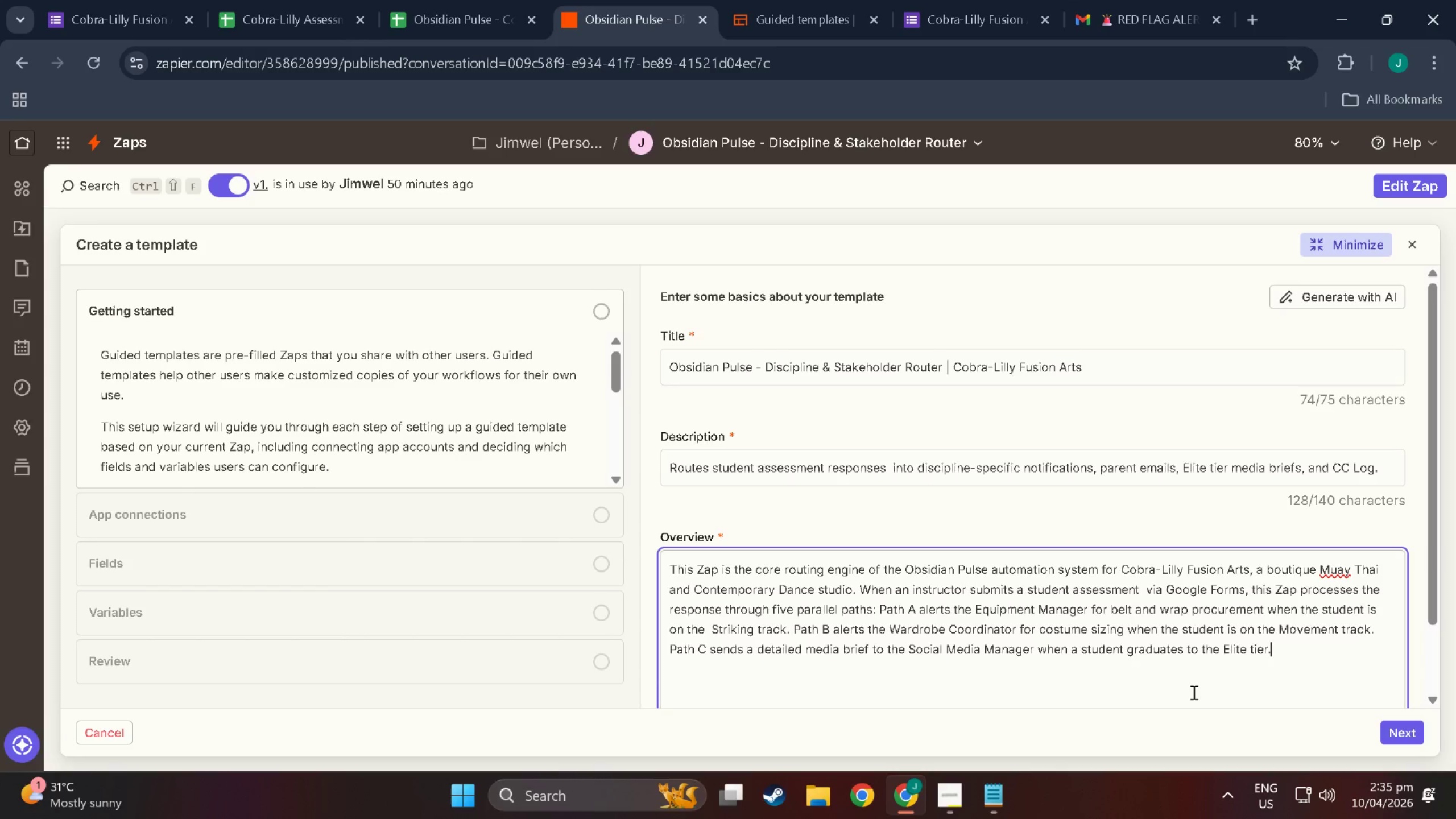 
type( Path D delivers a congratulatory notification a)
key(Backspace)
type(email to the parent or gfu)
key(Backspace)
key(Backspace)
type(uardian )
key(Backspace)
type(. )
 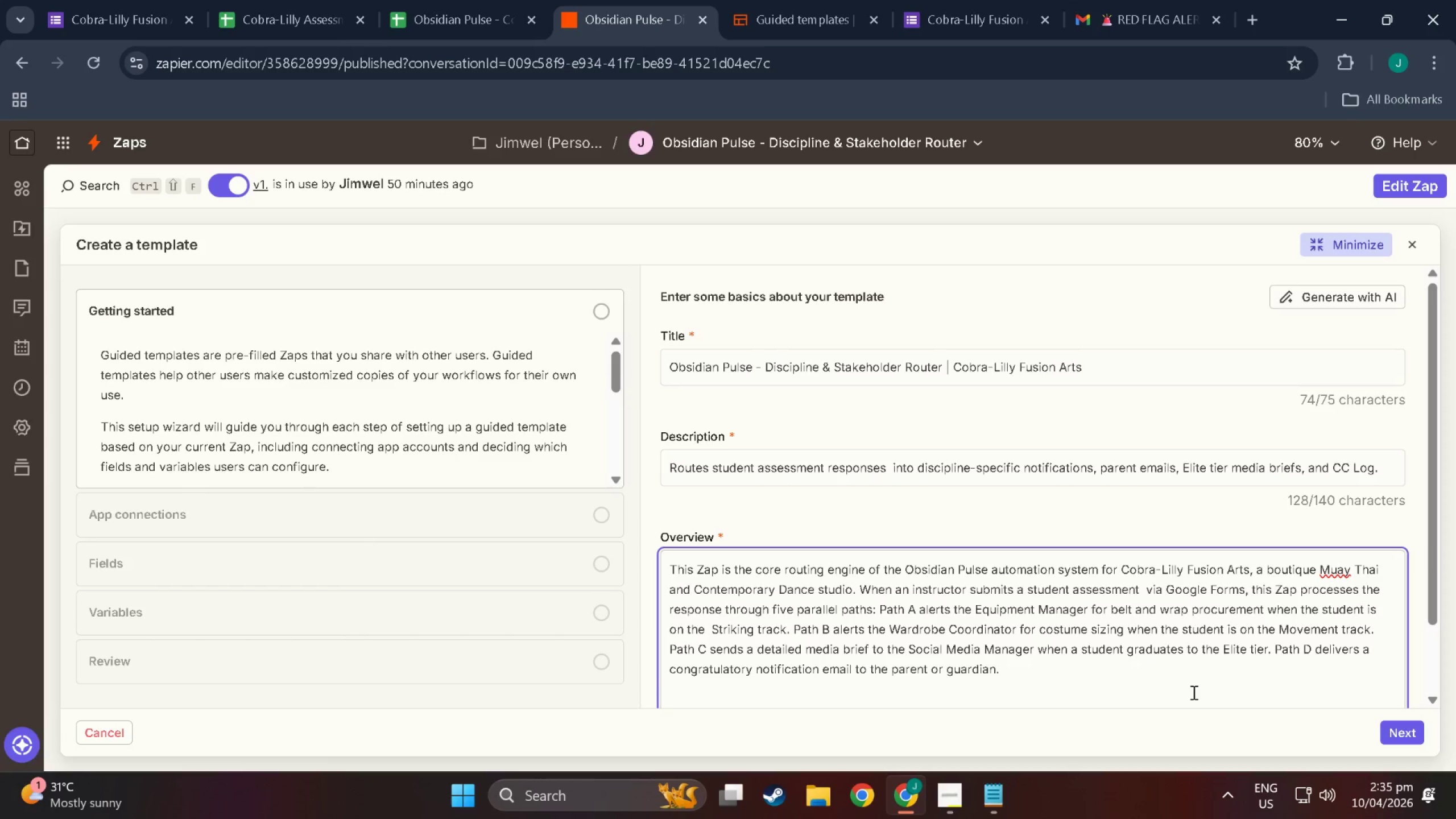 
wait(22.68)
 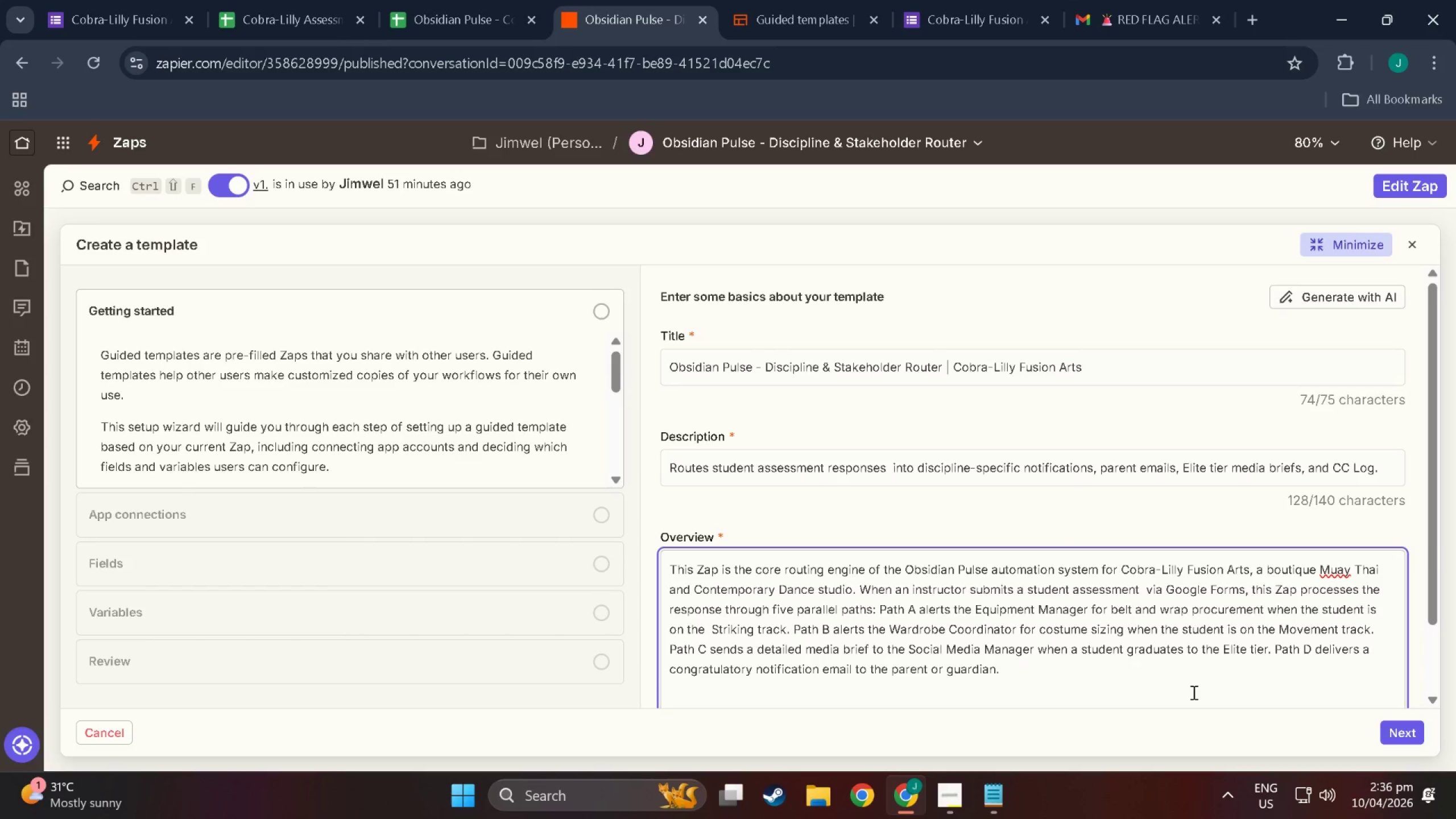 
key(Backspace)
type( Path E logs every)
 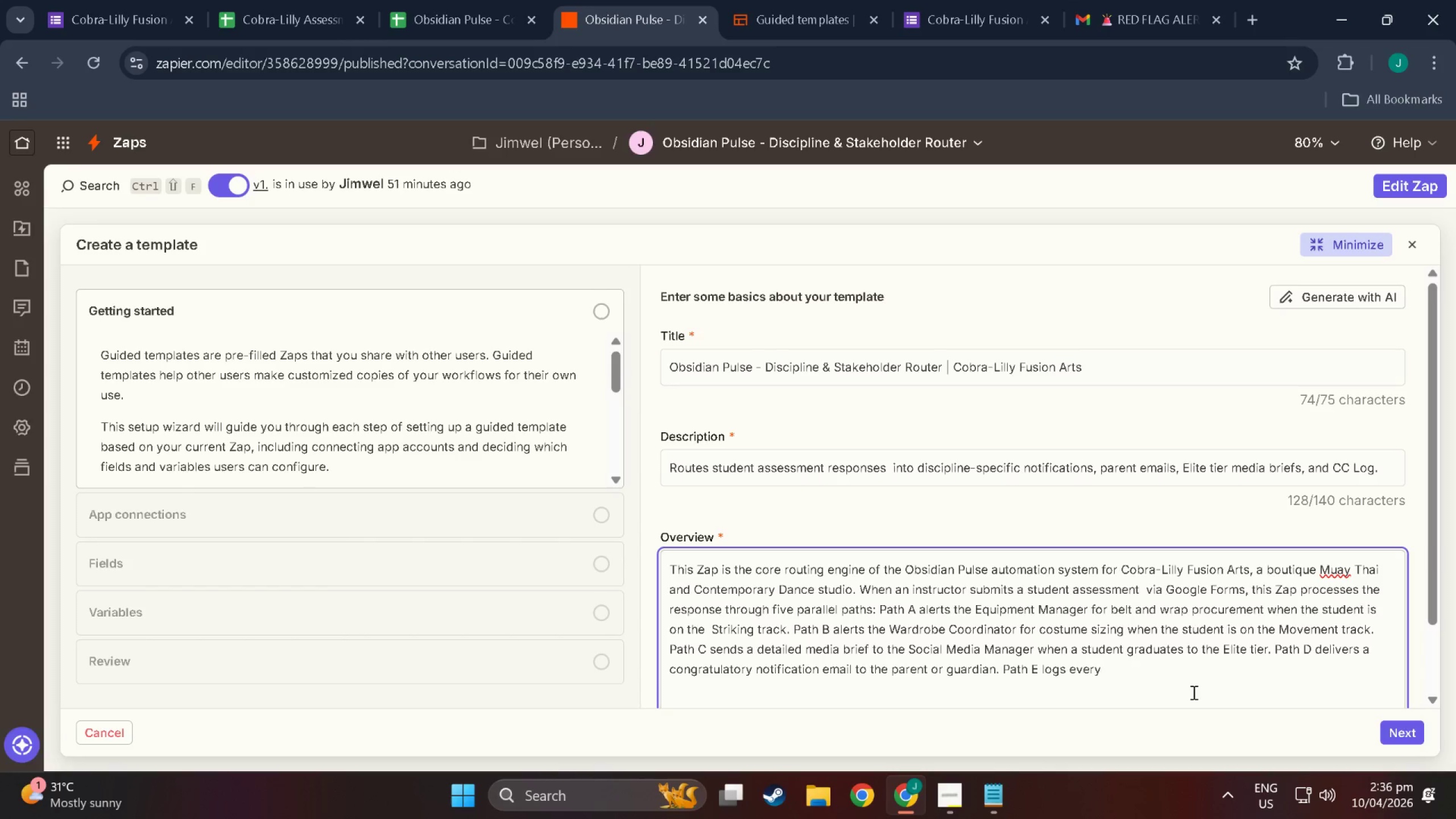 
type( triggered notification into)
 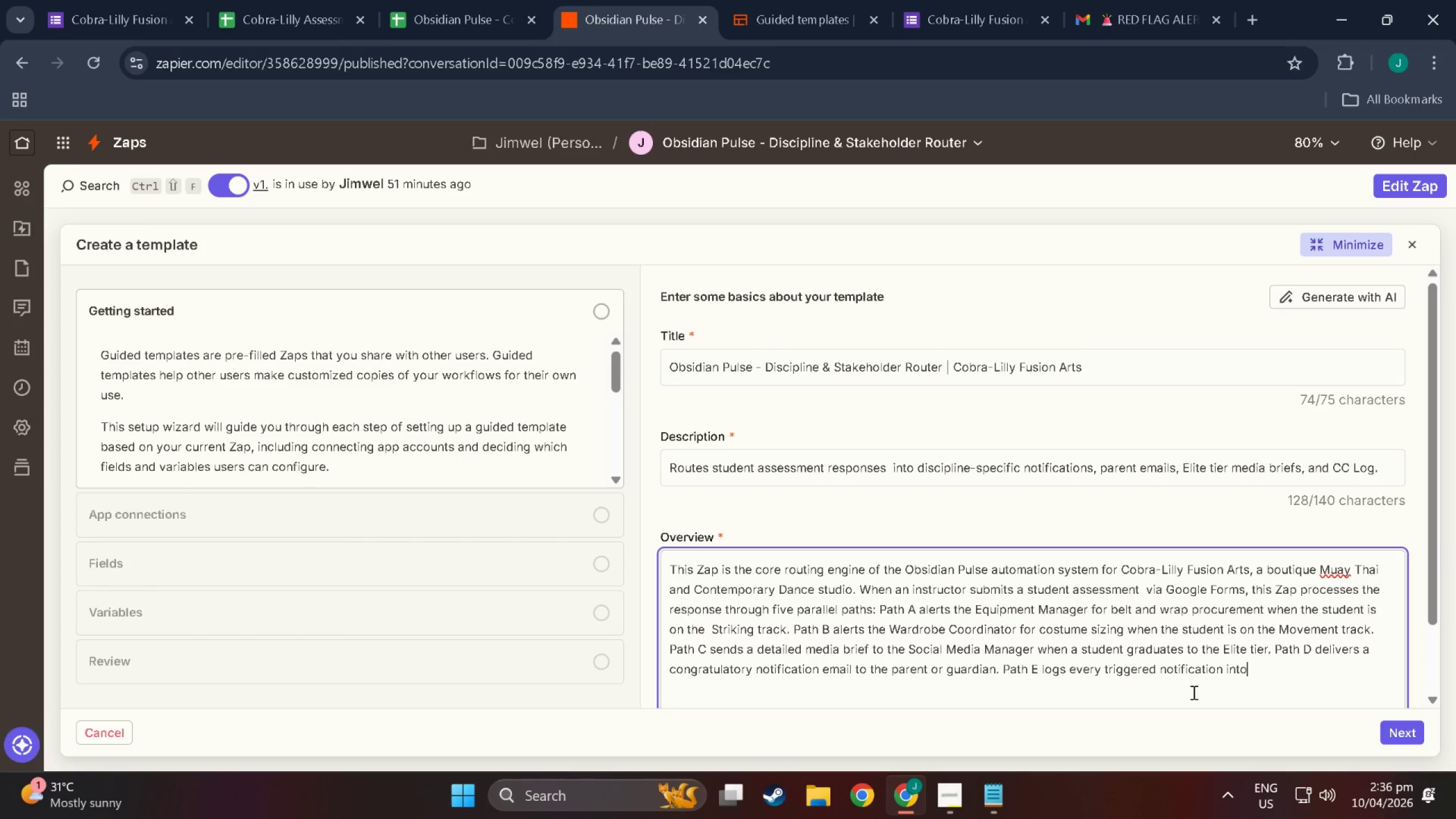 
wait(6.08)
 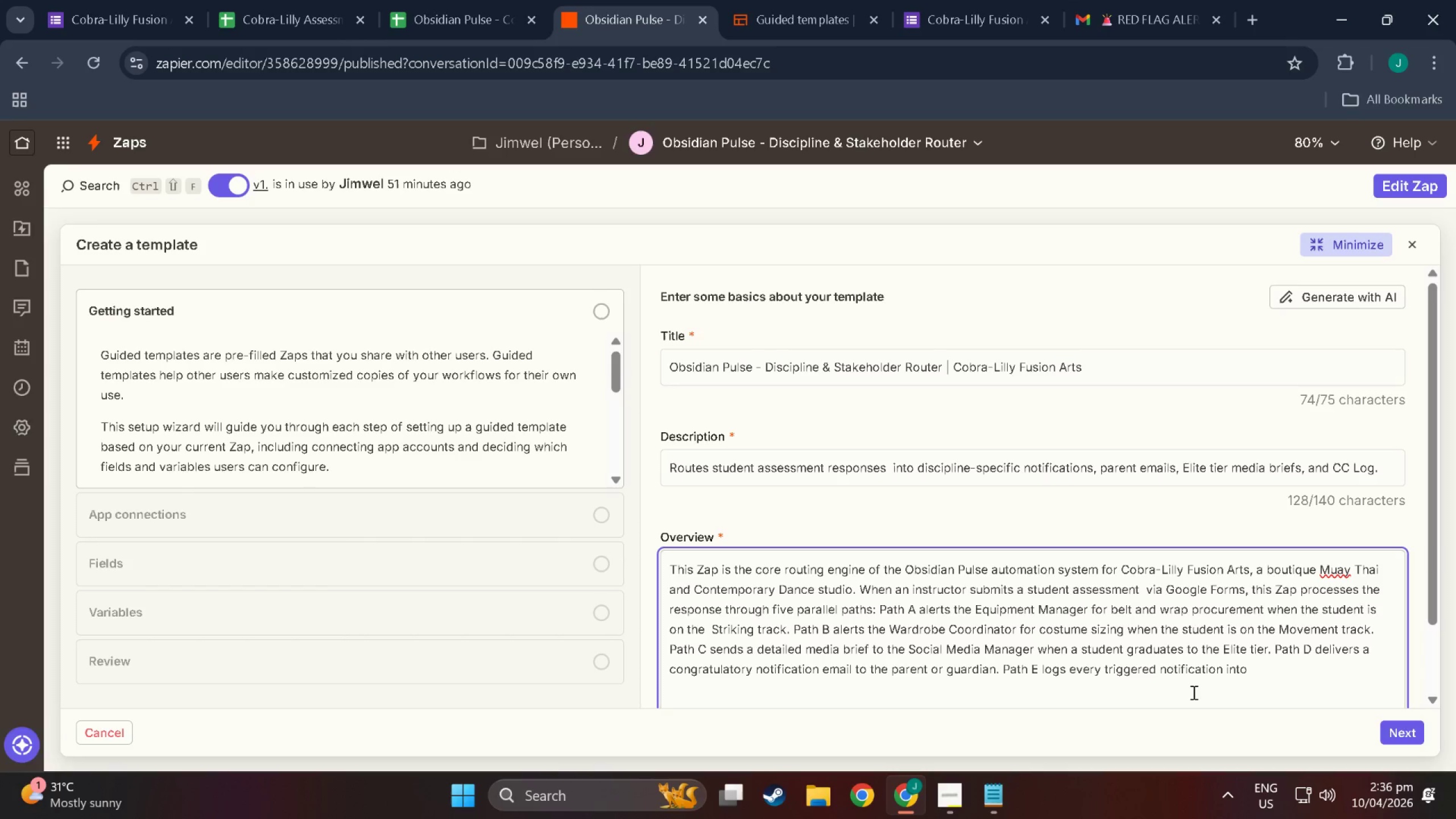 
type( the Obsidian Pui)
key(Backspace)
type(lse Command Cene)
key(Backspace)
type(ter spreadsheet )
 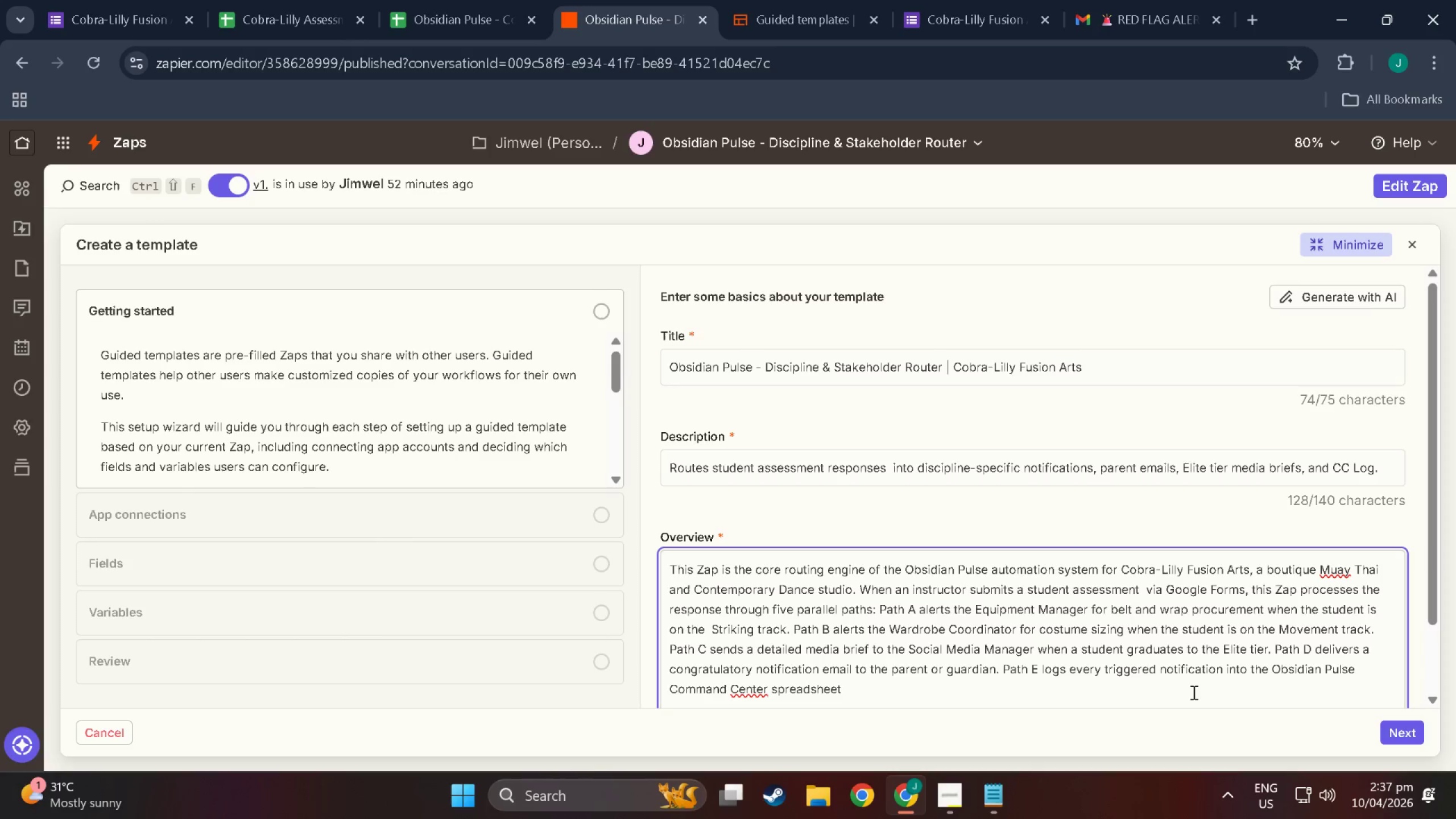 
wait(6.57)
 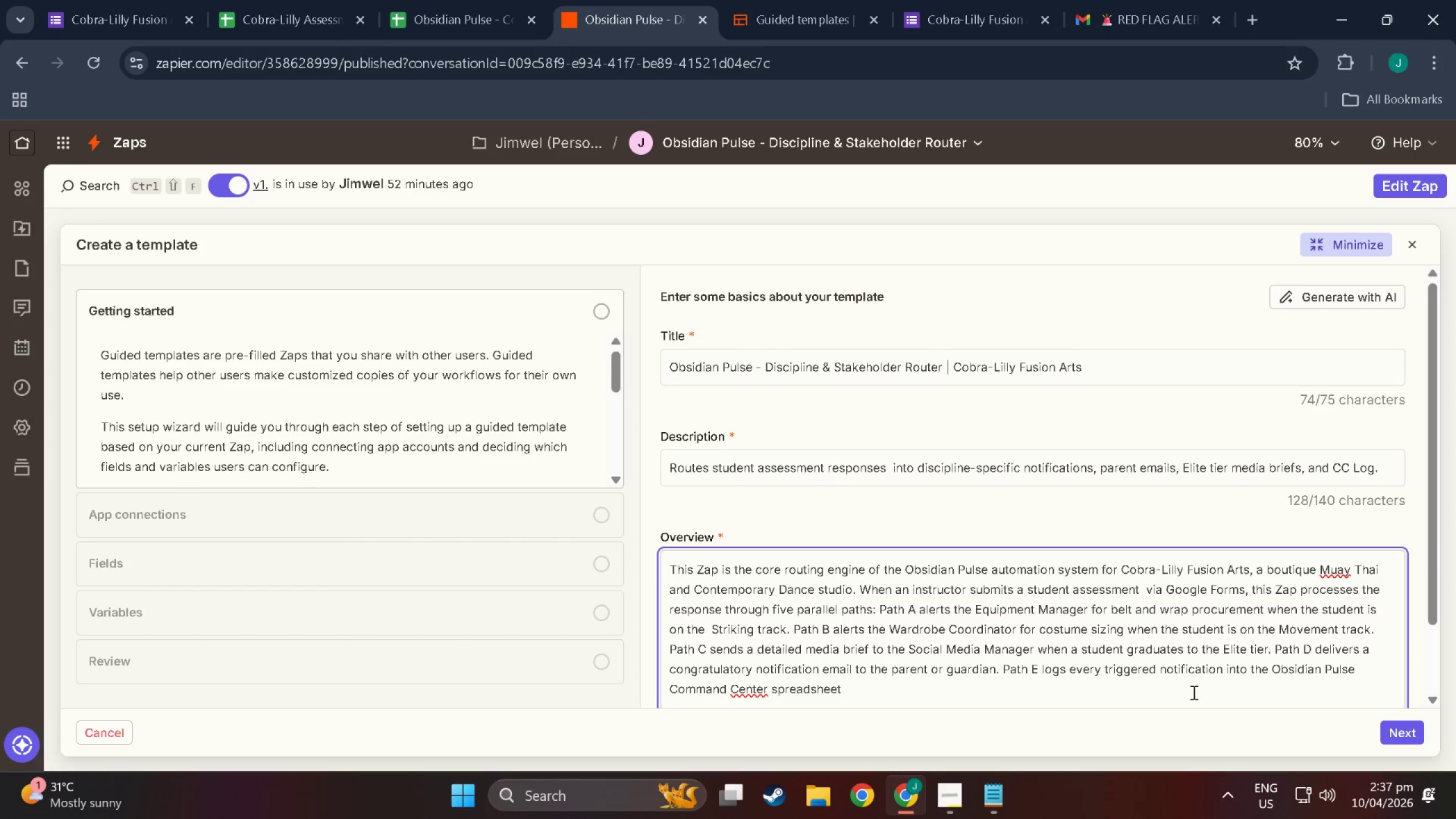 
type(for)
 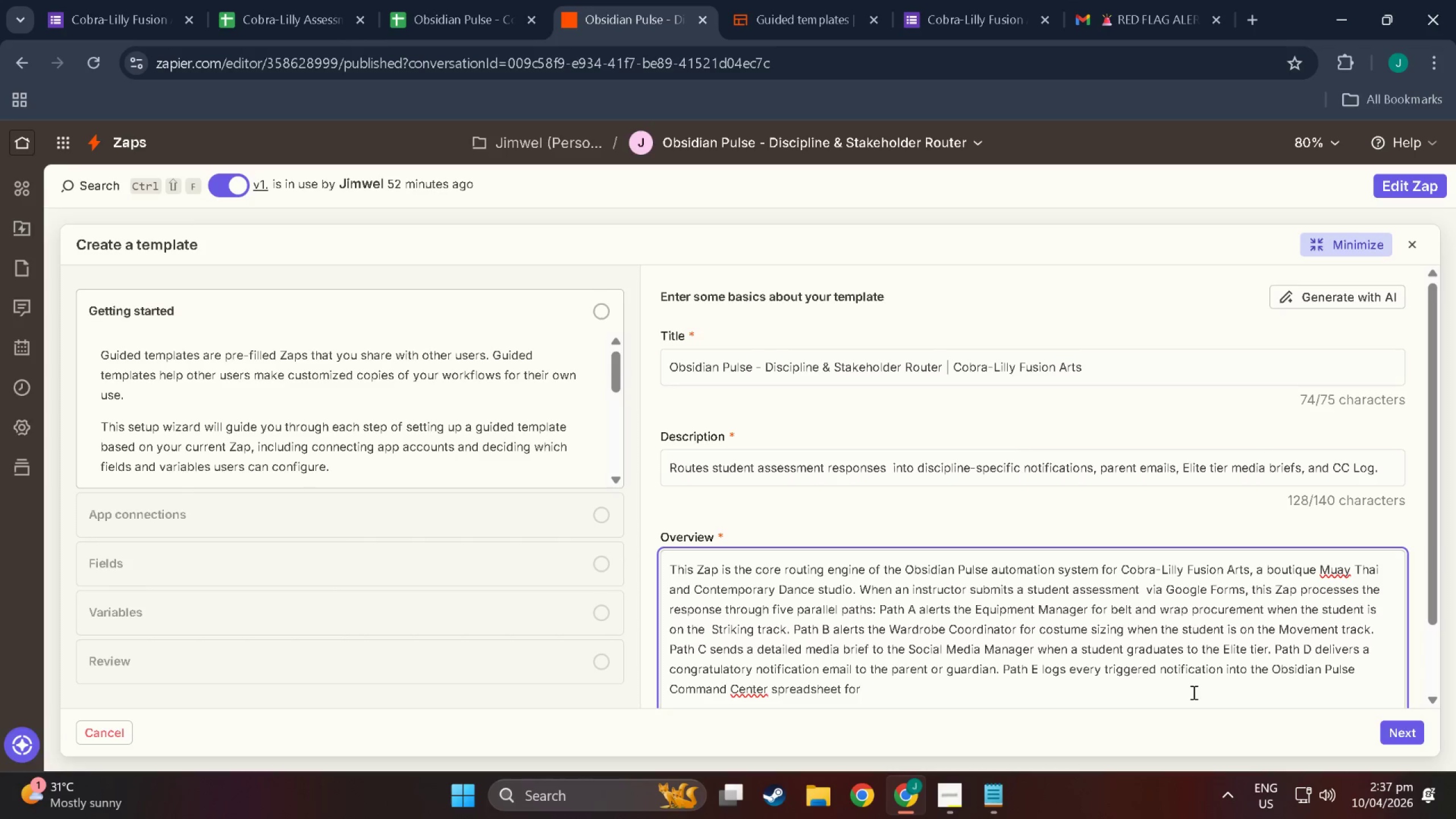 
wait(6.41)
 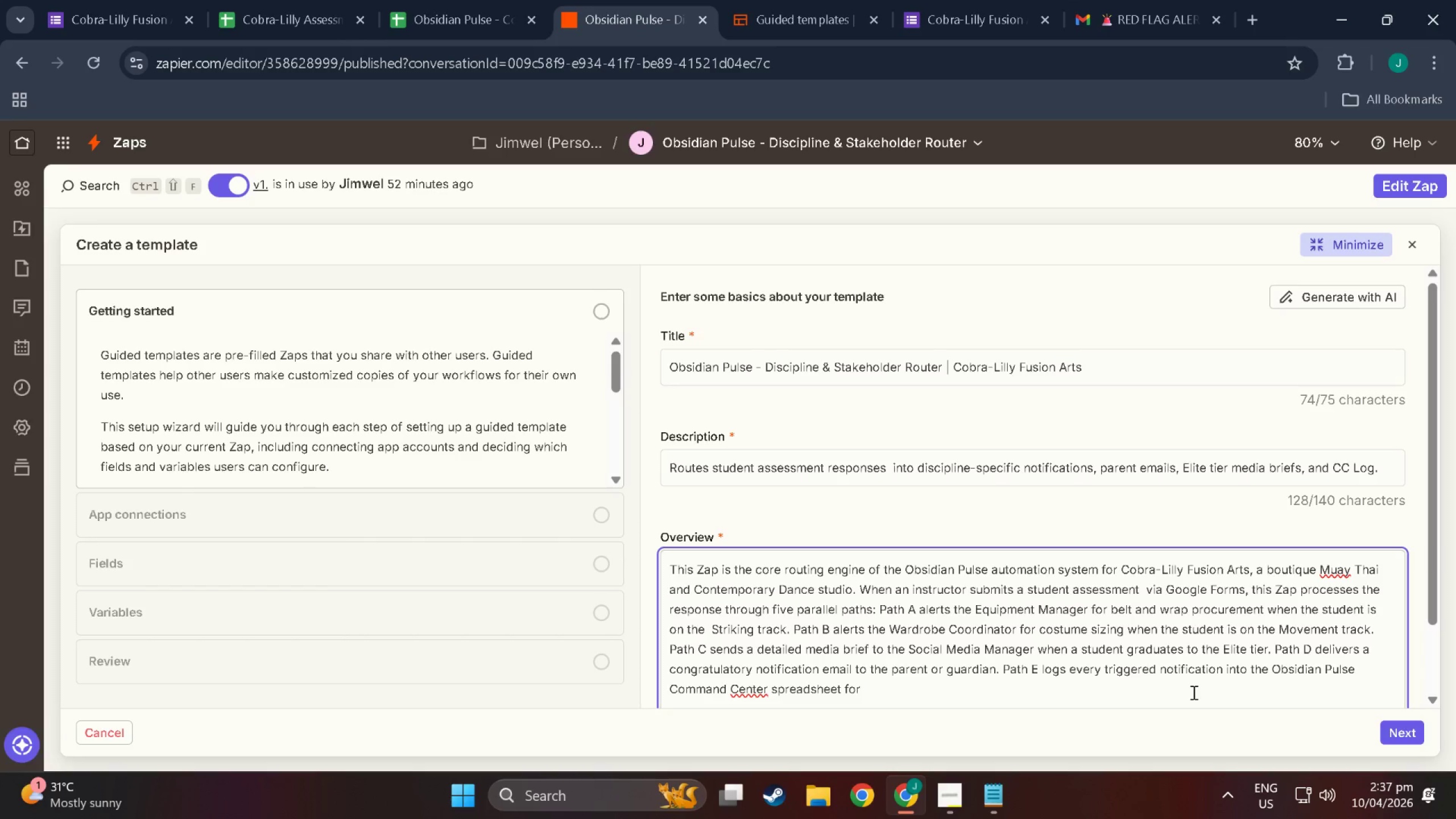 
left_click([765, 688])
 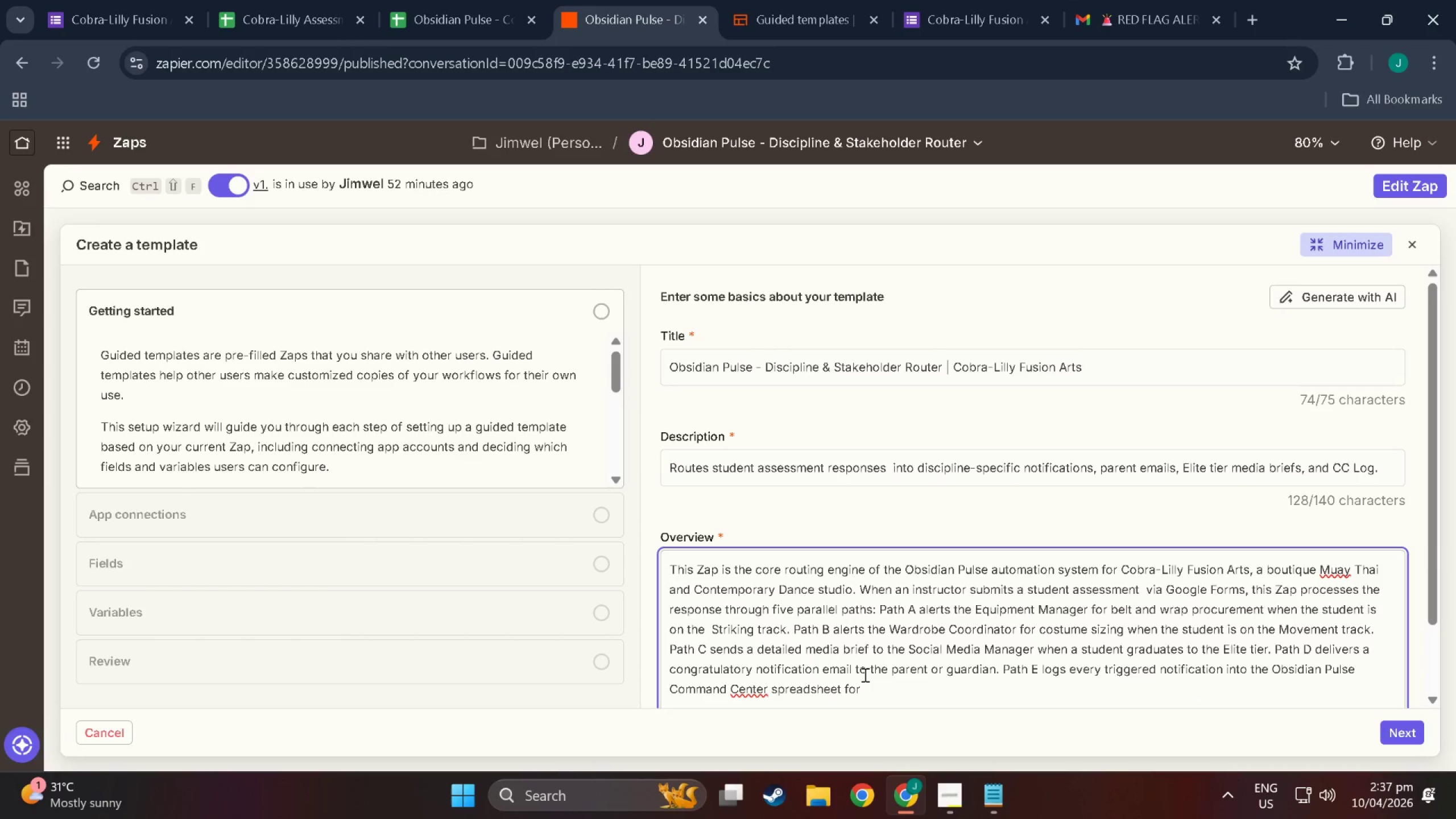 
key(ArrowRight)
 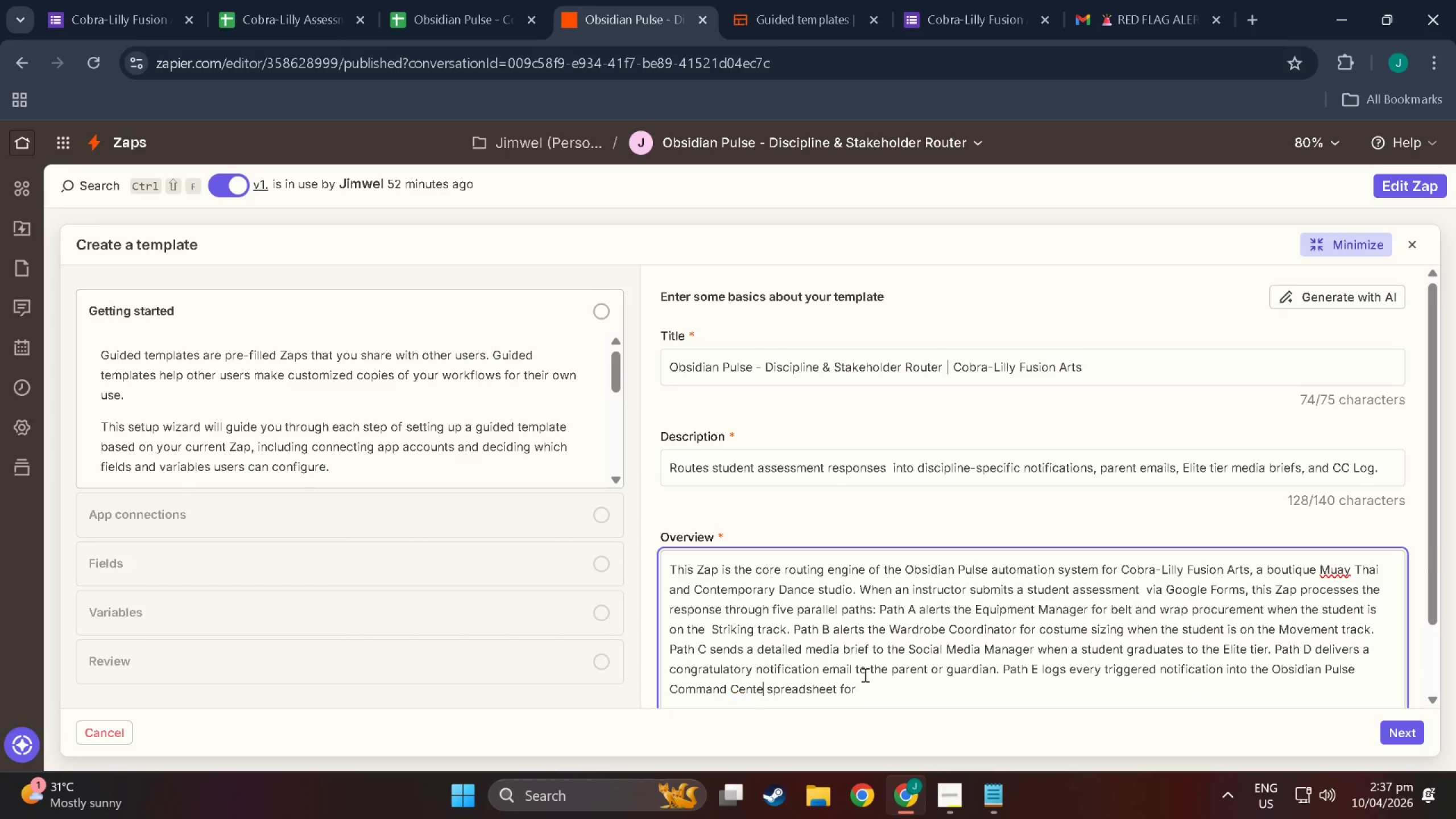 
key(Backspace)
key(Backspace)
type(re )
key(Backspace)
 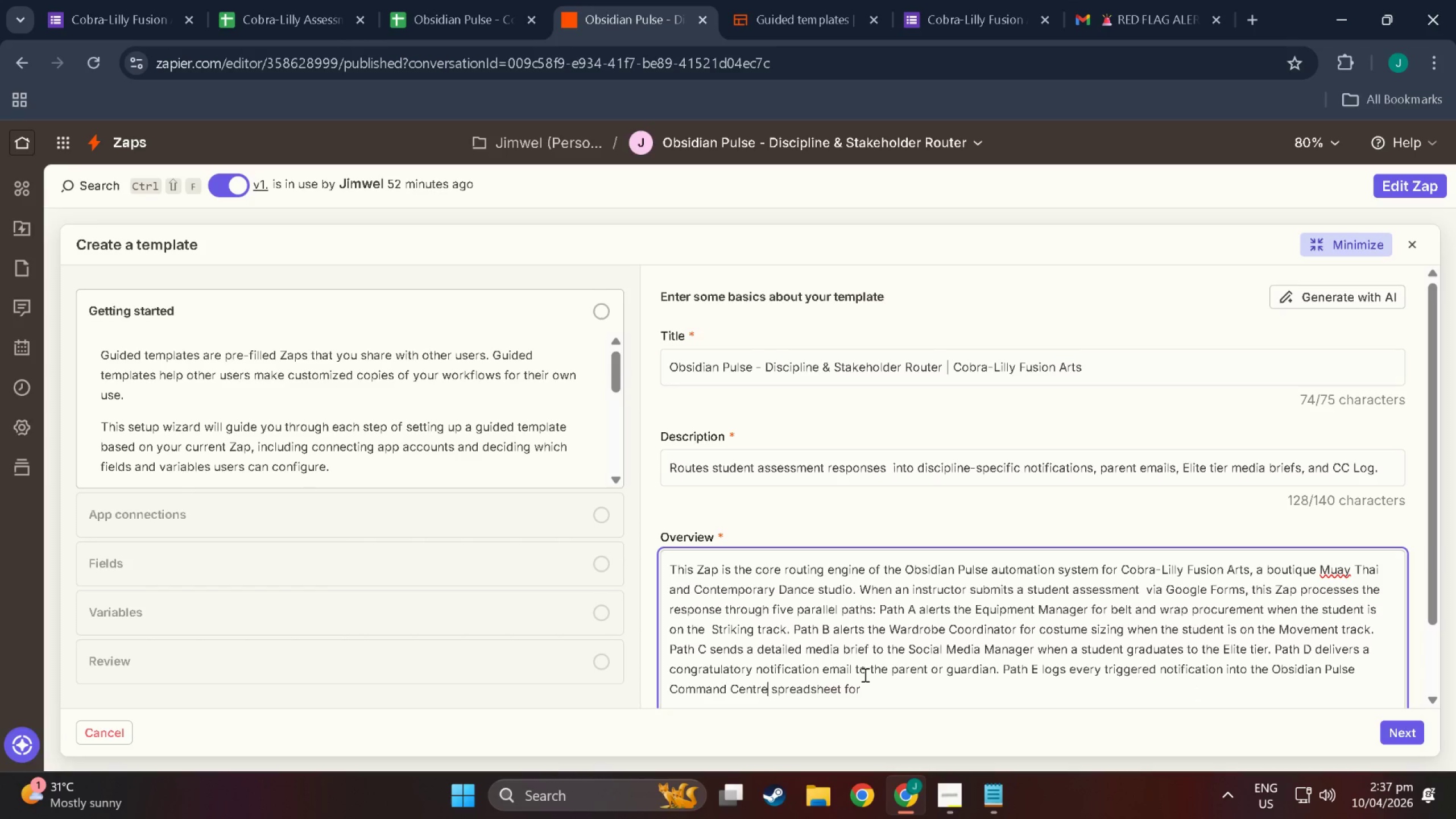 
hold_key(key=ArrowRight, duration=0.44)
 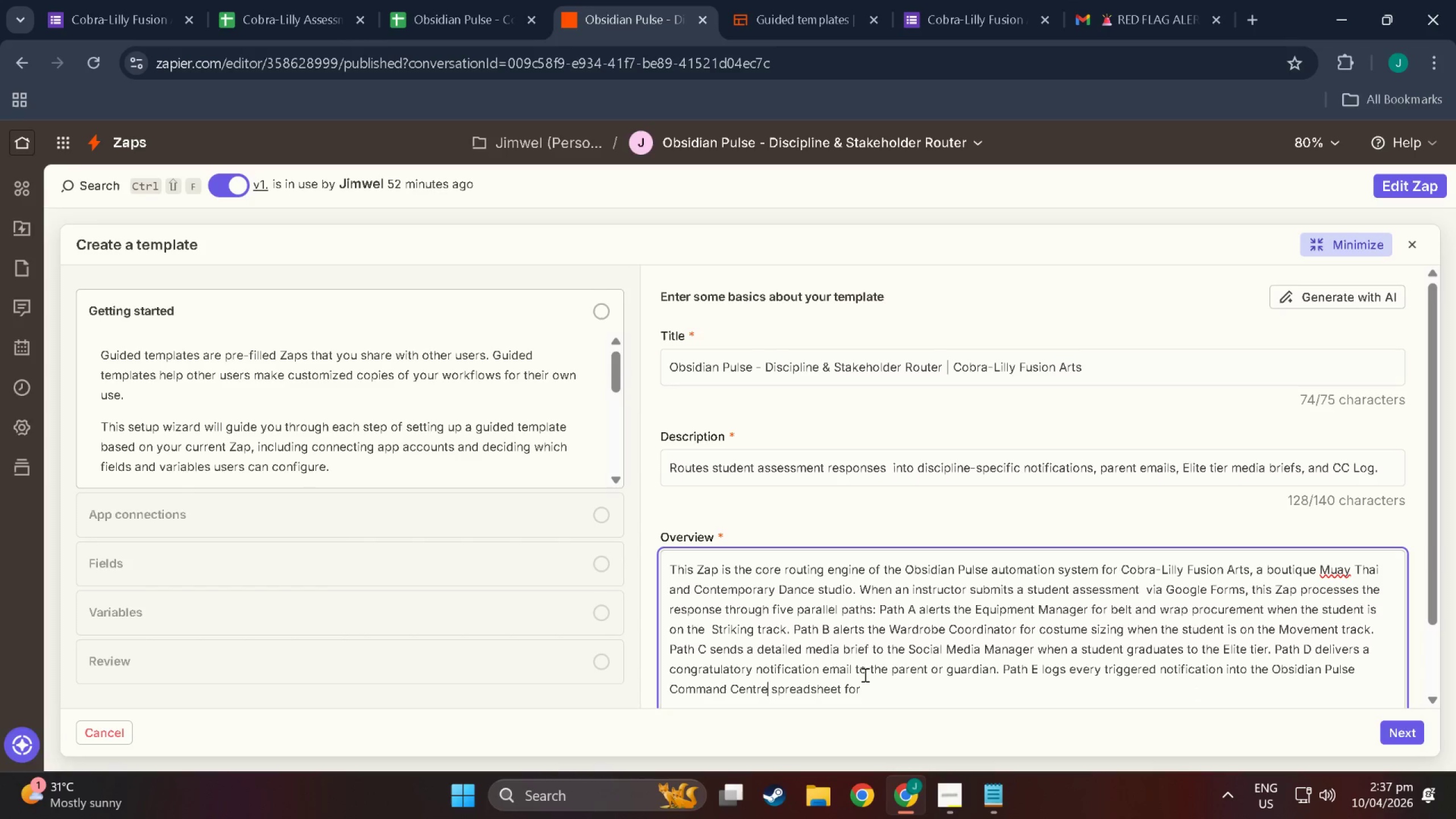 
key(ArrowLeft)
 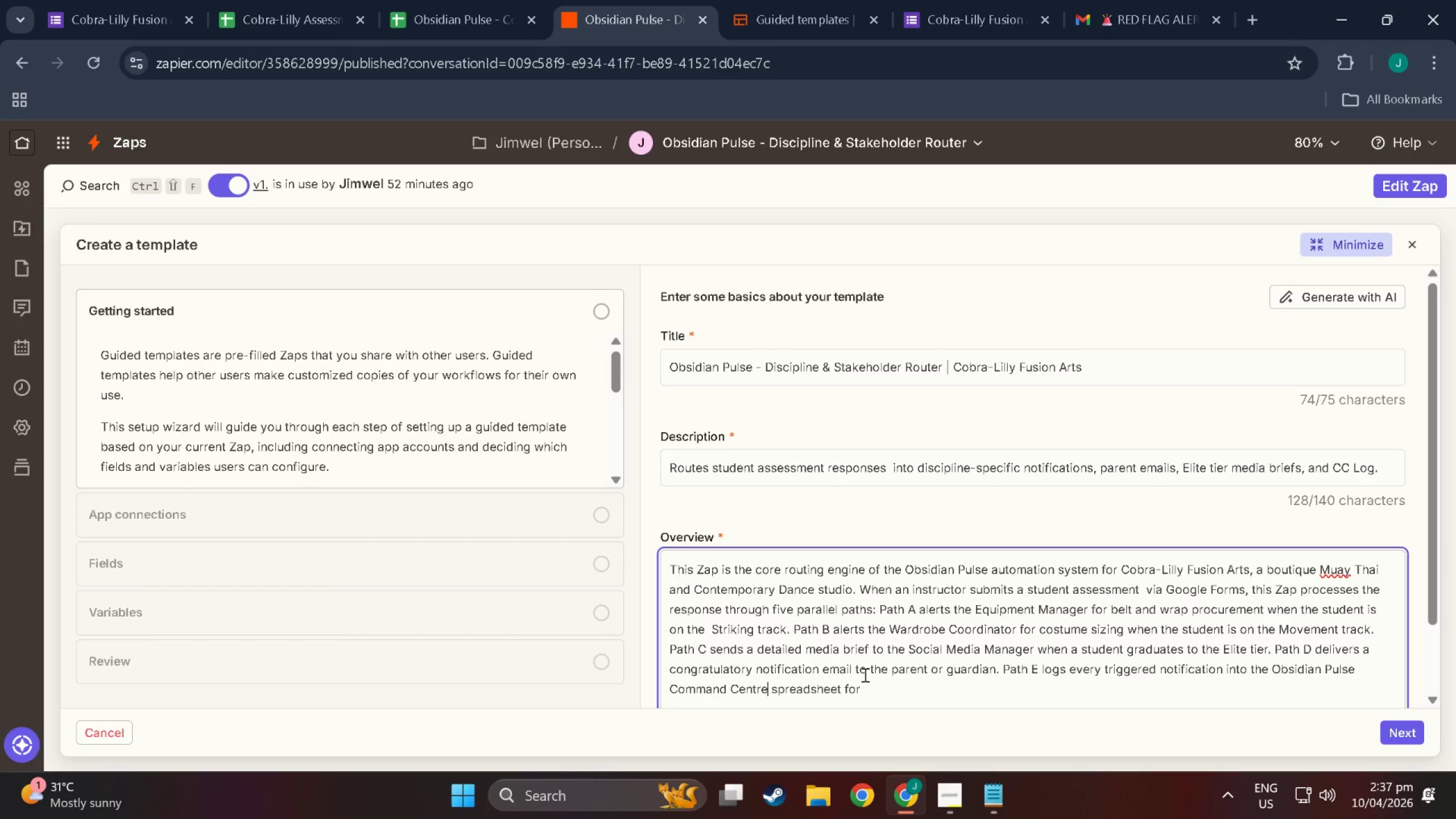 
key(Backspace)
key(Backspace)
type(r)
key(Backspace)
type(er)
 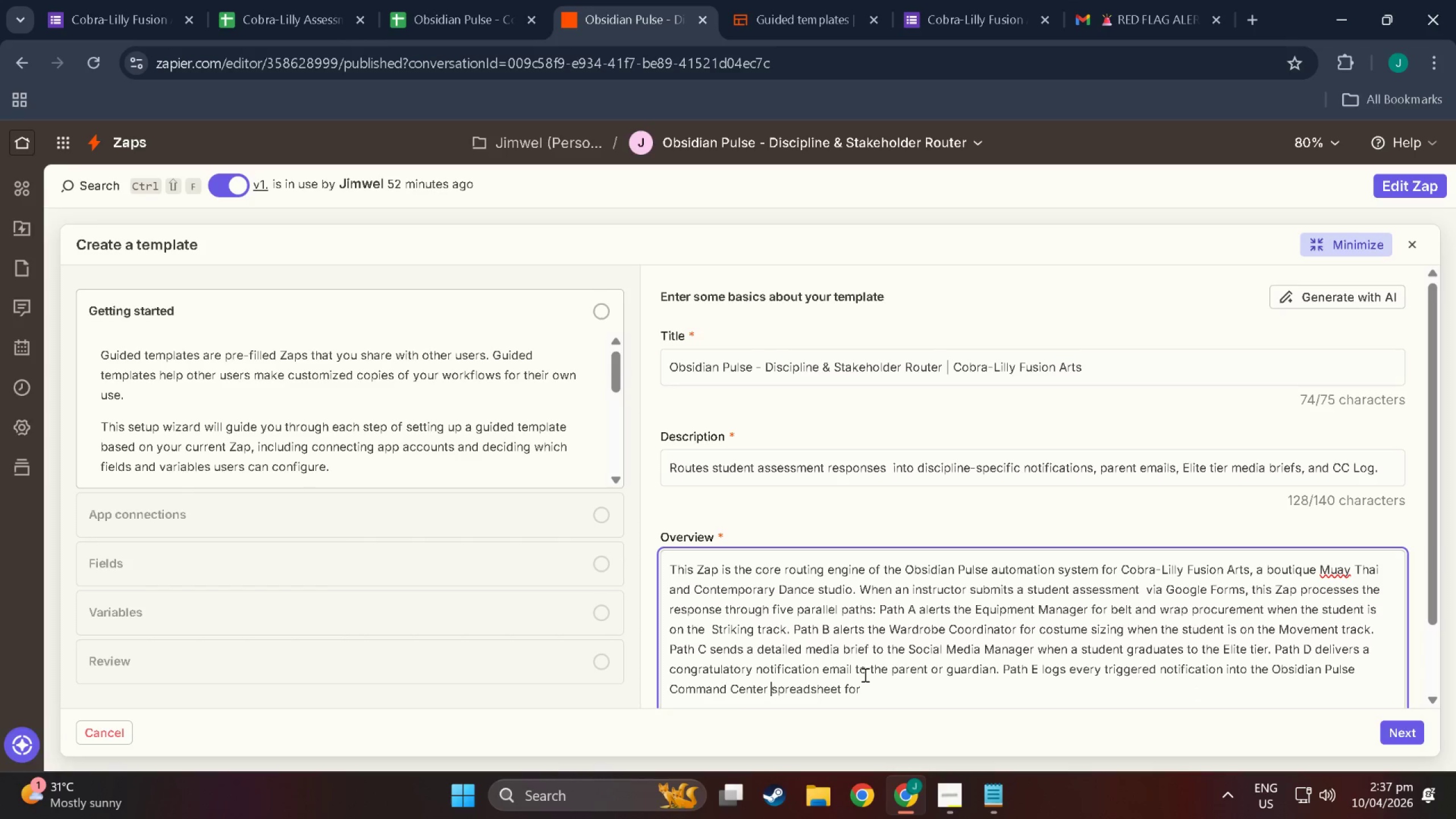 
hold_key(key=ArrowRight, duration=0.87)
 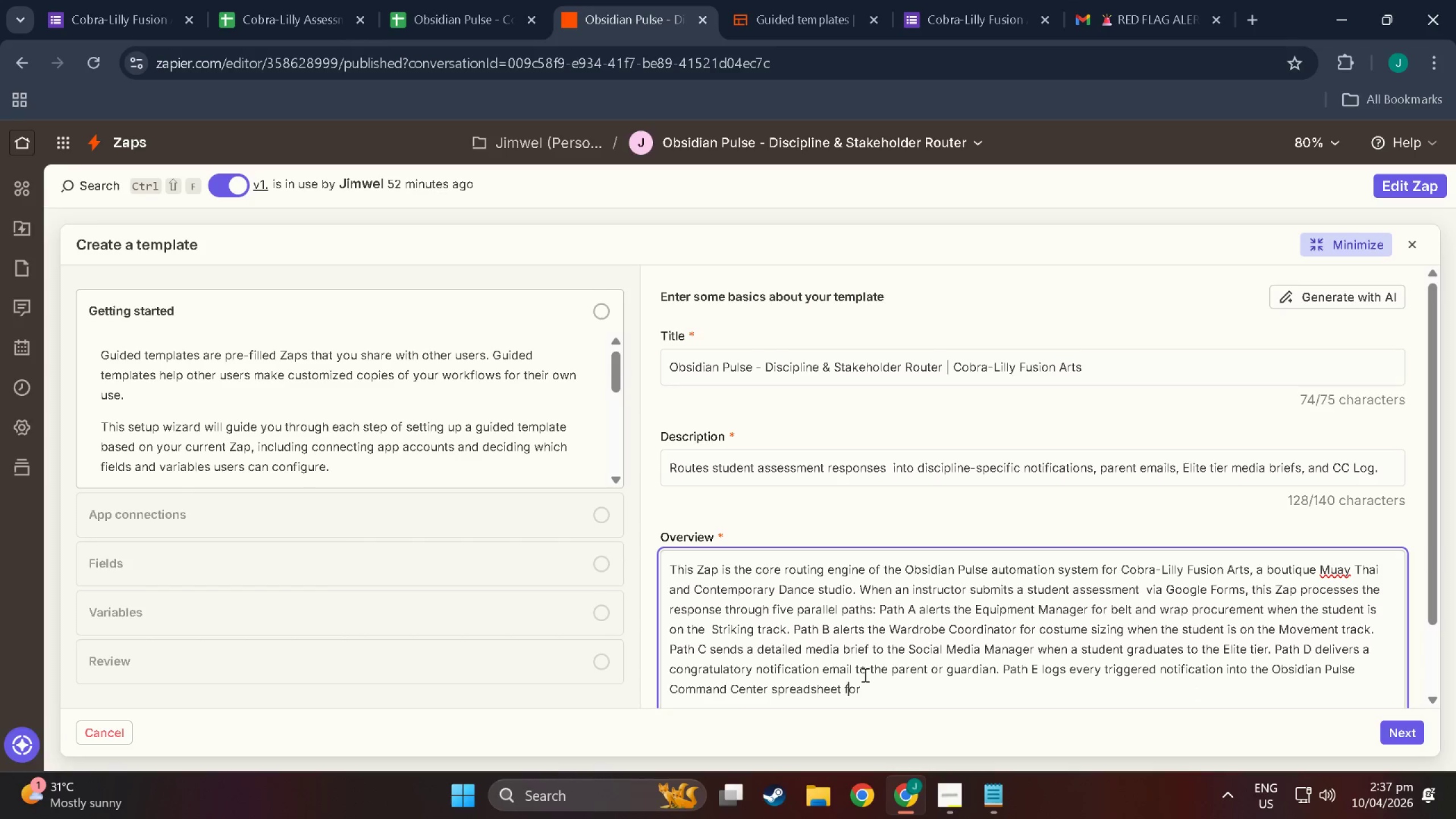 
key(ArrowRight)
 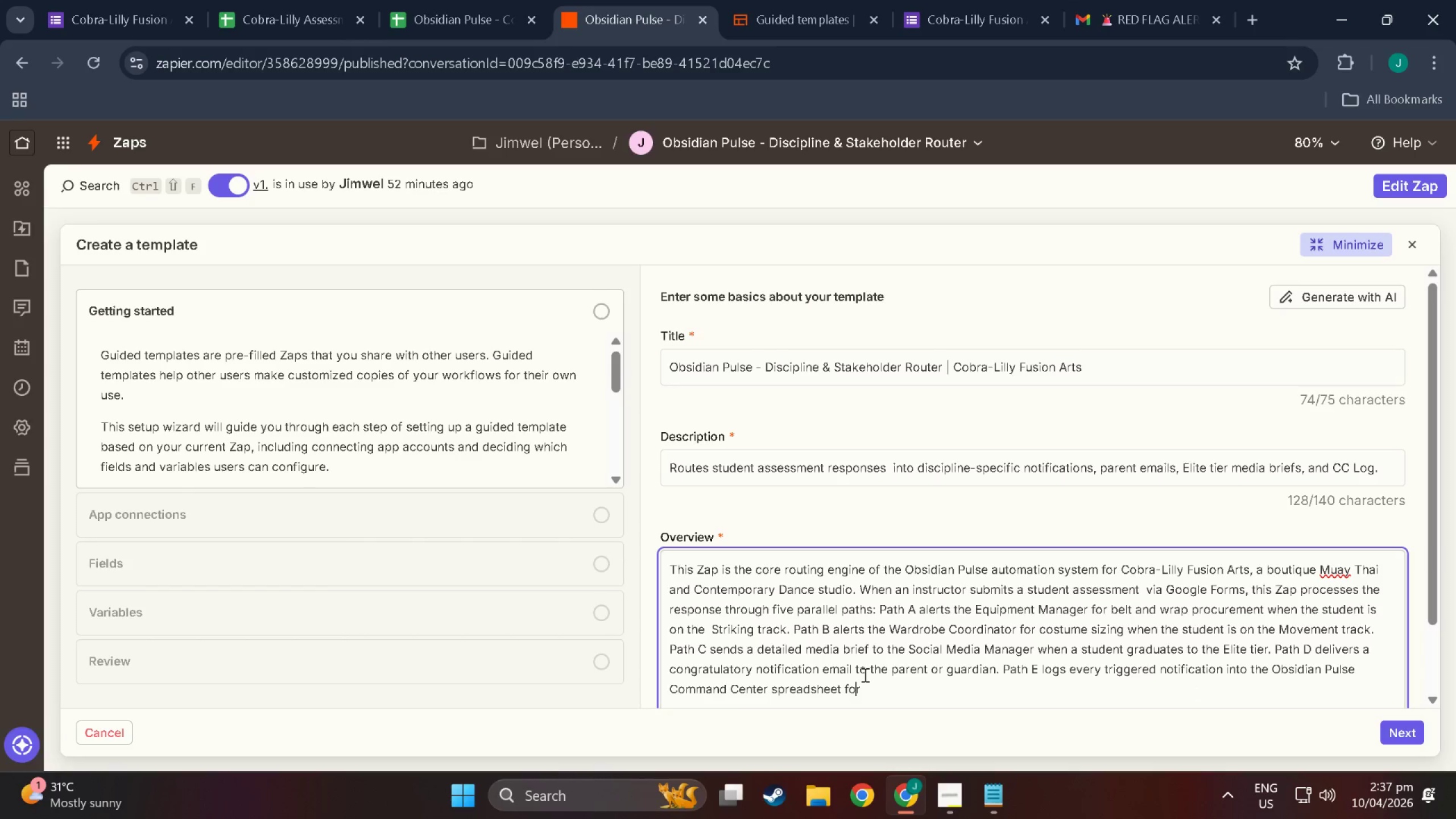 
key(ArrowRight)
 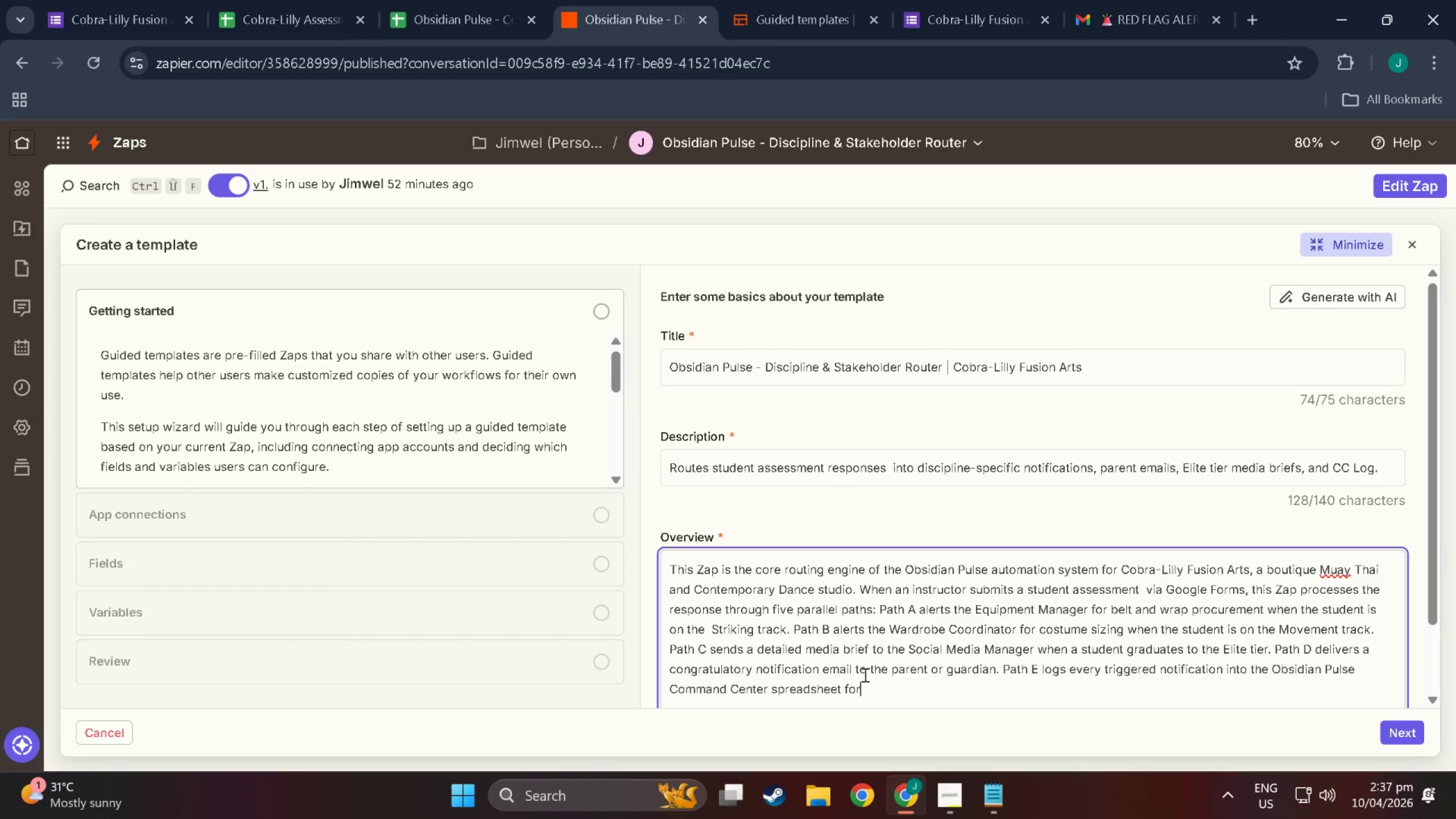 
key(ArrowRight)
 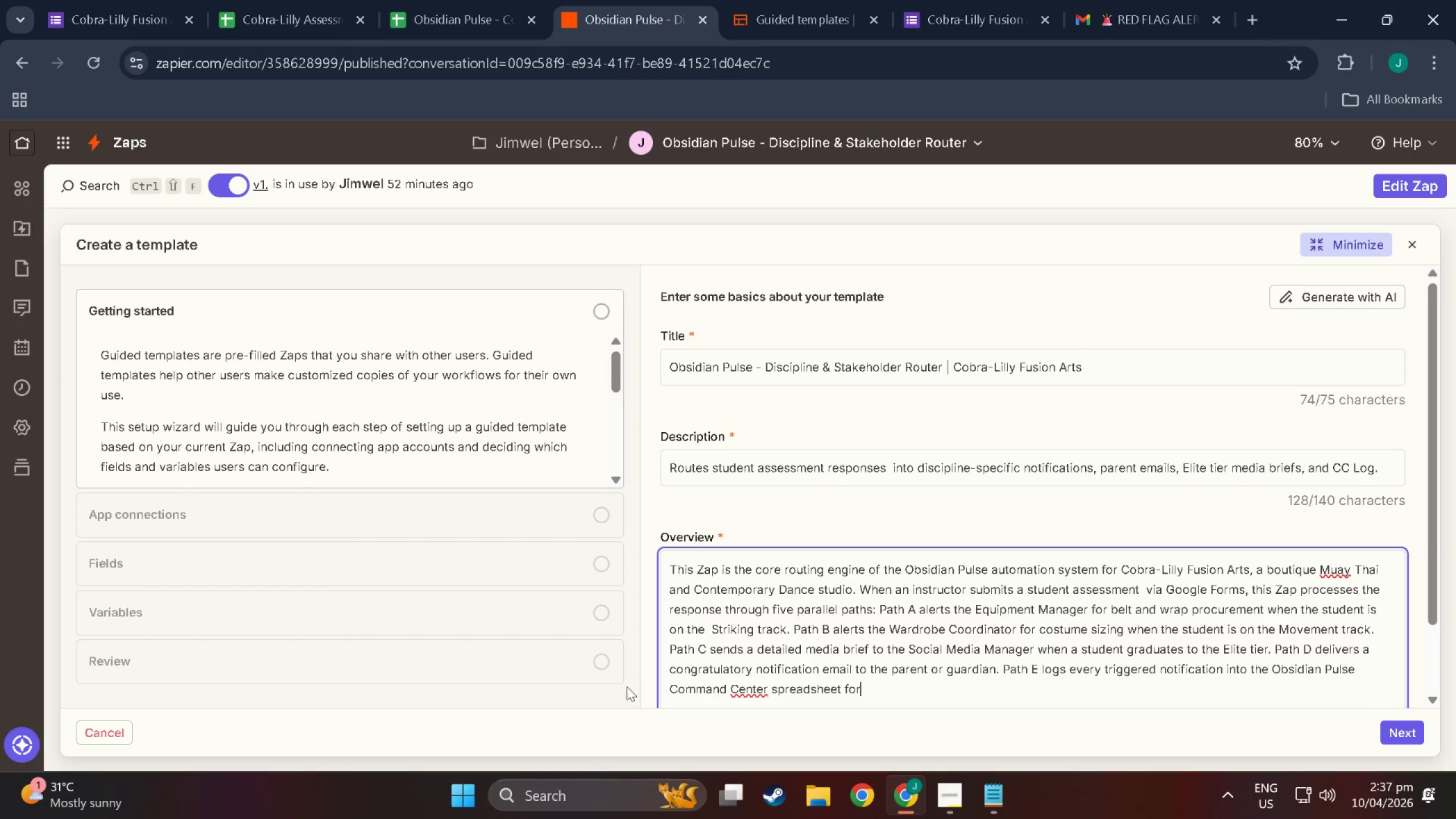 
left_click([861, 685])
 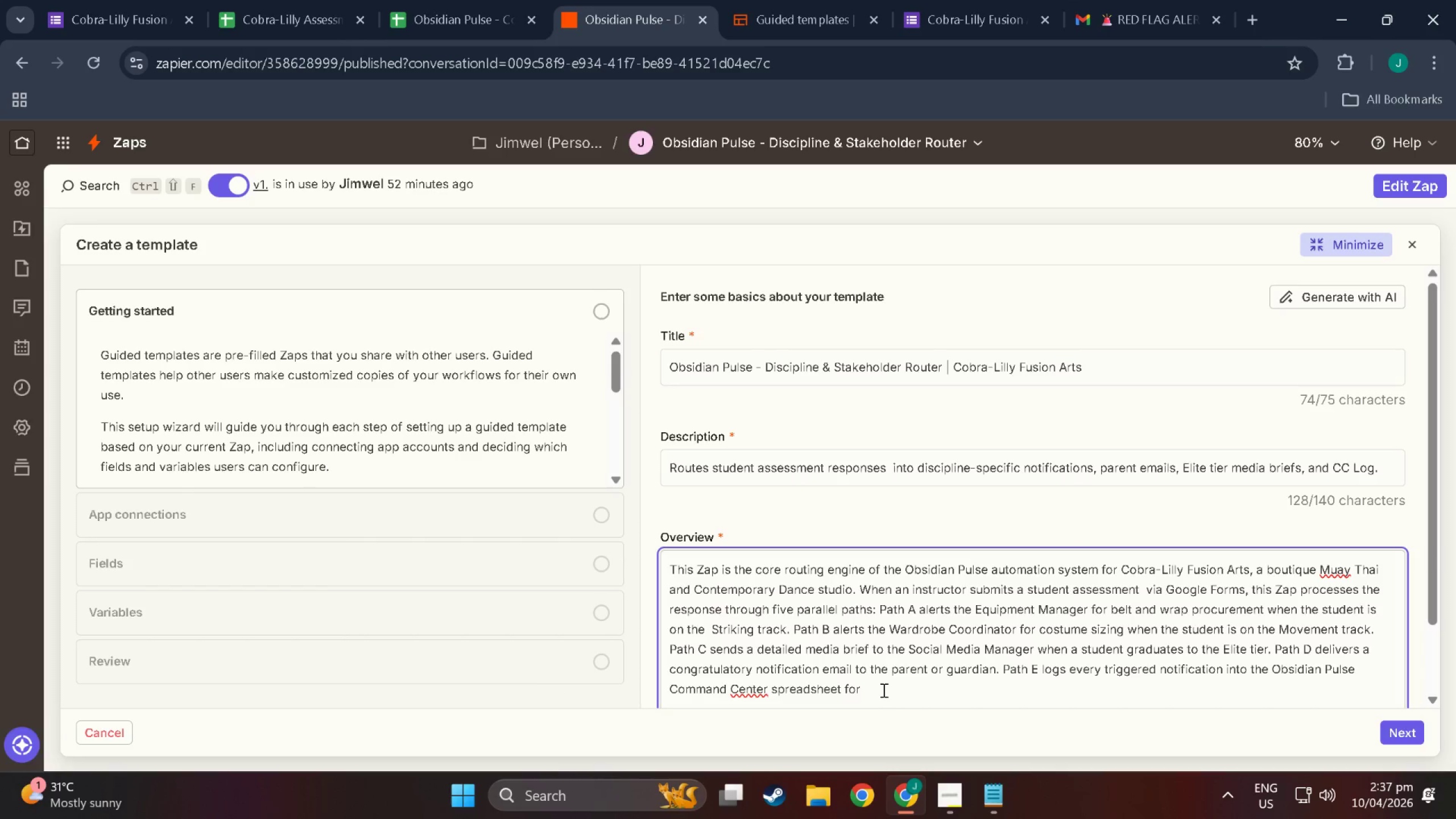 
wait(9.75)
 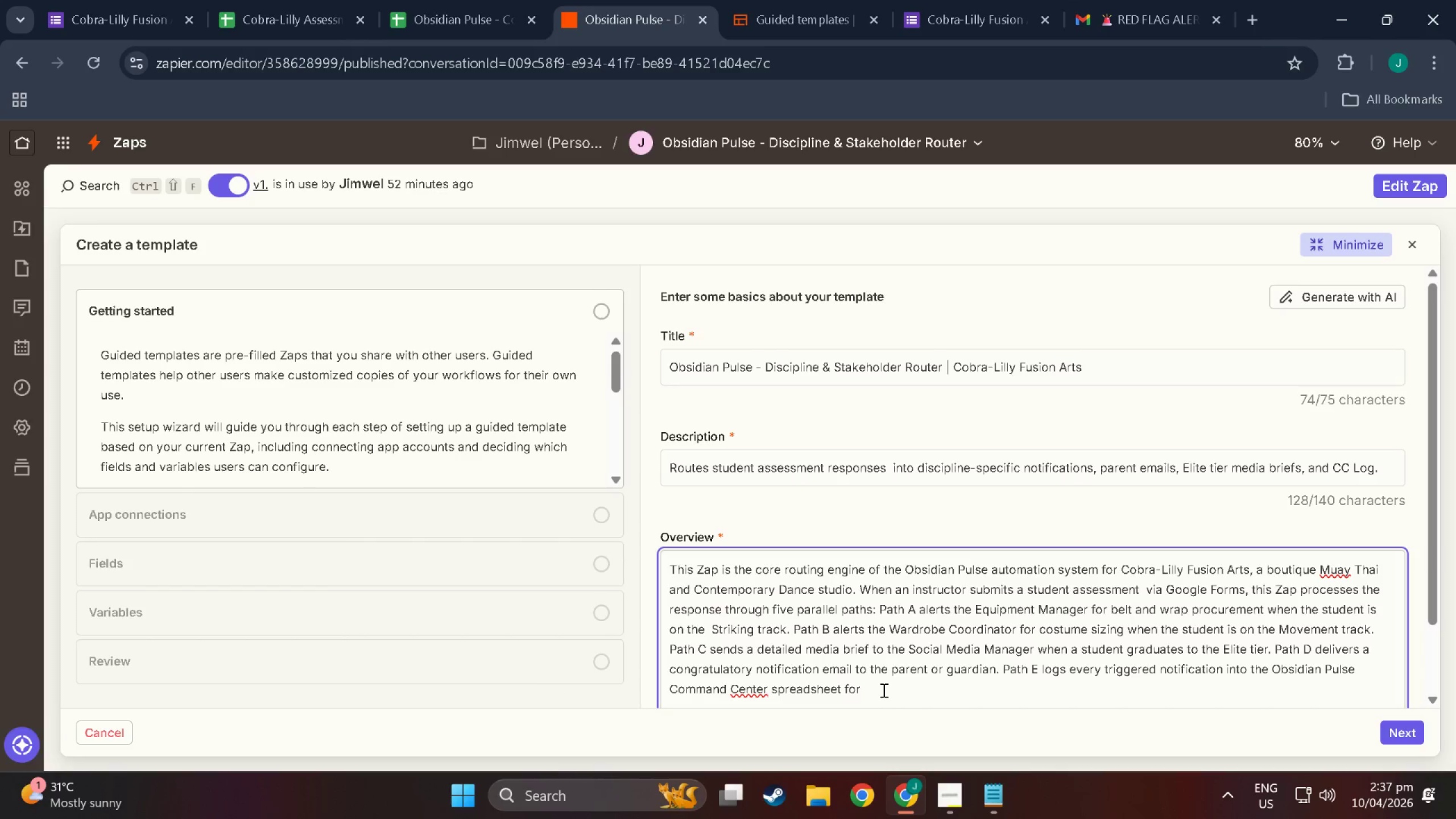 
type( Ioera)
key(Backspace)
key(Backspace)
key(Backspace)
key(Backspace)
key(Backspace)
type(Operating Manager auditing. Formatter steps normallize )
key(Backspace)
key(Backspace)
key(Backspace)
key(Backspace)
key(Backspace)
type(ize )
 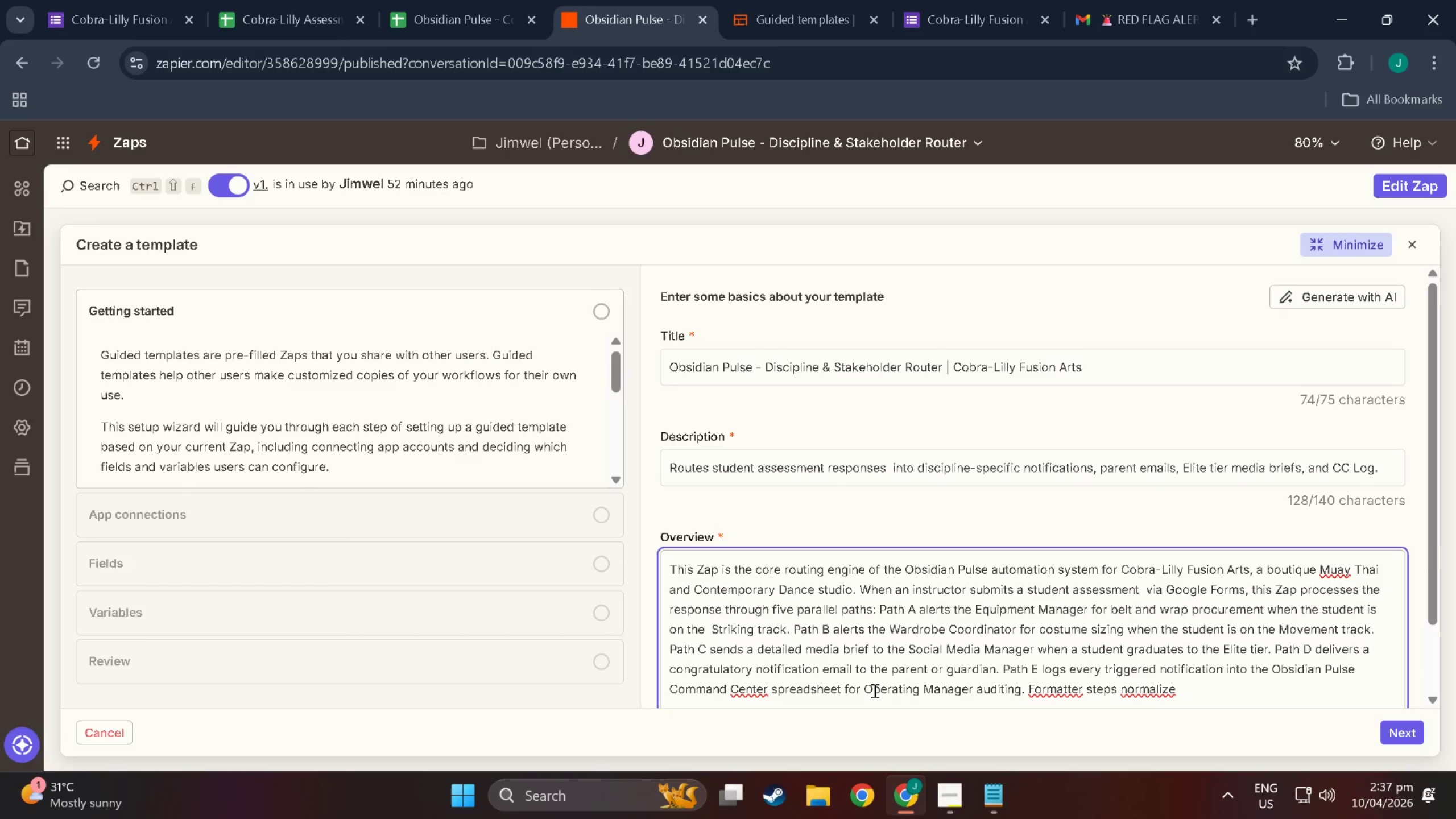 
type(the submission timesp)
key(Backspace)
type(tamp to t)
key(Backspace)
type(a human-readably)
key(Backspace)
type(e)
 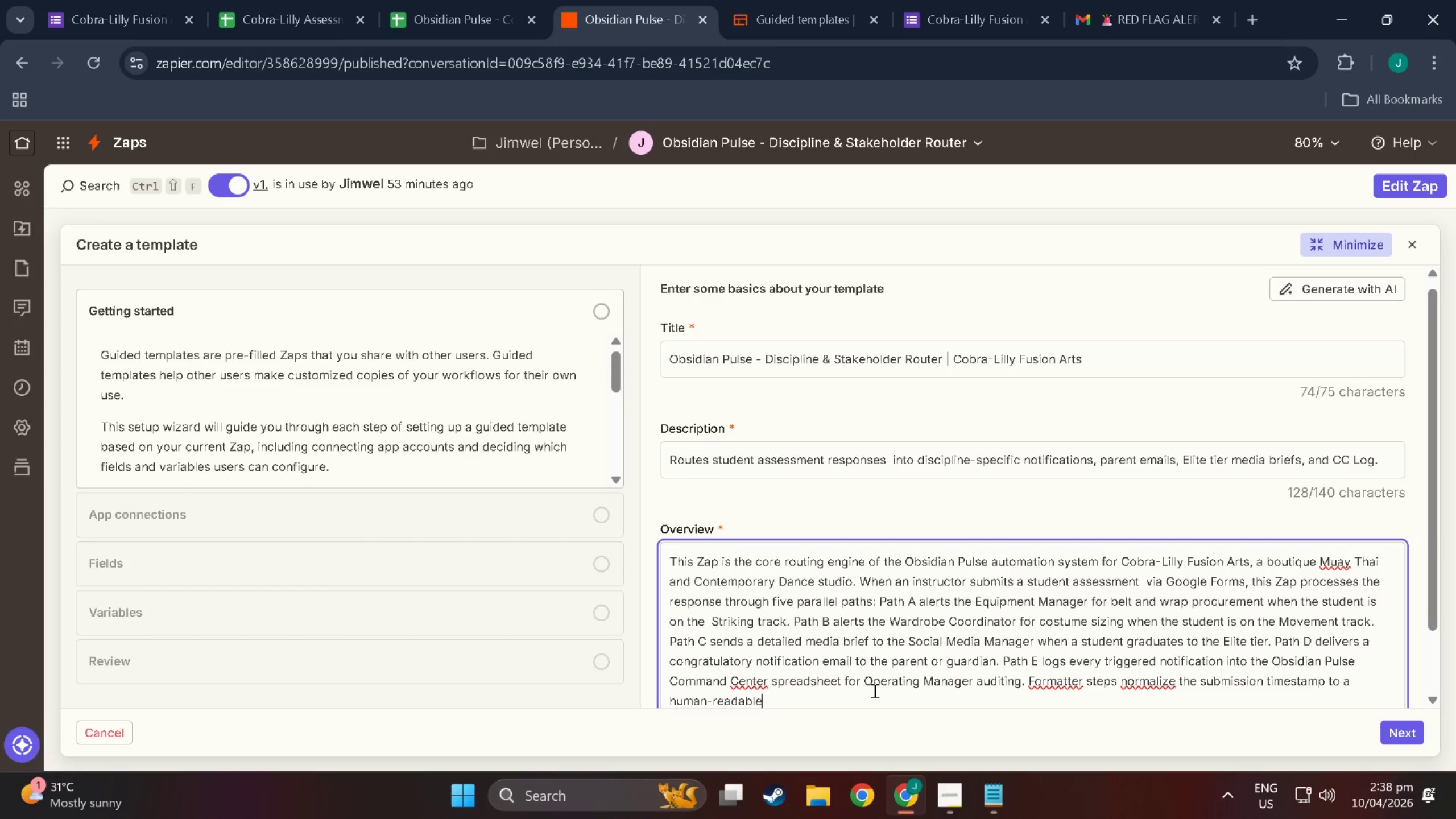 
wait(5.65)
 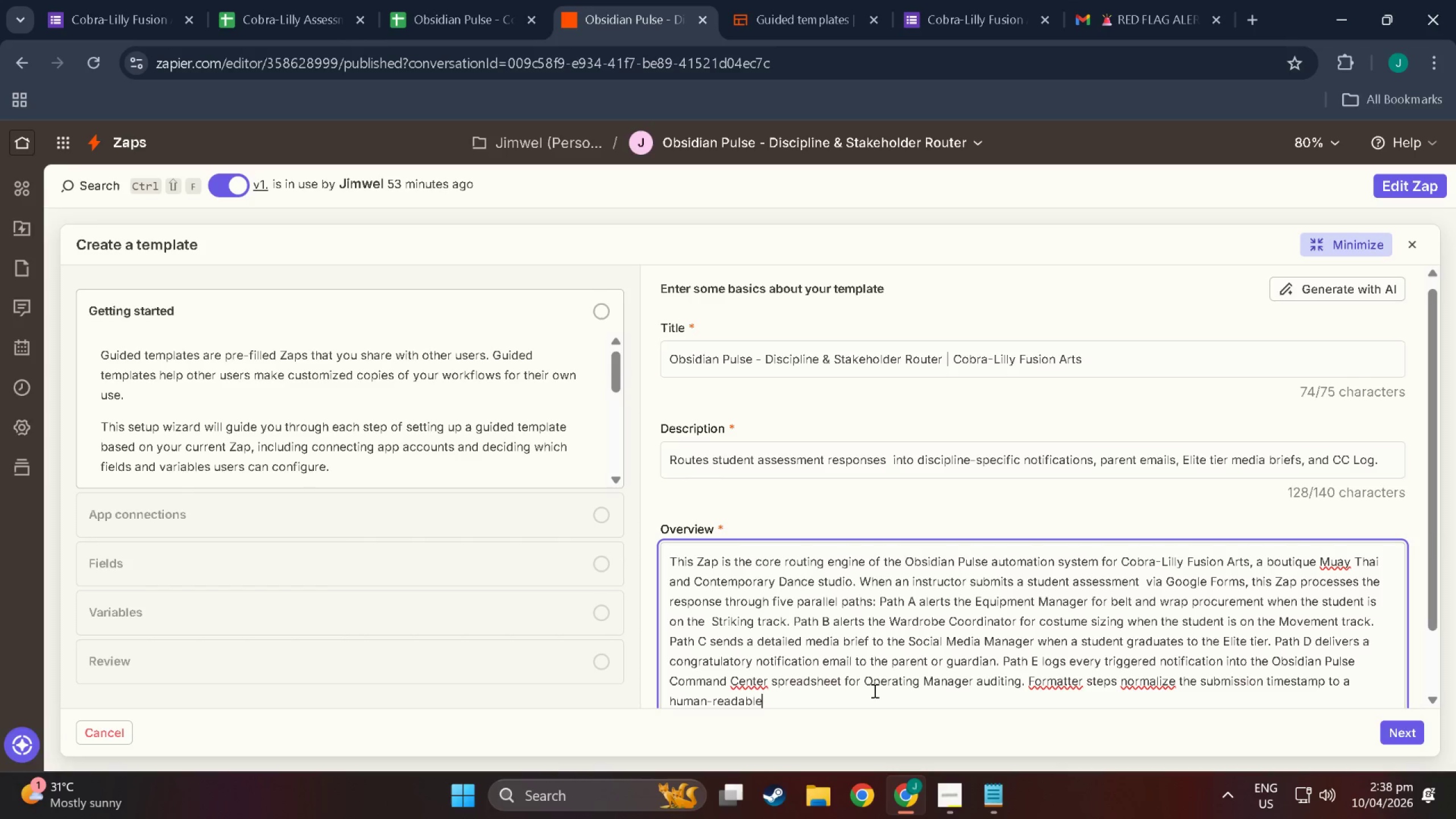 
type( format and captiz)
key(Backspace)
key(Backspace)
key(Backspace)
type(italize thge)
key(Backspace)
key(Backspace)
key(Backspace)
type(he student name  bef)
key(Backspace)
key(Backspace)
key(Backspace)
key(Backspace)
type(before any data is routed or )
key(Backspace)
type( logged.)
 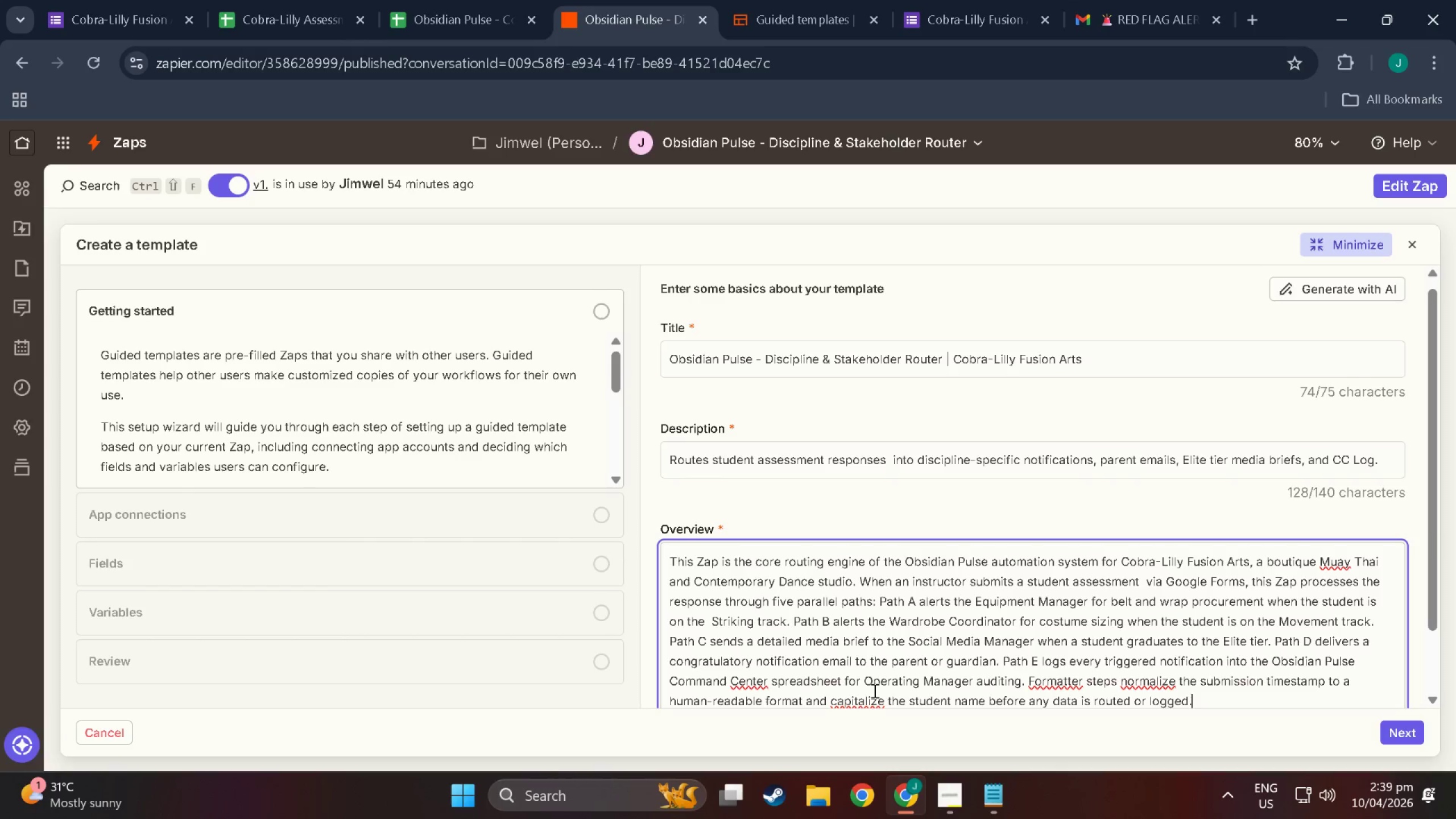 
wait(7.32)
 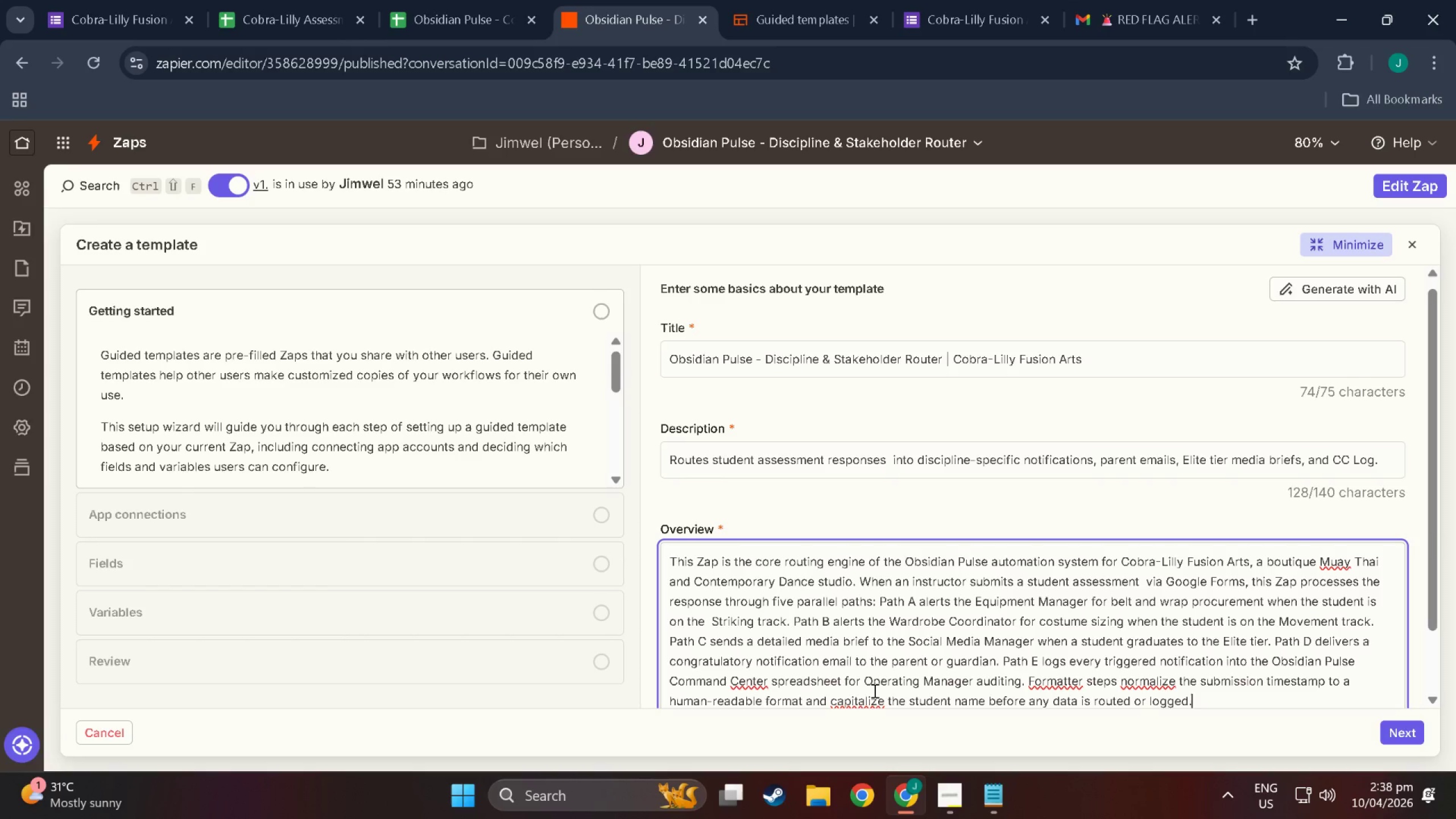 
scroll: coordinate [1198, 692], scroll_direction: down, amount: 2.0
 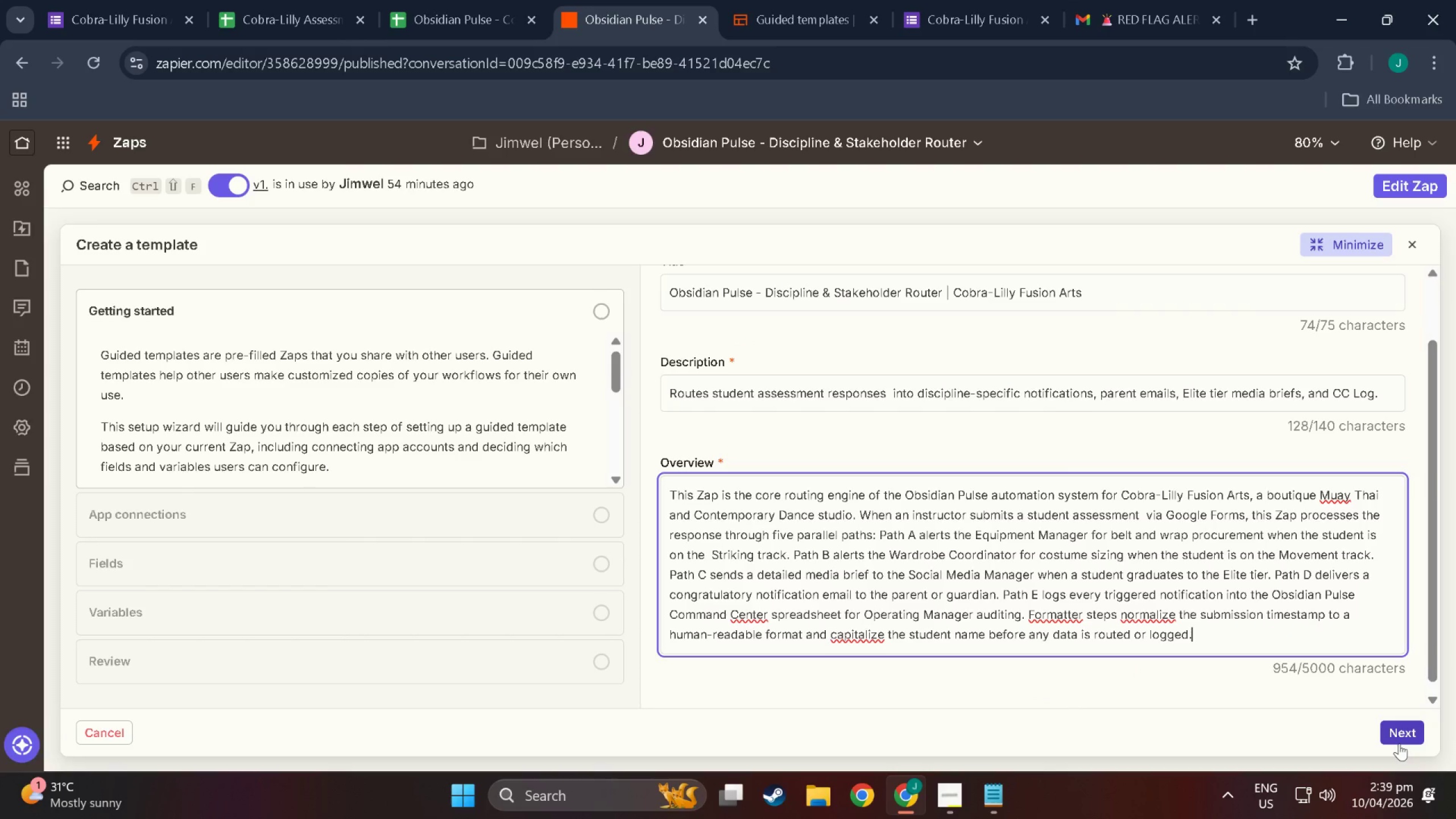 
left_click([1399, 741])
 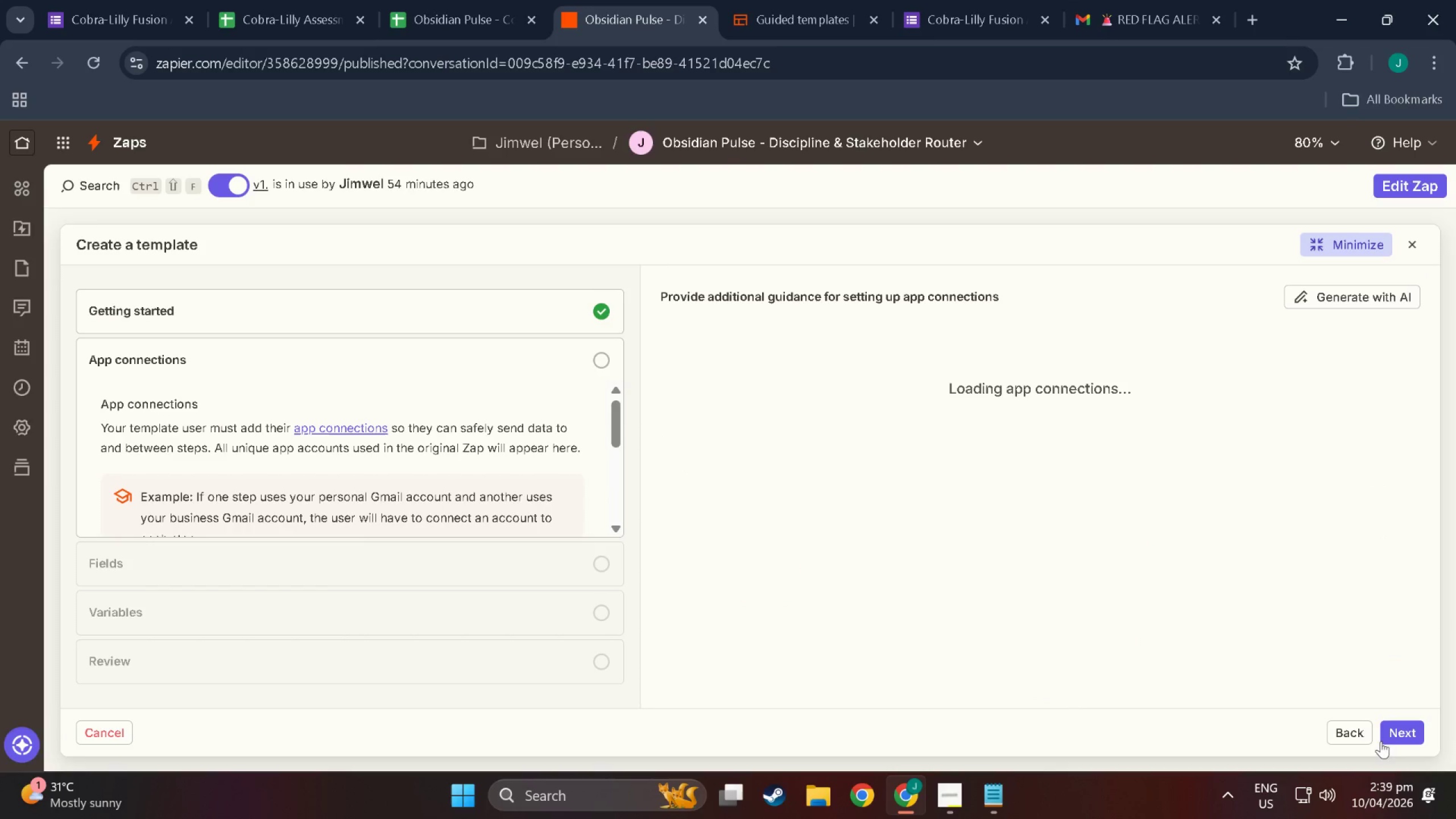 
left_click([1400, 737])
 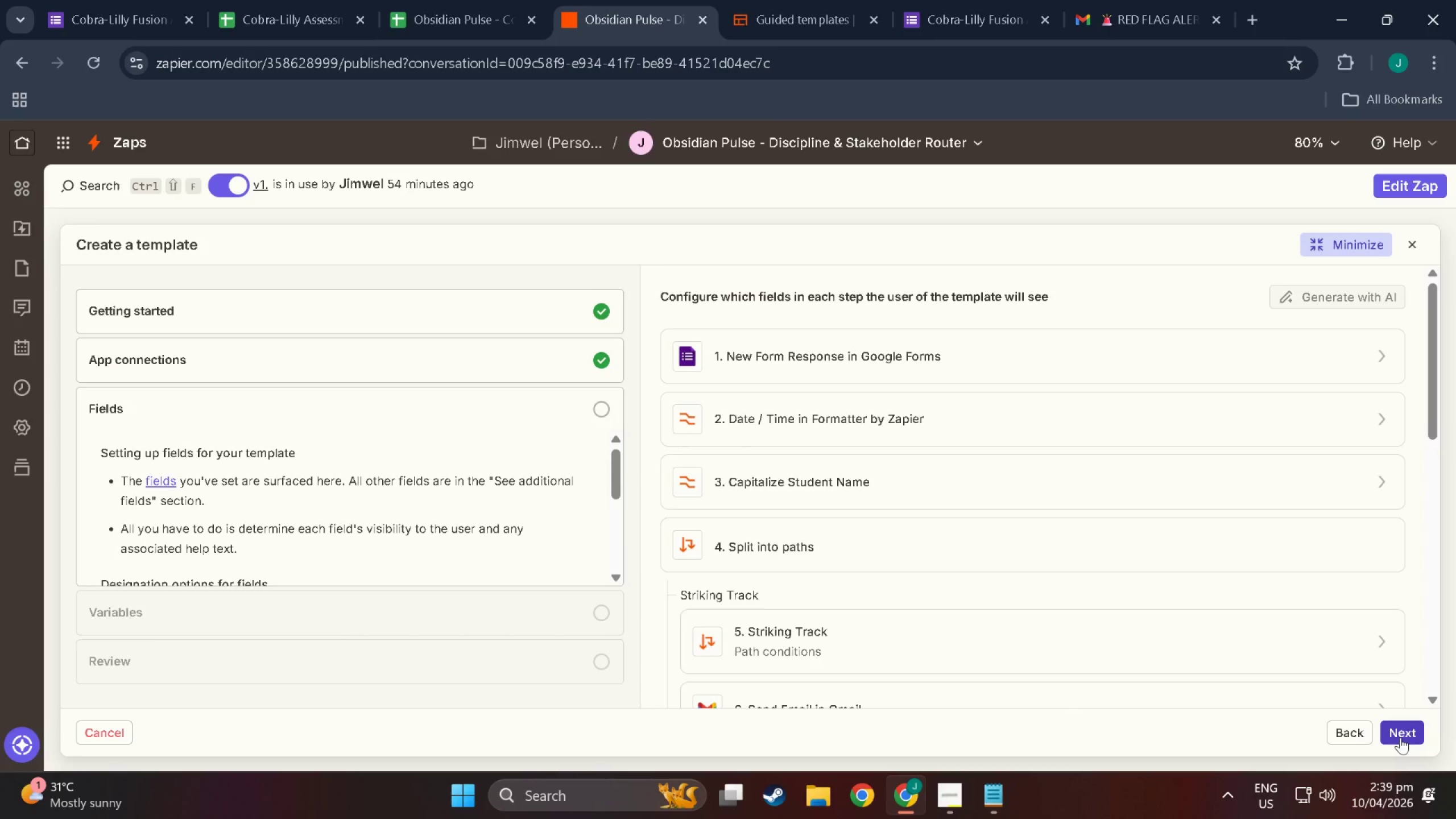 
left_click([1400, 737])
 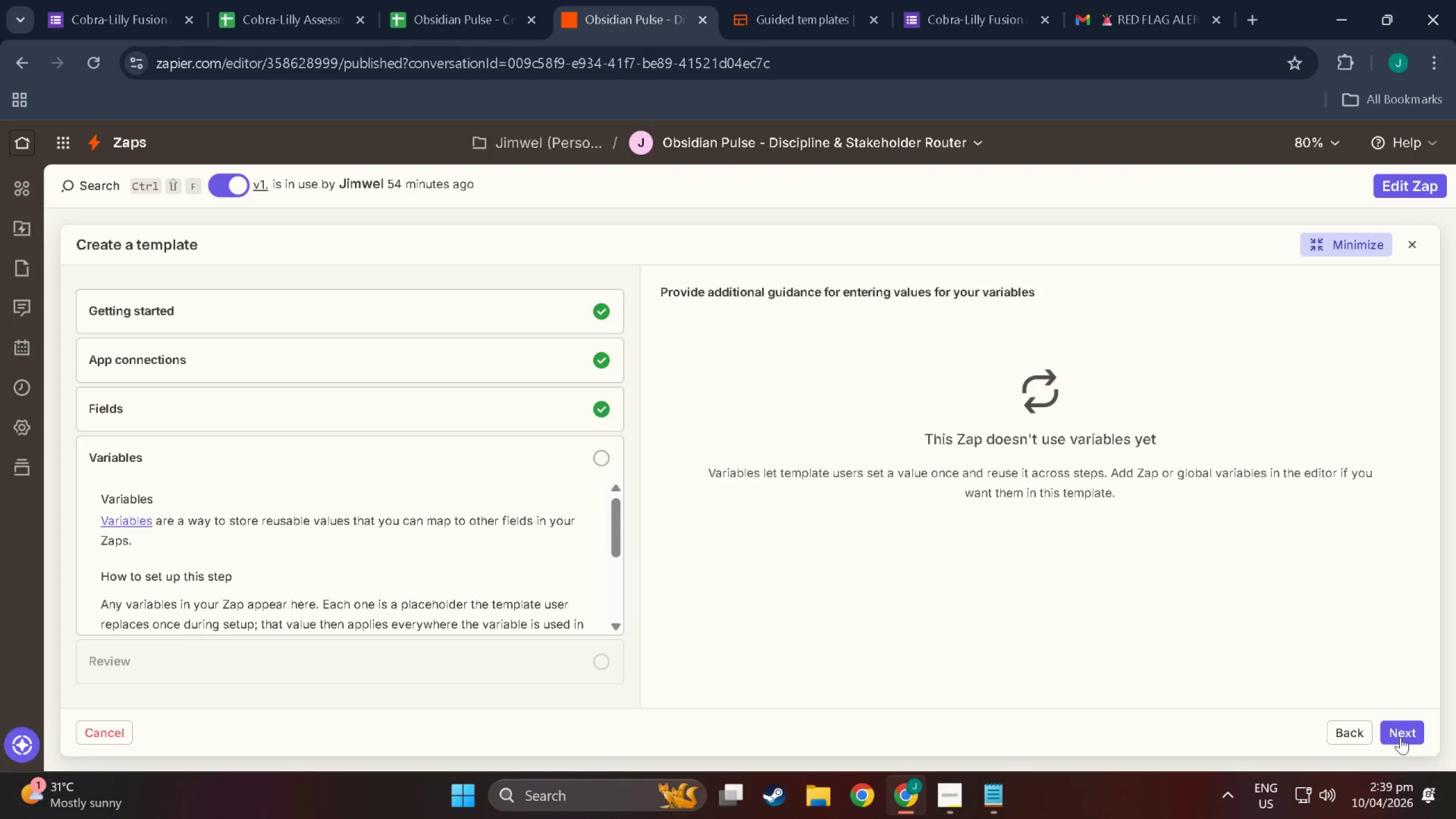 
left_click([1400, 737])
 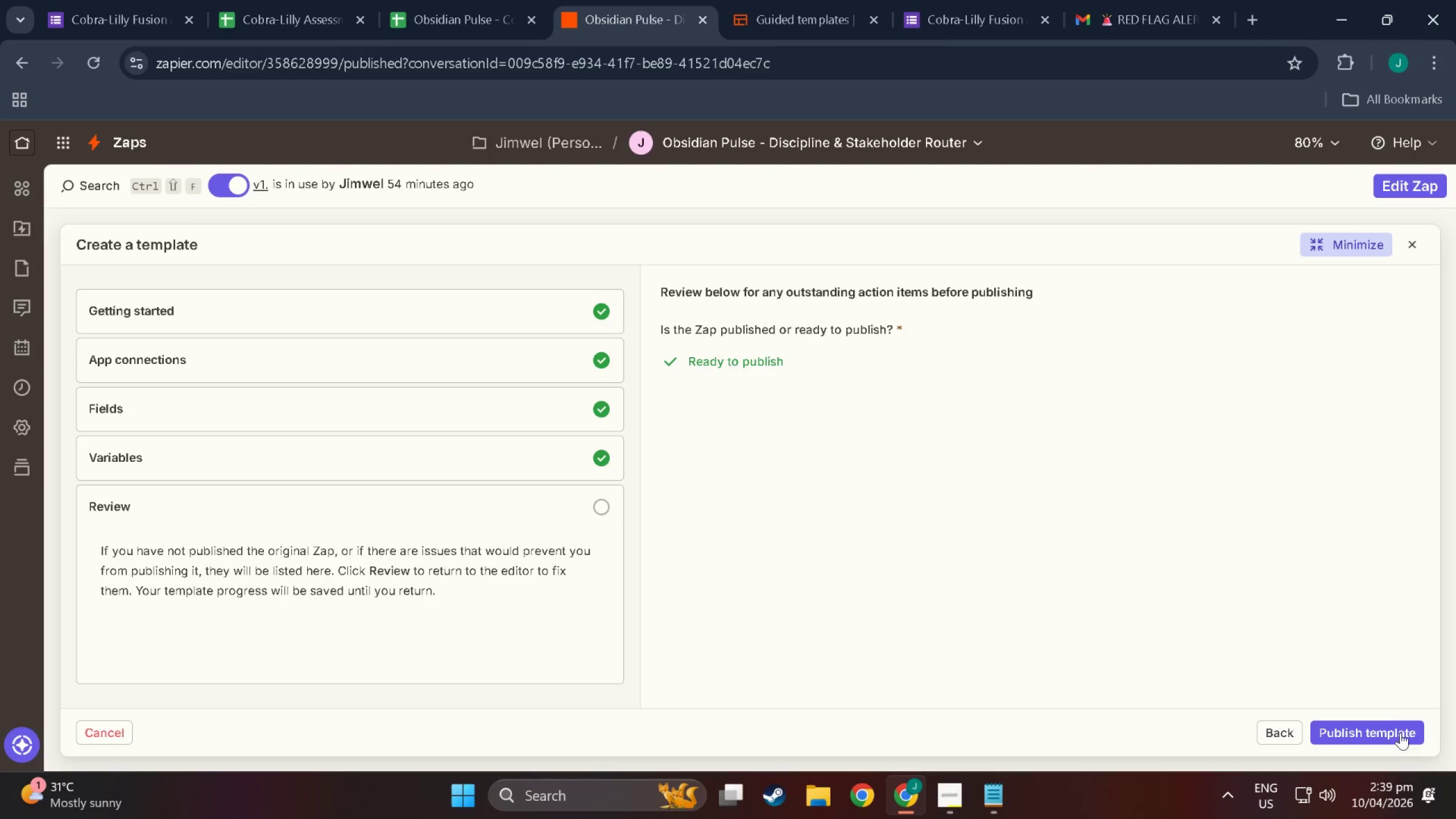 
left_click([1400, 733])
 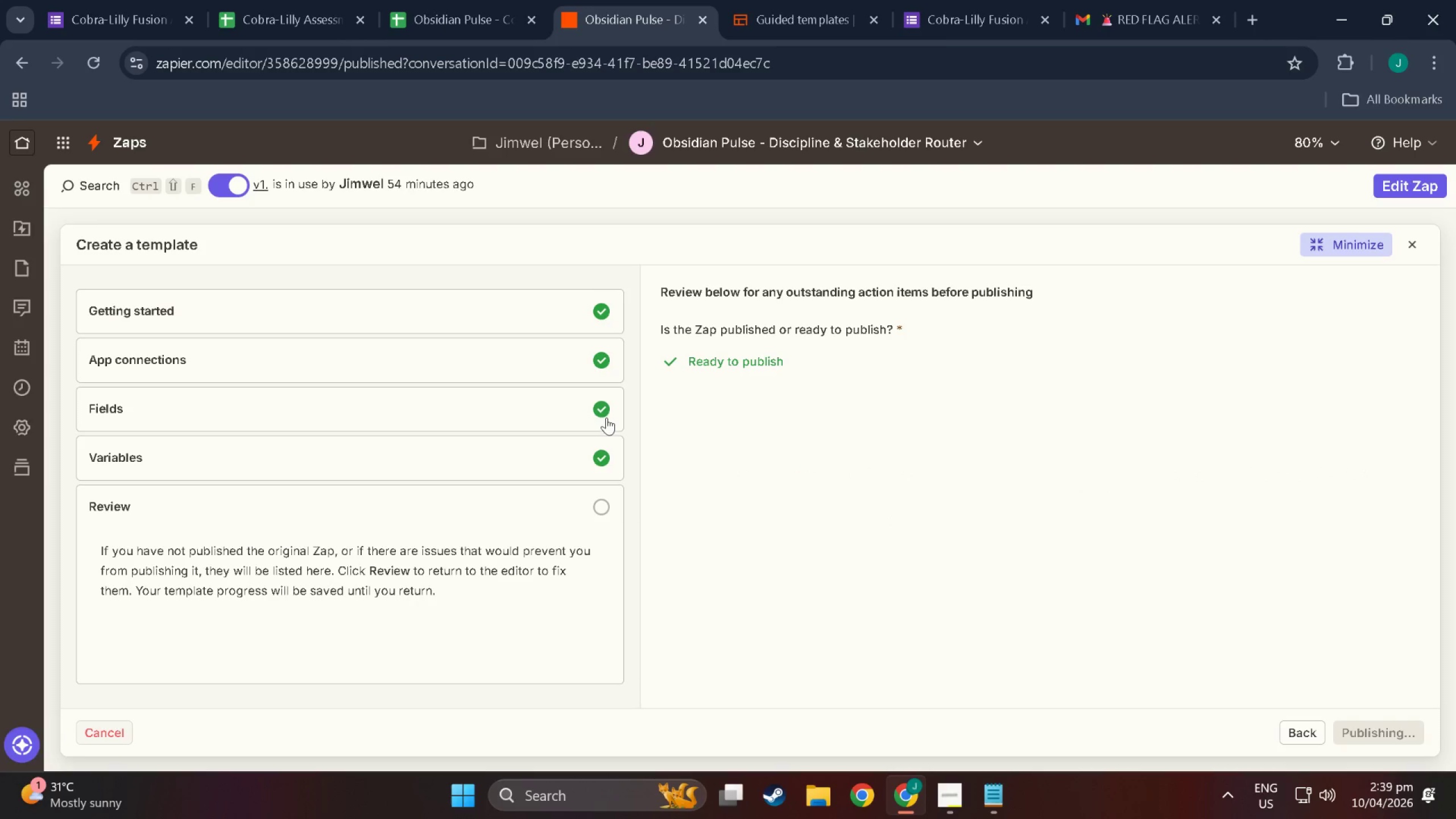 
wait(8.5)
 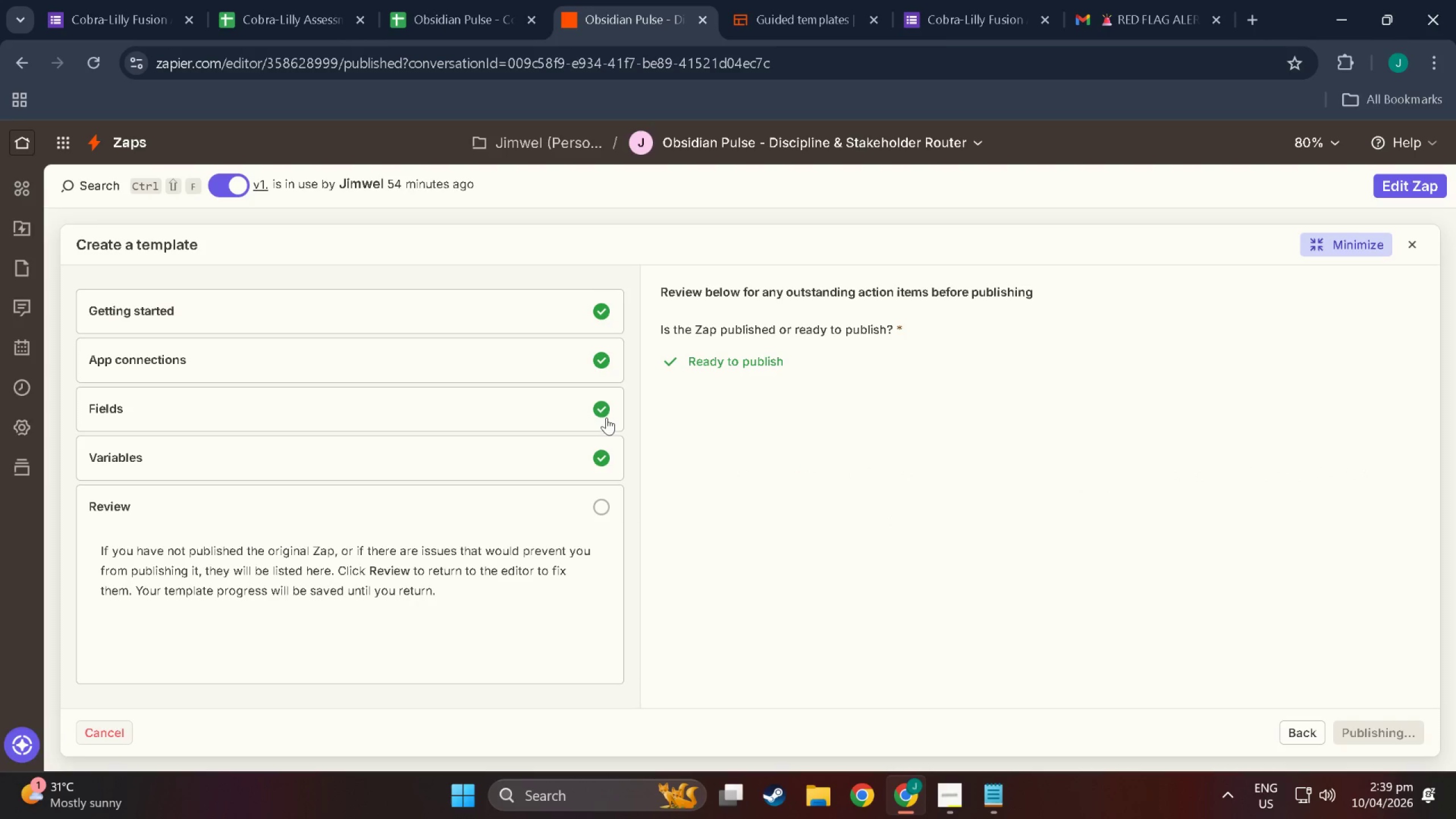 
left_click([1228, 577])
 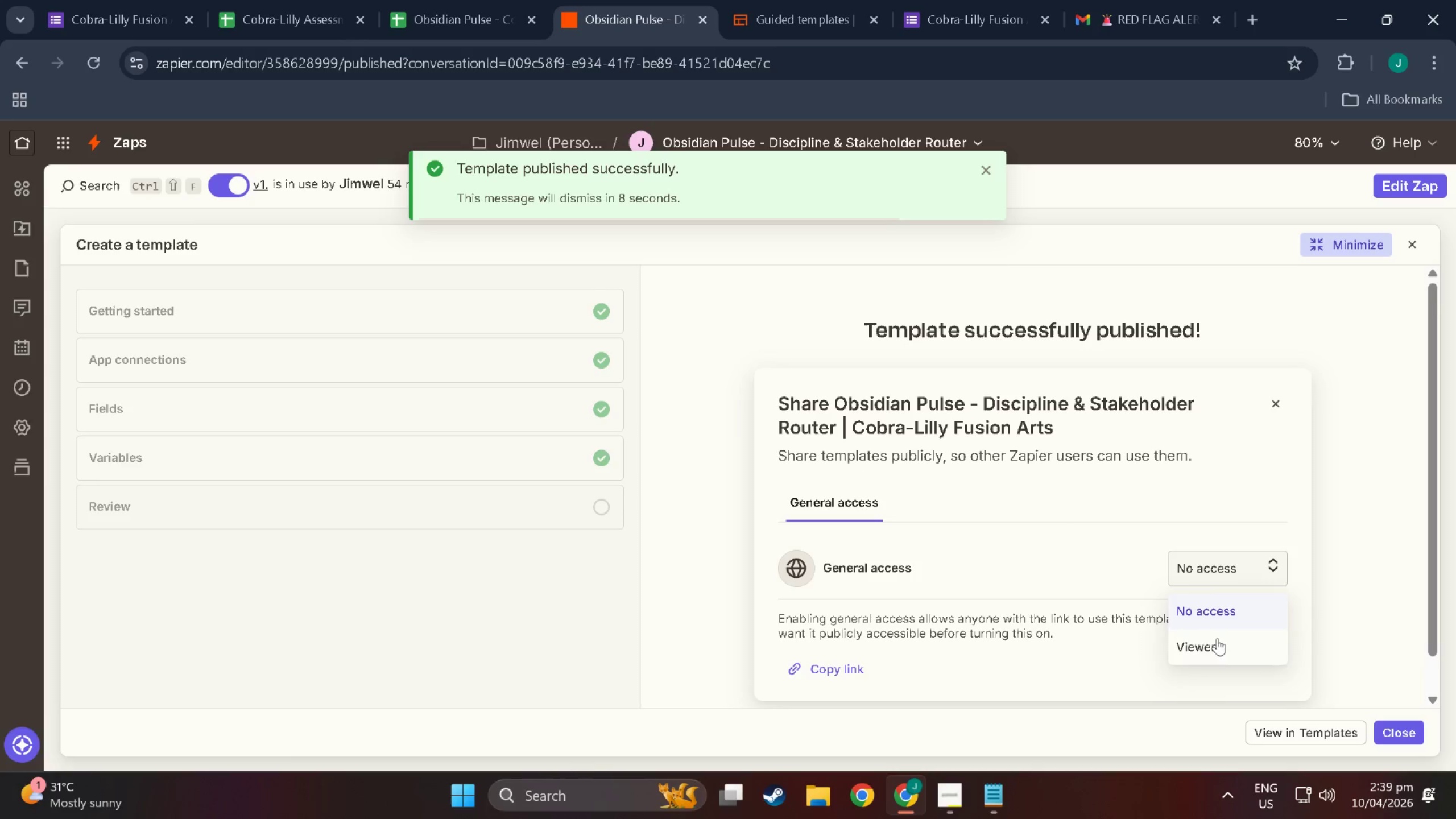 
left_click([1216, 642])
 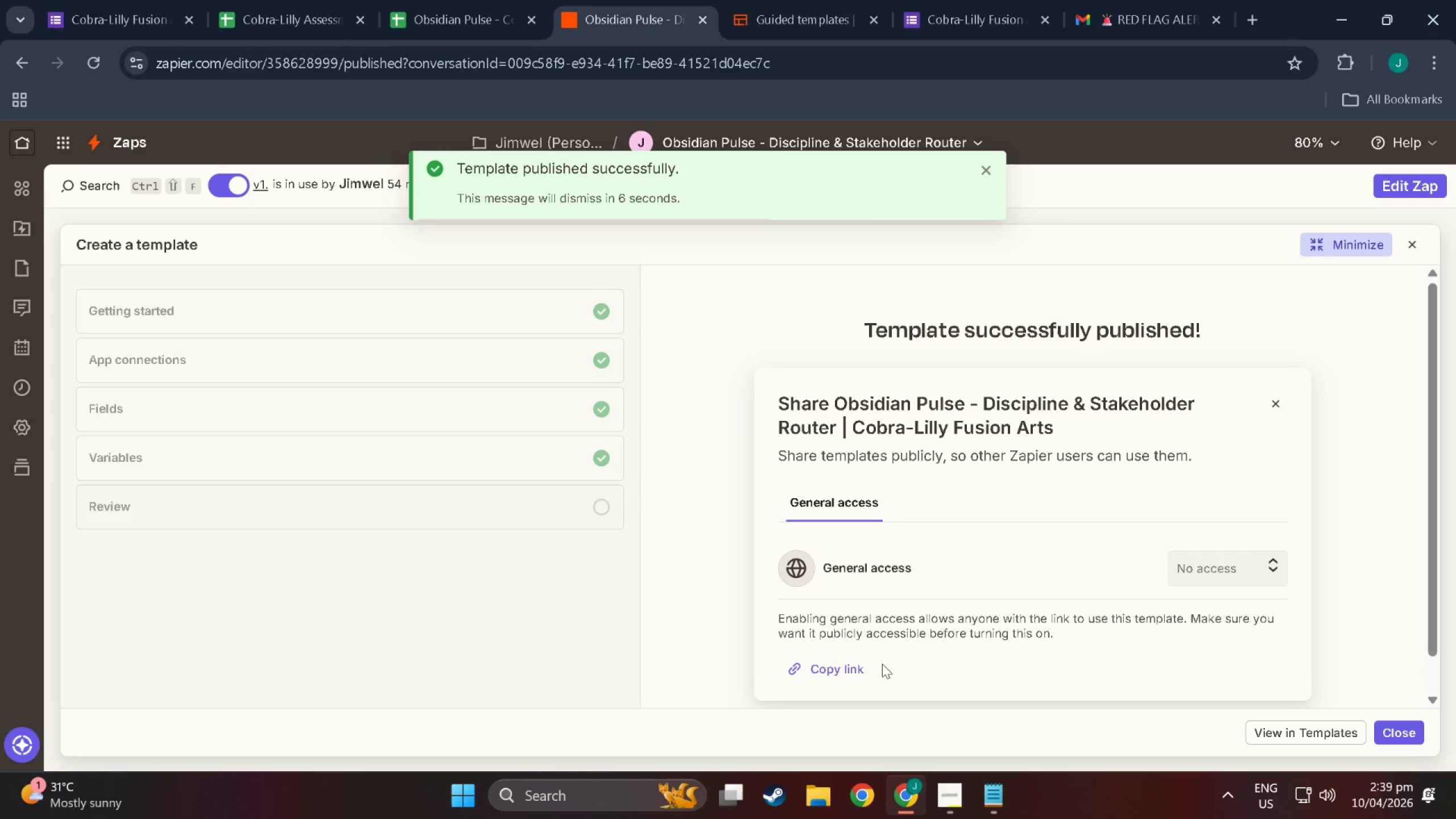 
left_click([849, 669])
 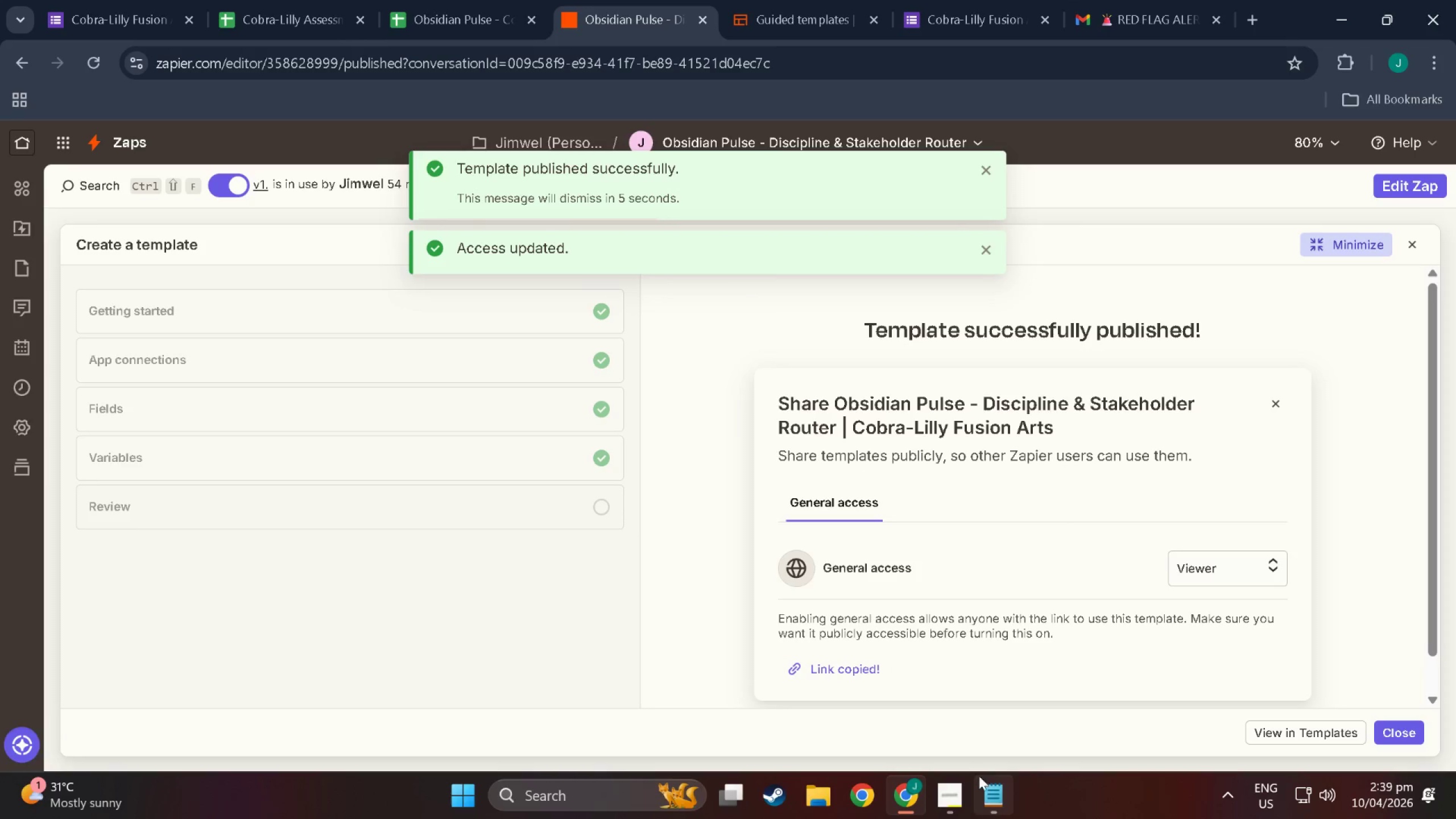 
left_click([1005, 808])
 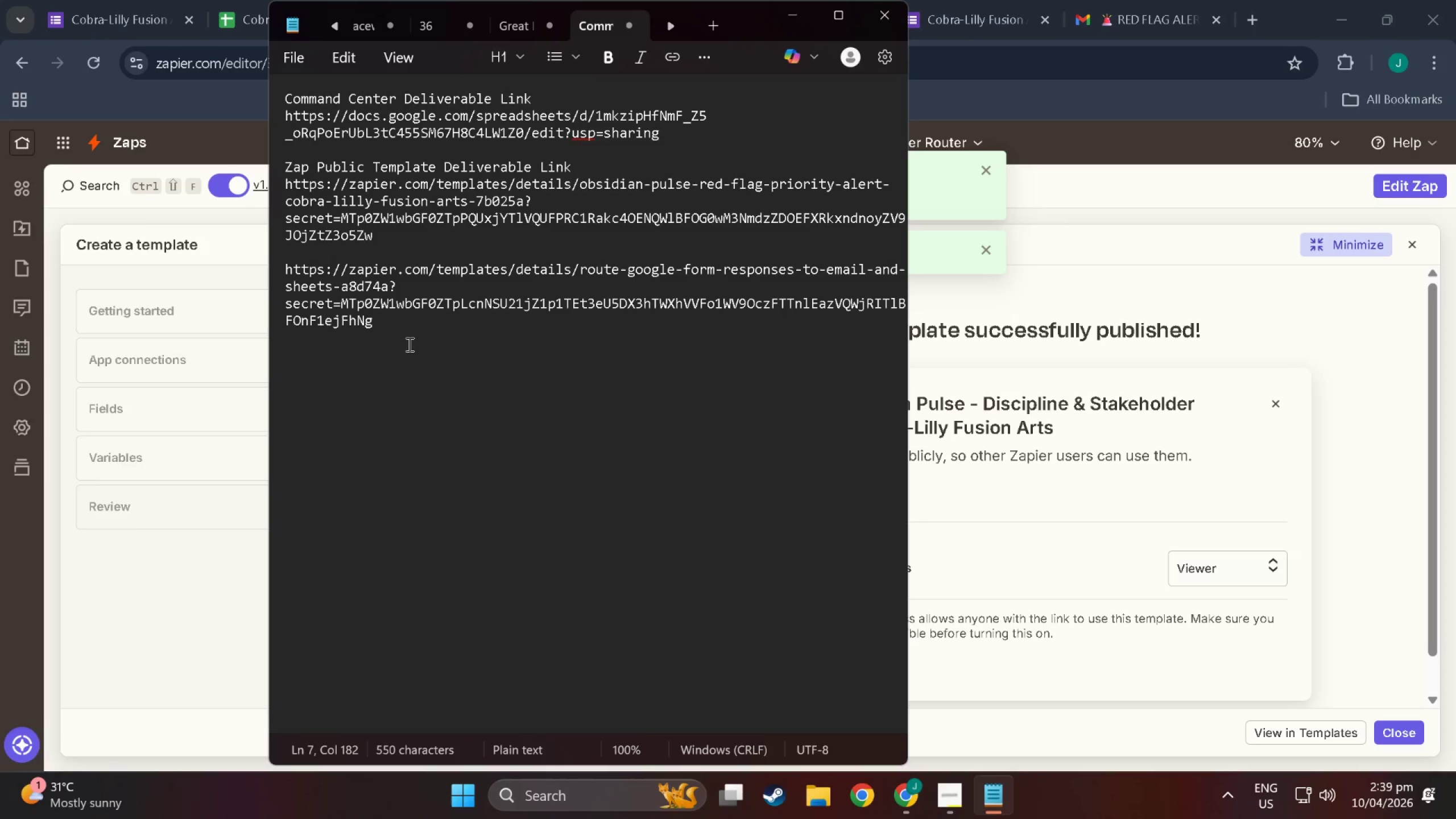 
left_click_drag(start_coordinate=[398, 326], to_coordinate=[280, 271])
 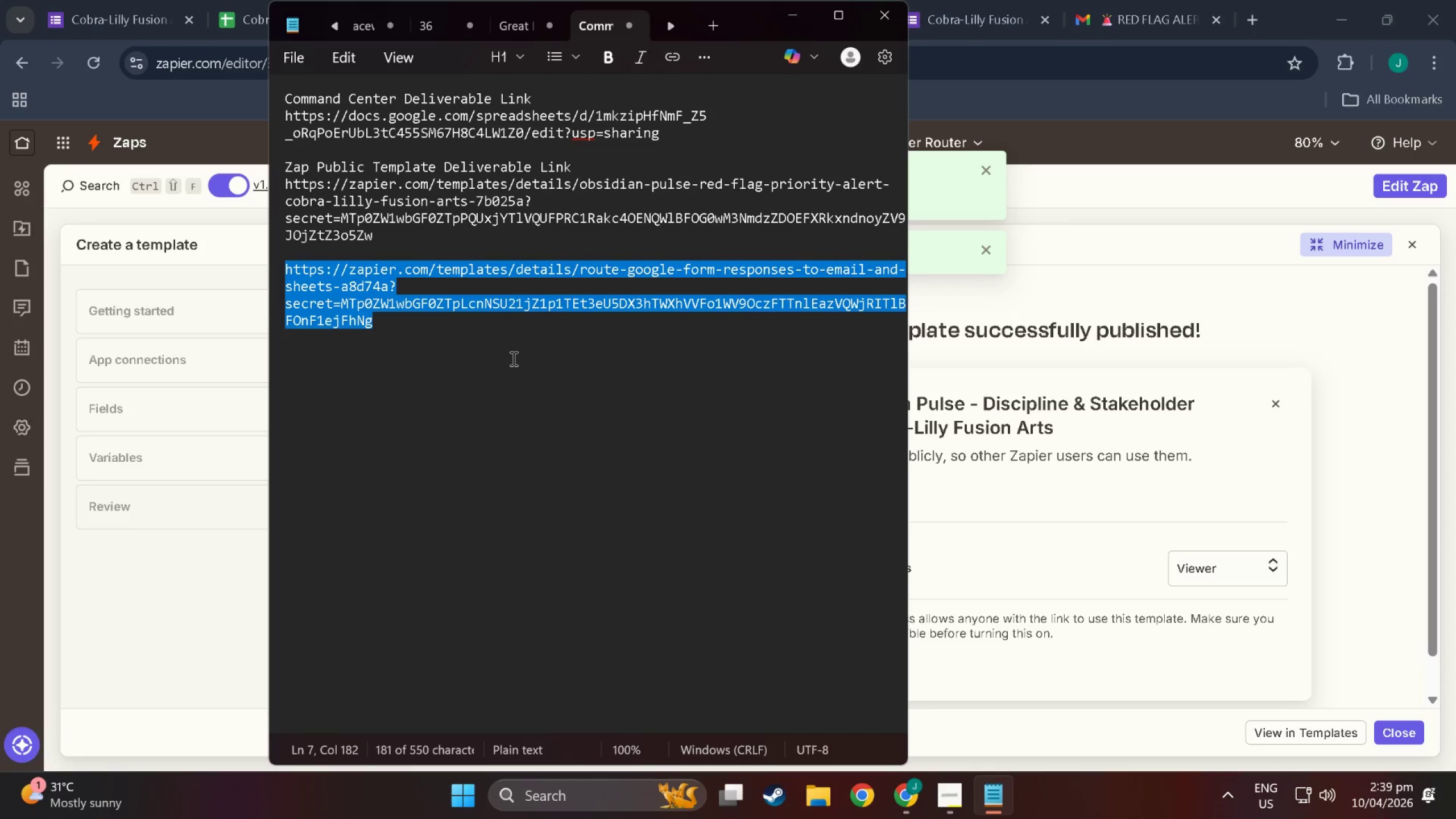 
key(Control+V)
 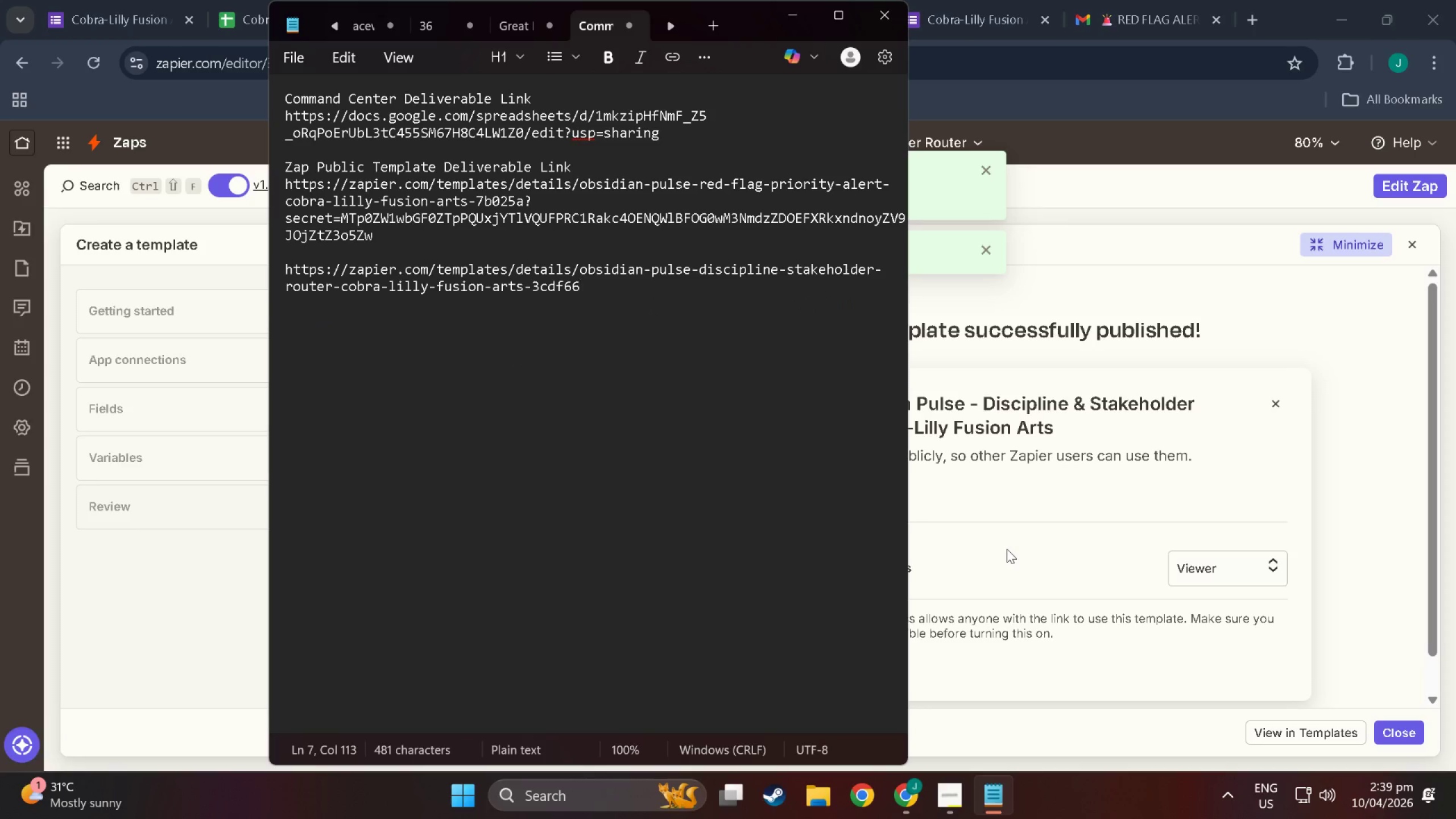 
left_click([1007, 549])
 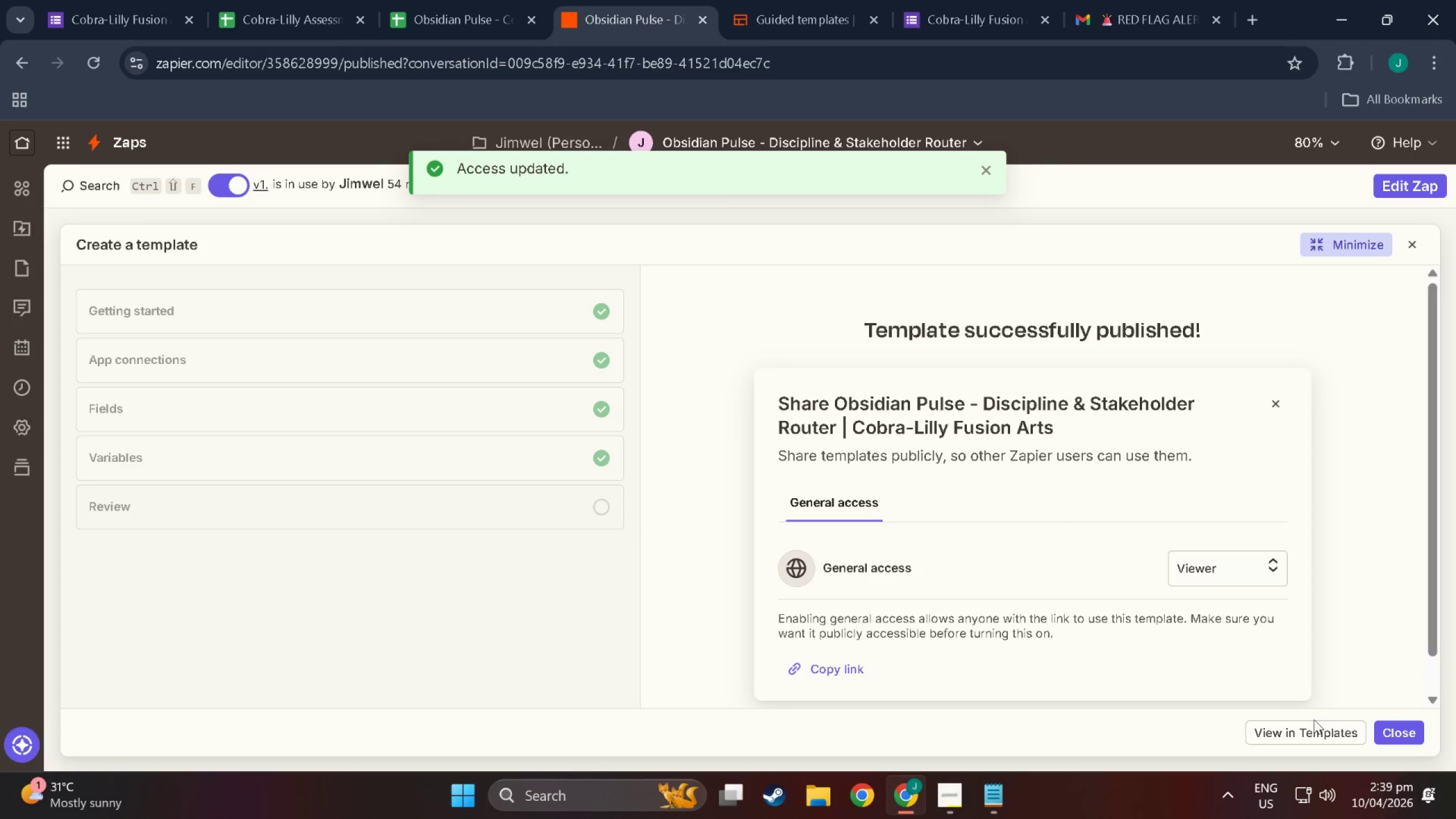 
scroll: coordinate [1308, 697], scroll_direction: down, amount: 3.0
 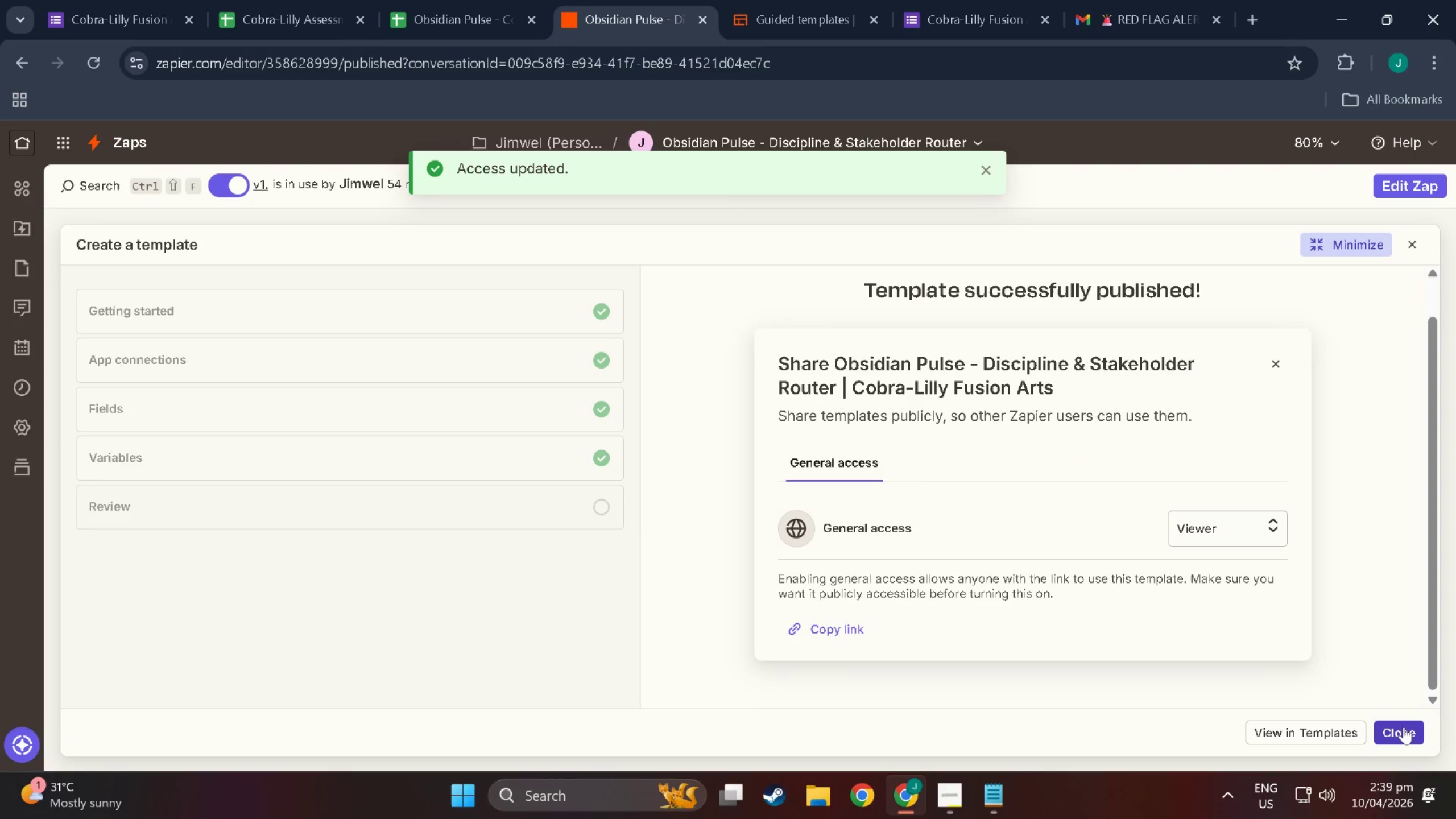 
left_click([1404, 727])
 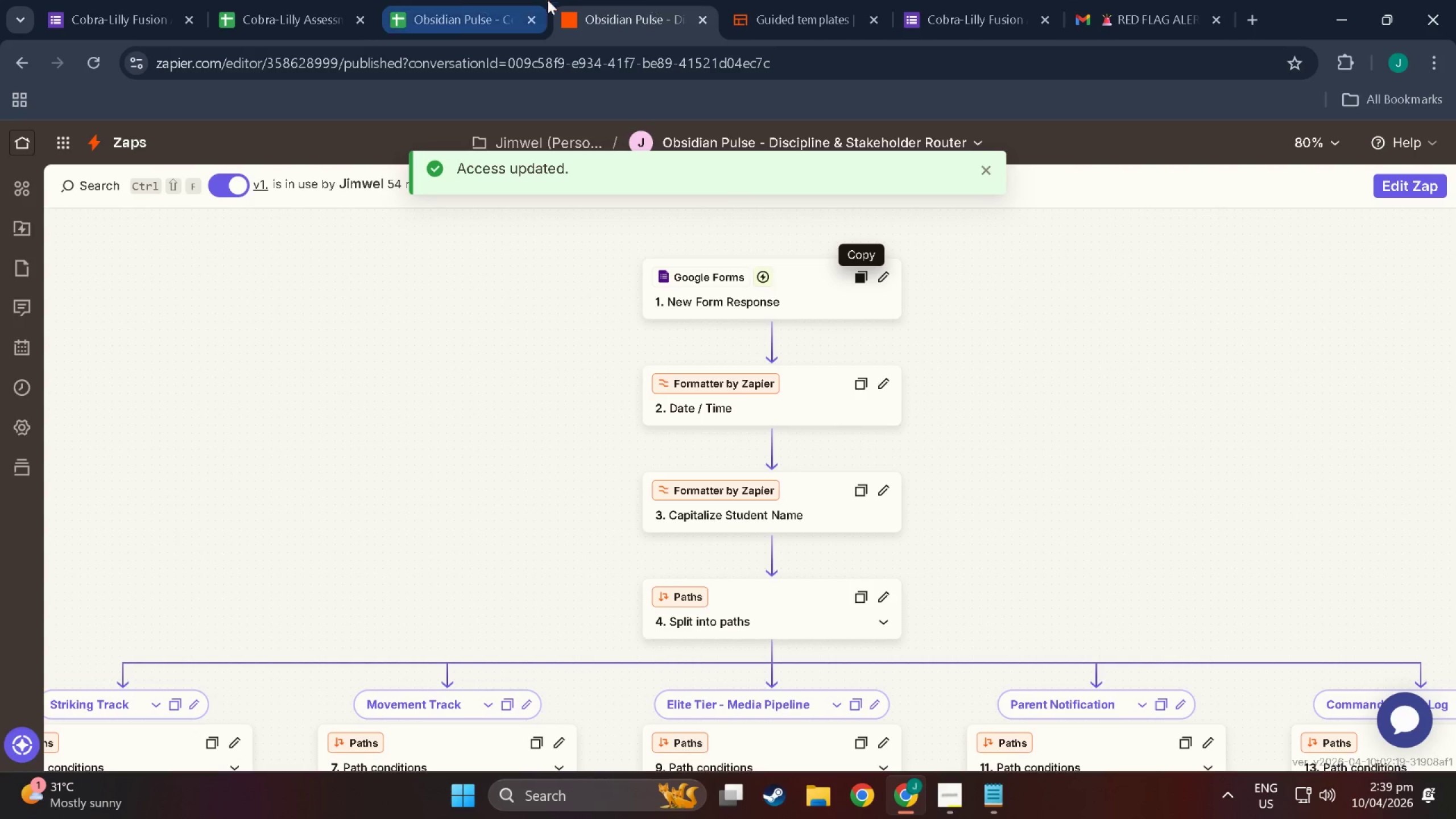 
left_click([440, 0])
 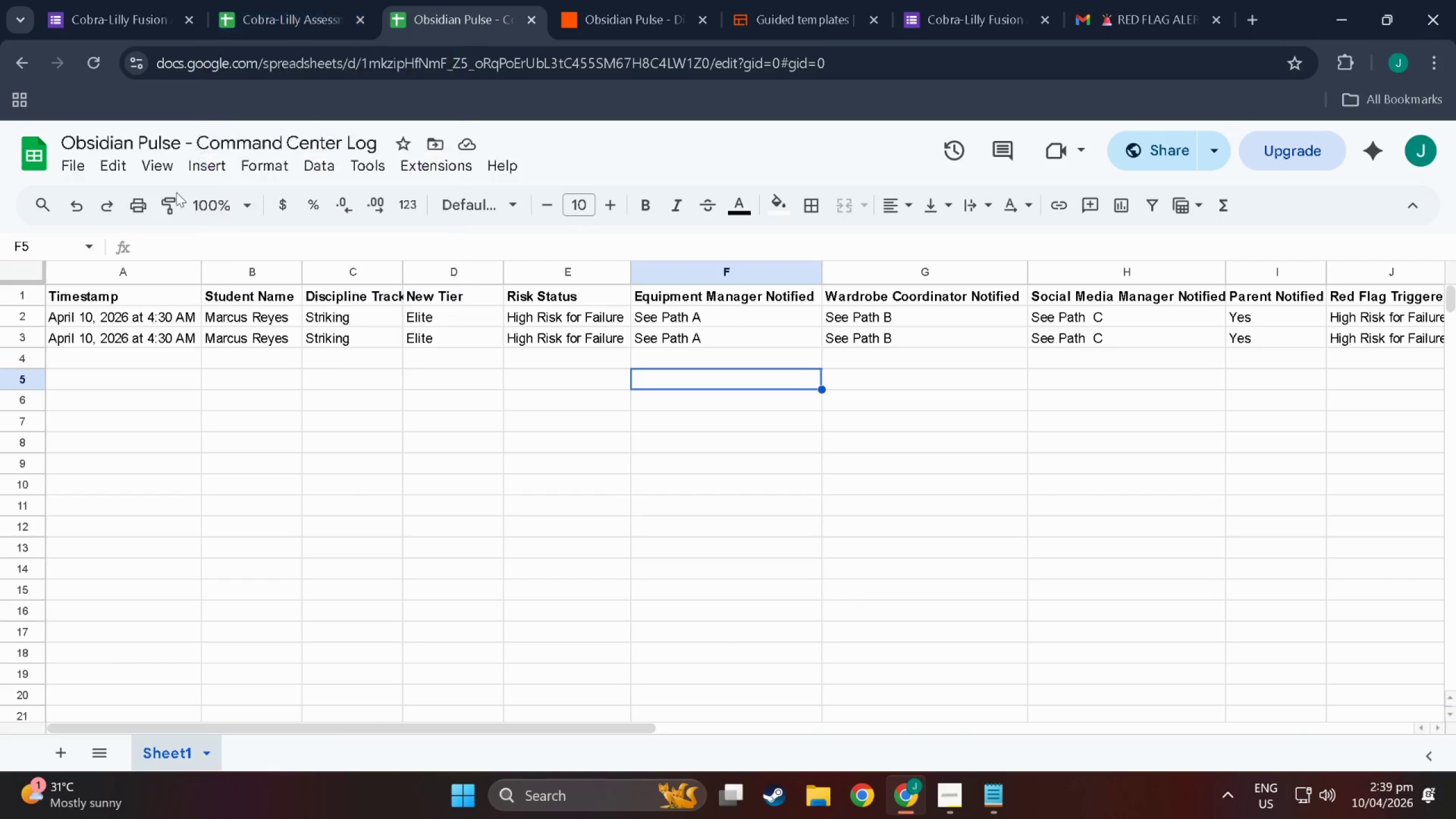 
left_click_drag(start_coordinate=[63, 336], to_coordinate=[1213, 328])
 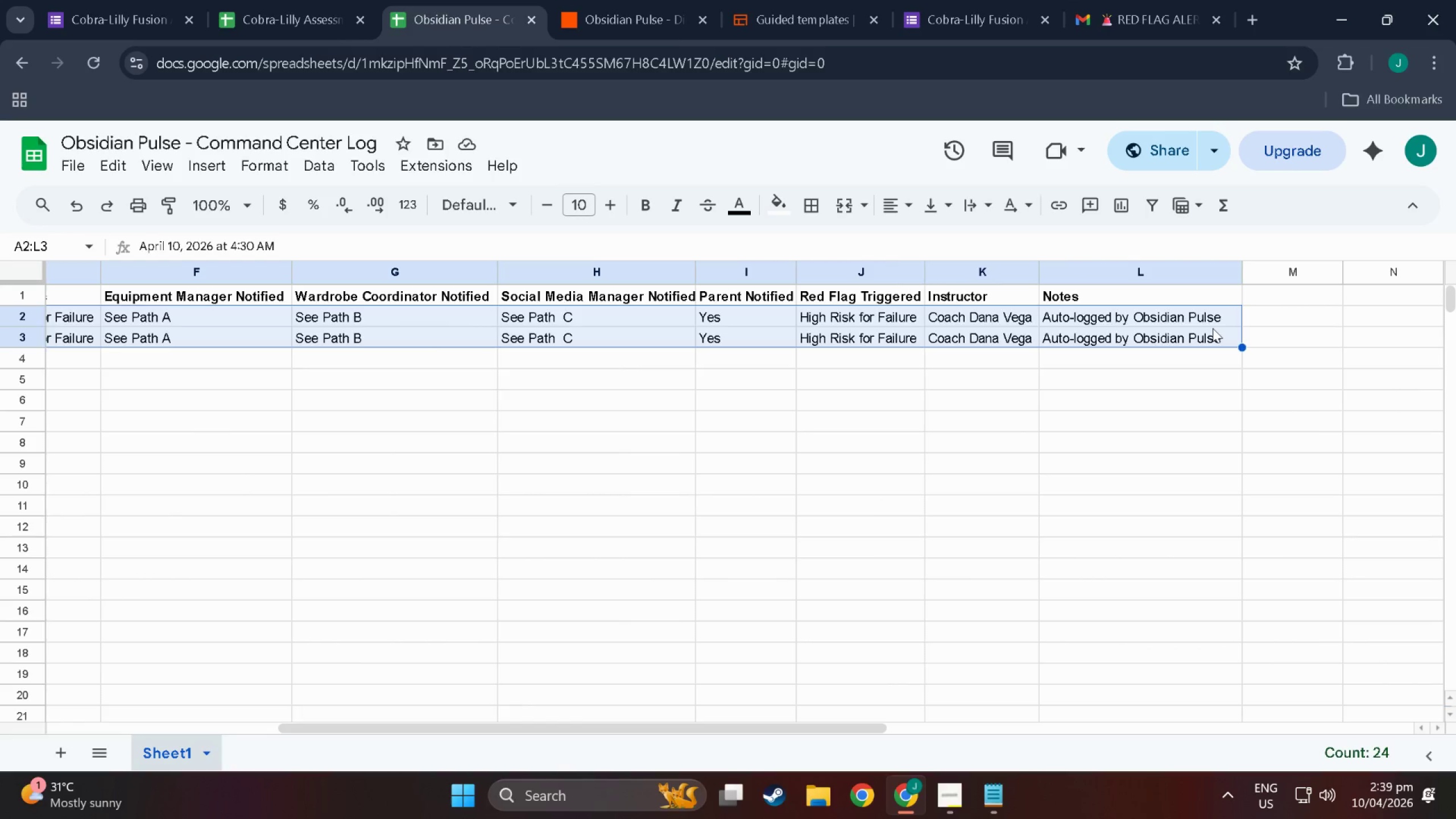 
key(Backspace)
 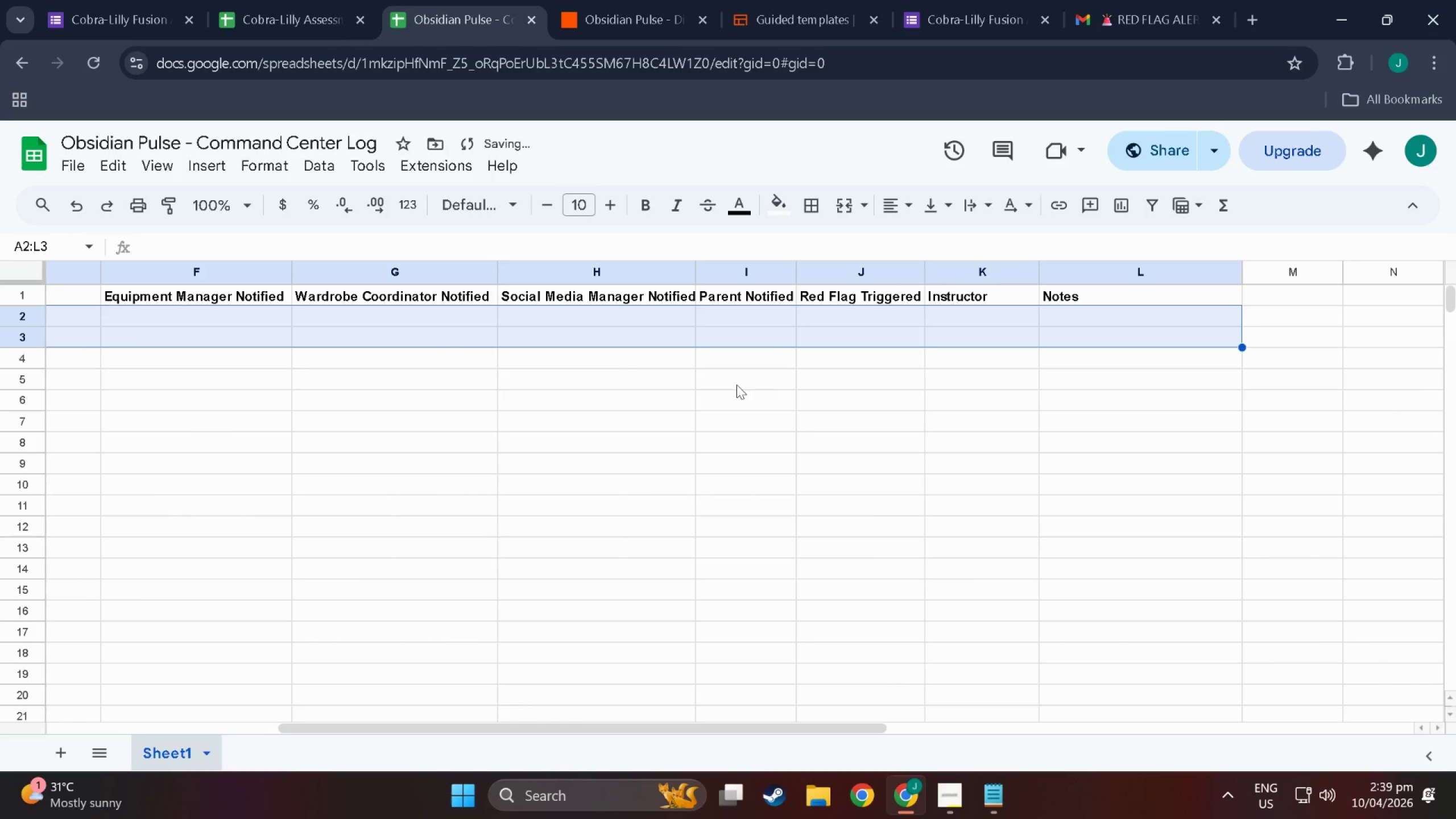 
left_click_drag(start_coordinate=[699, 387], to_coordinate=[0, 415])
 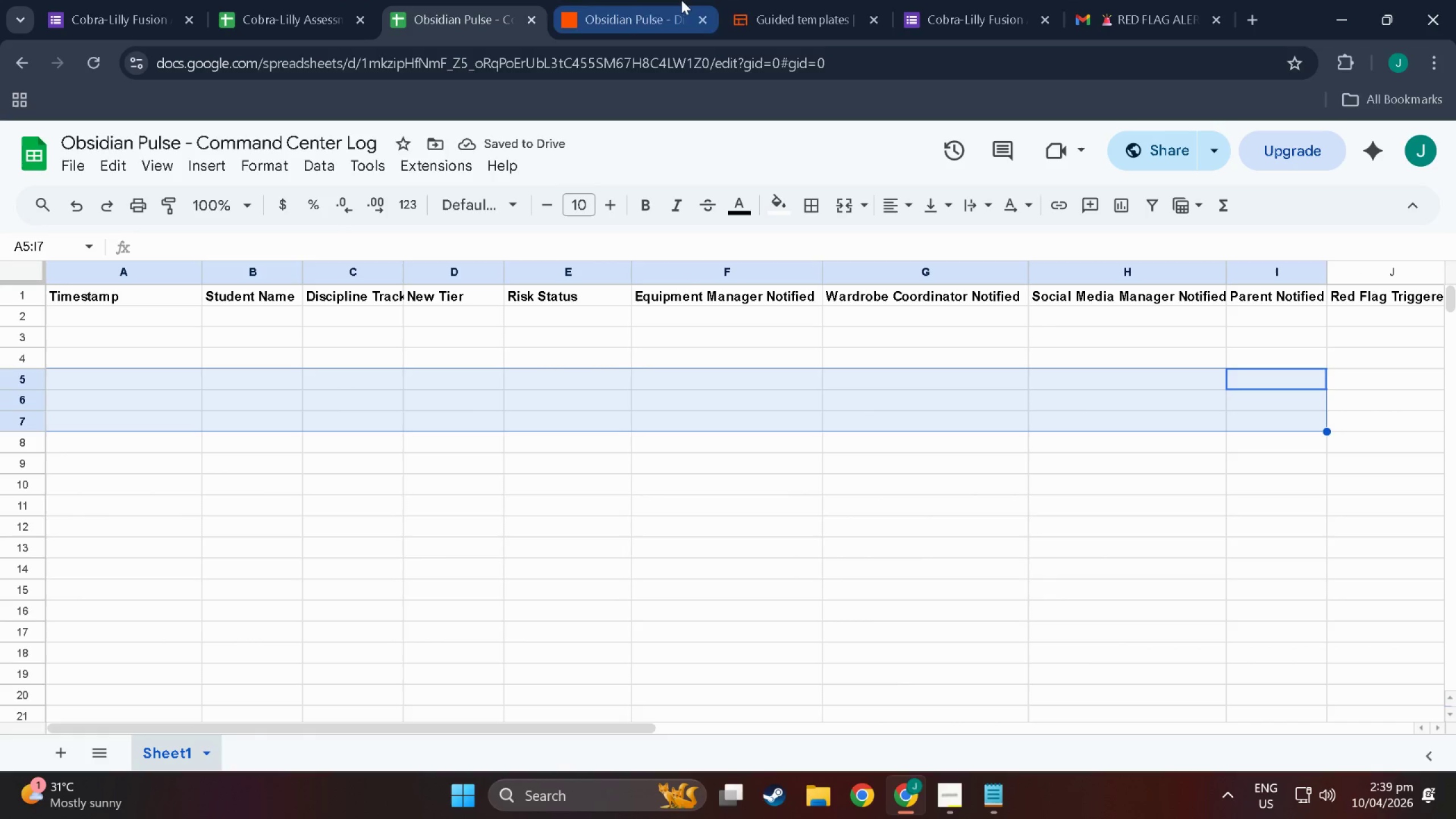 
left_click([803, 0])
 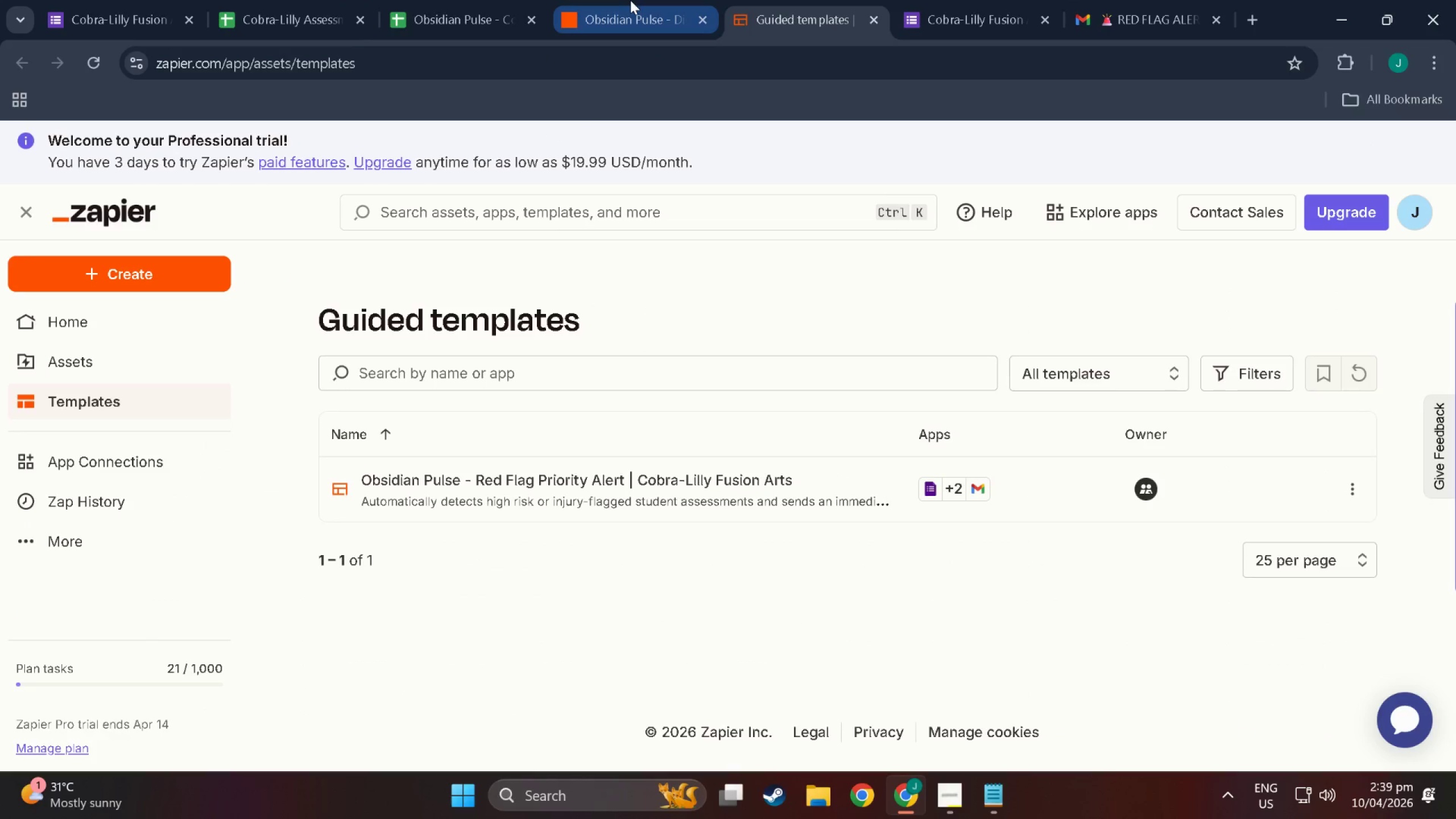 
left_click([630, 0])
 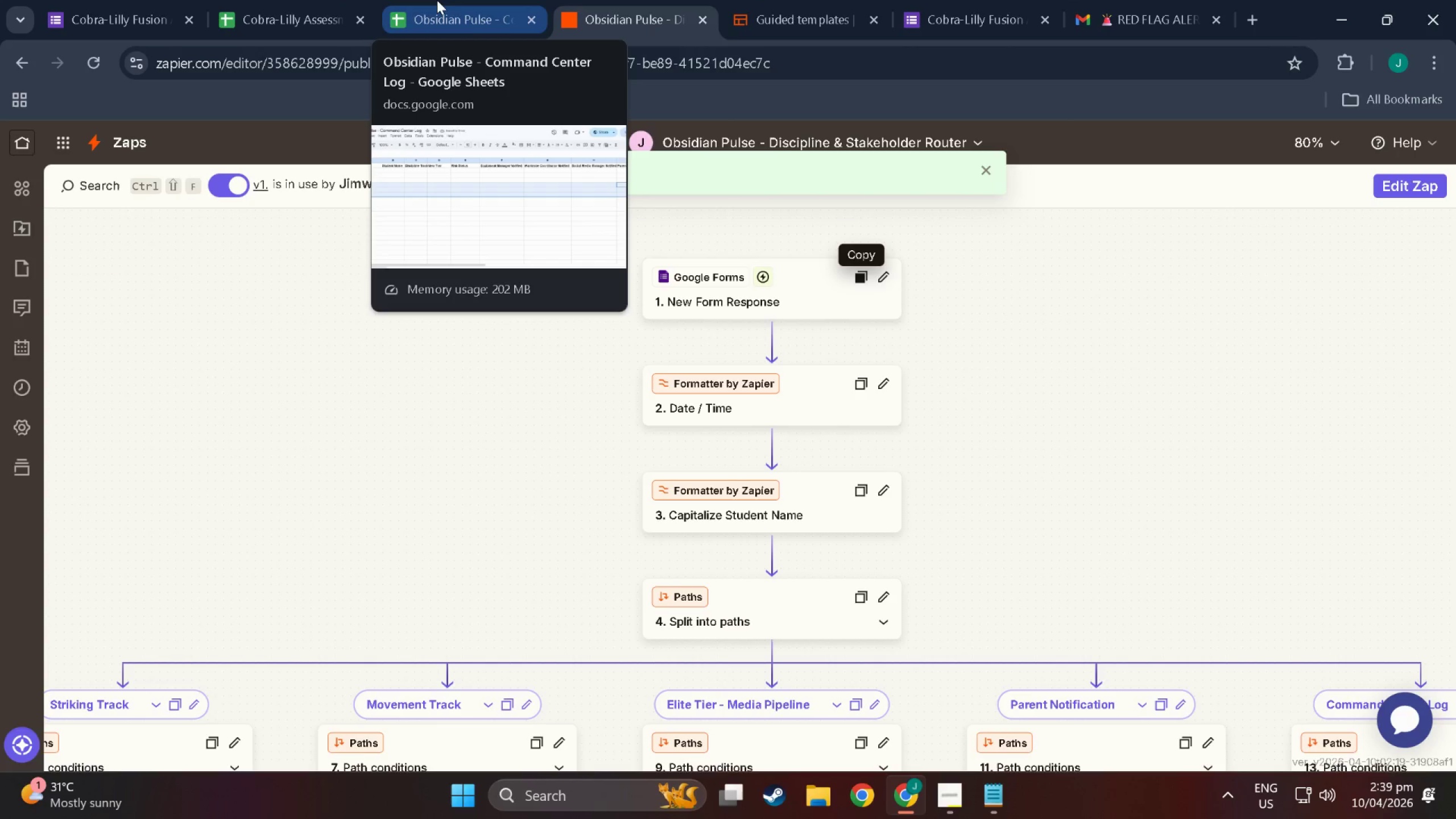 
left_click([437, 0])
 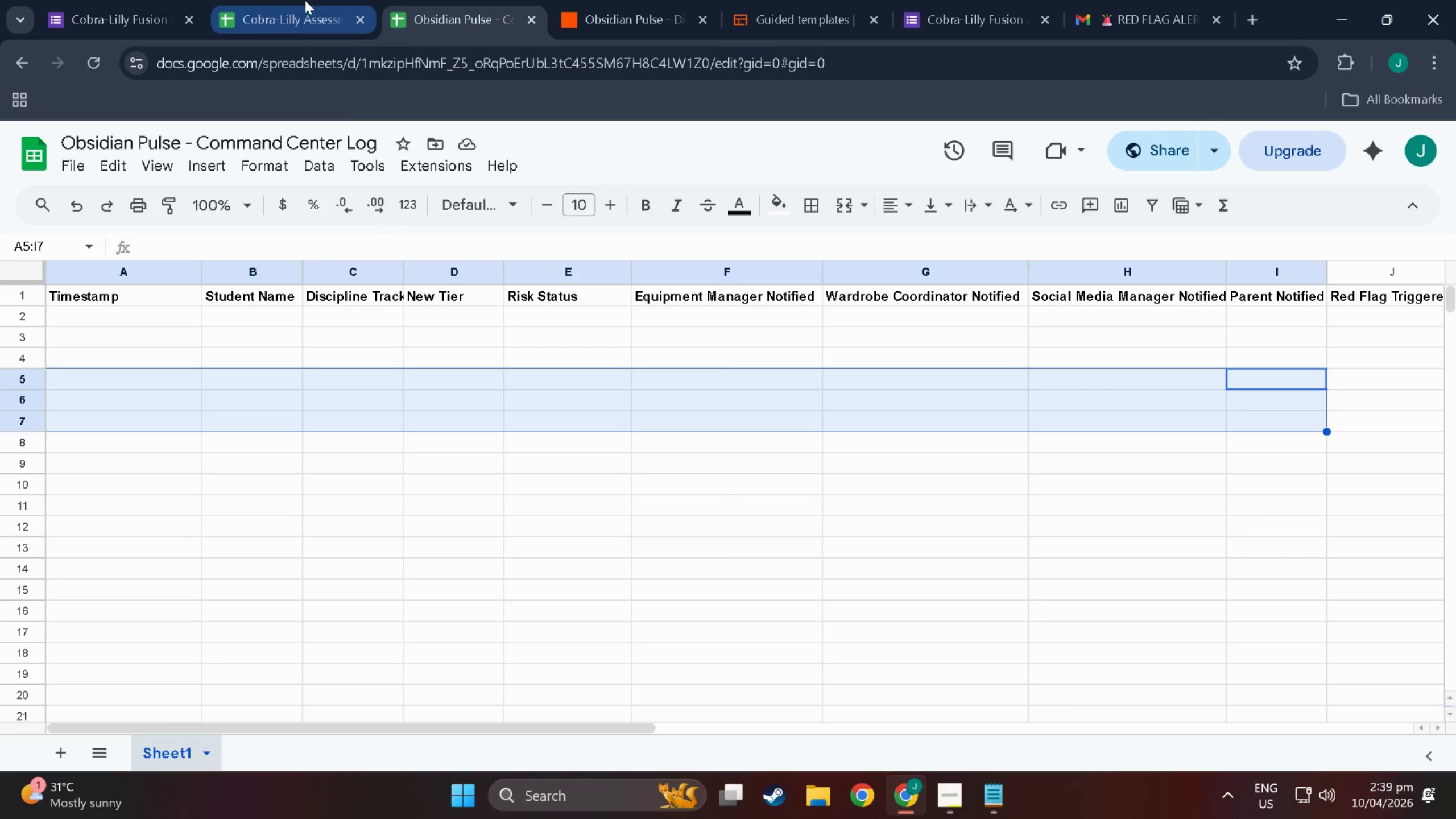 
left_click([297, 0])
 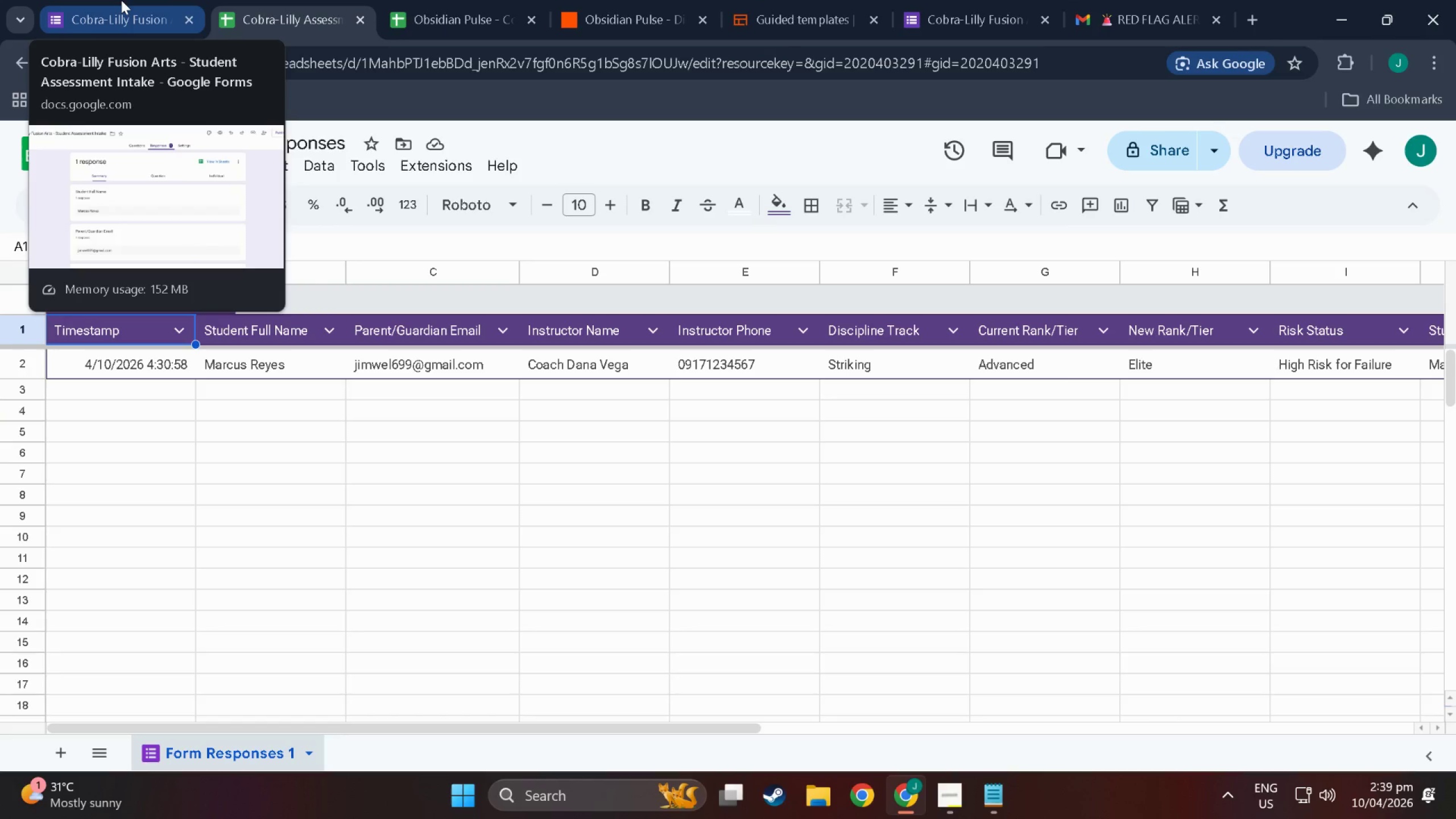 
left_click([121, 0])
 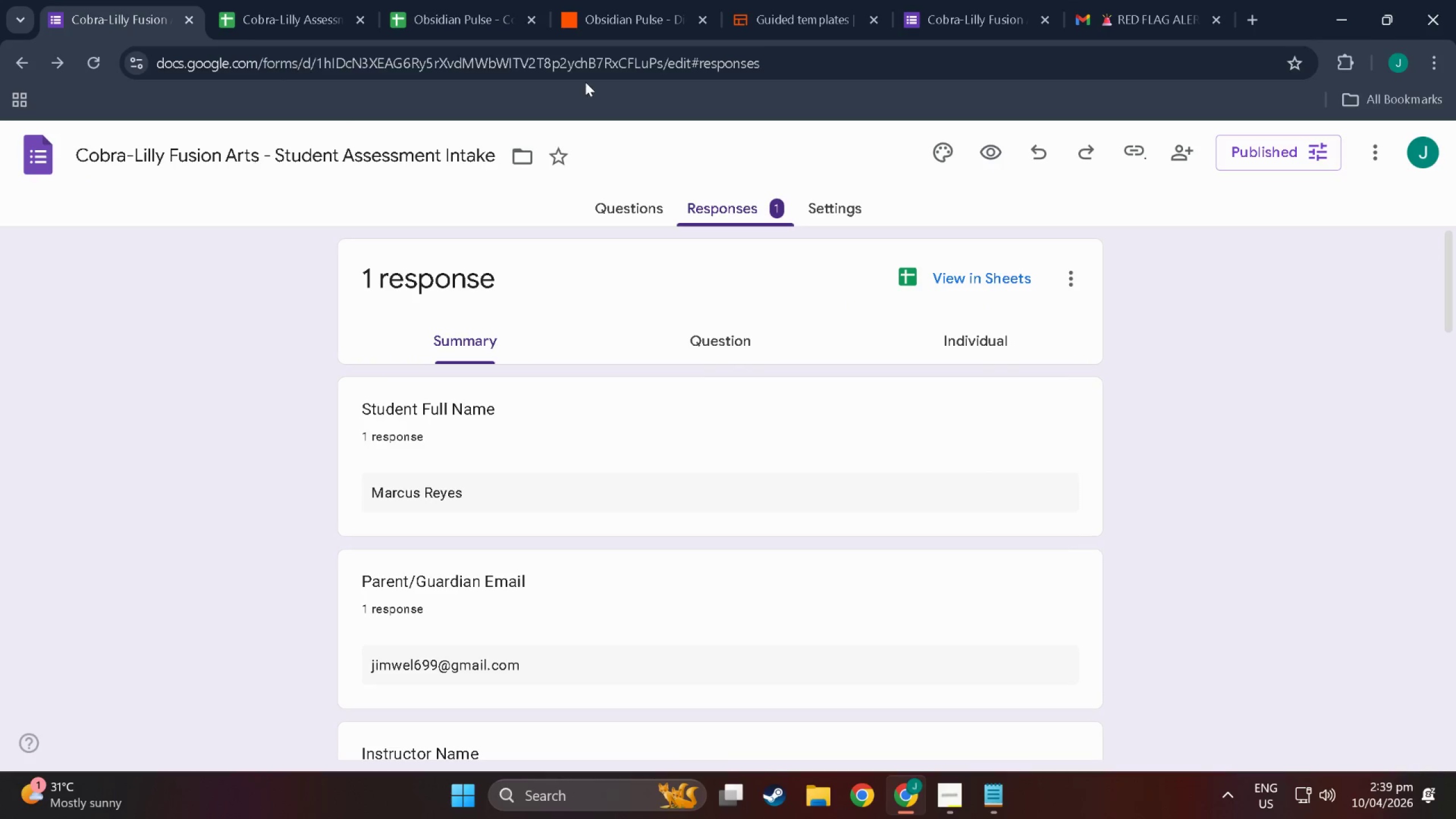 
left_click([990, 0])
 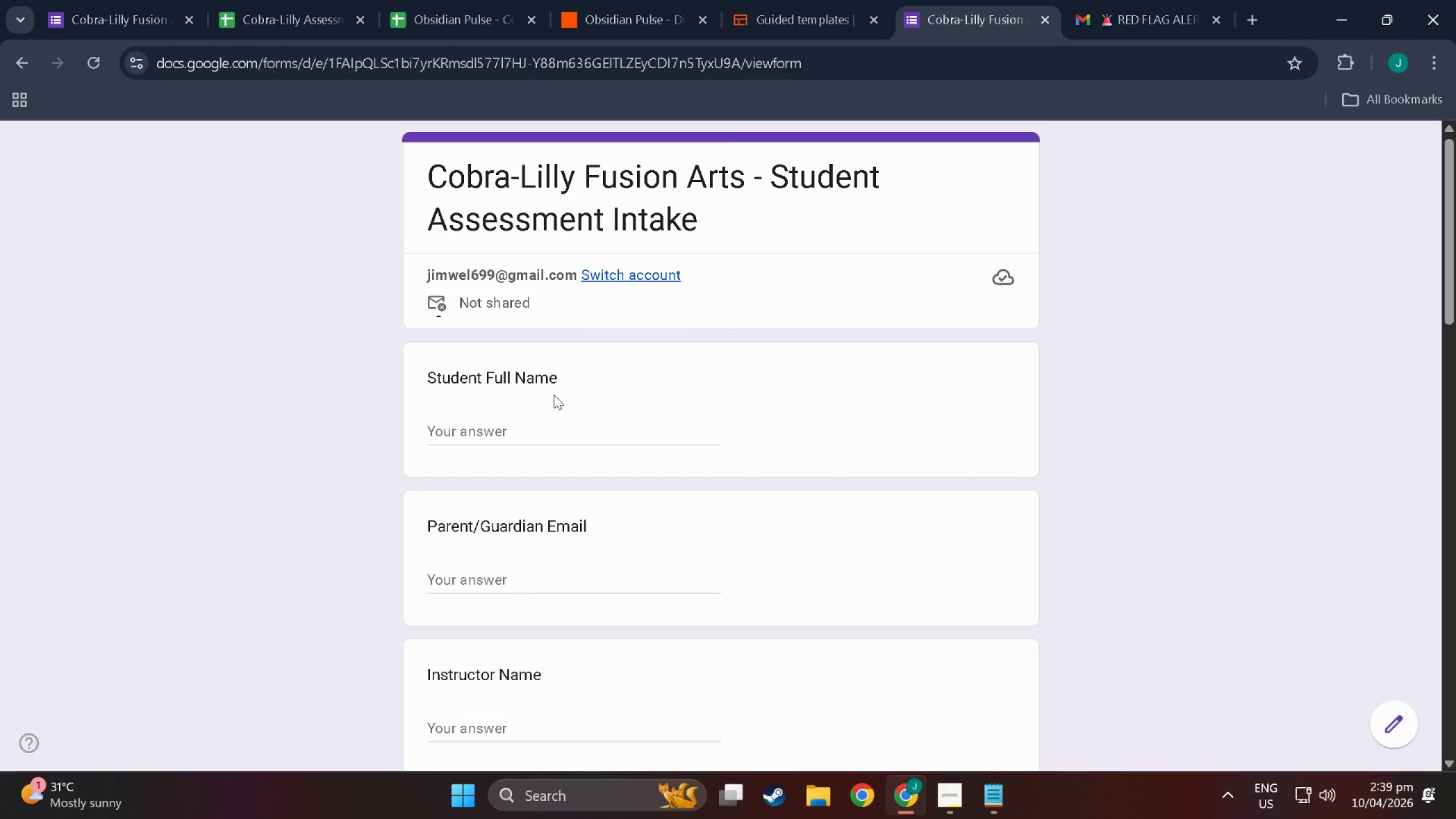 
left_click([553, 421])
 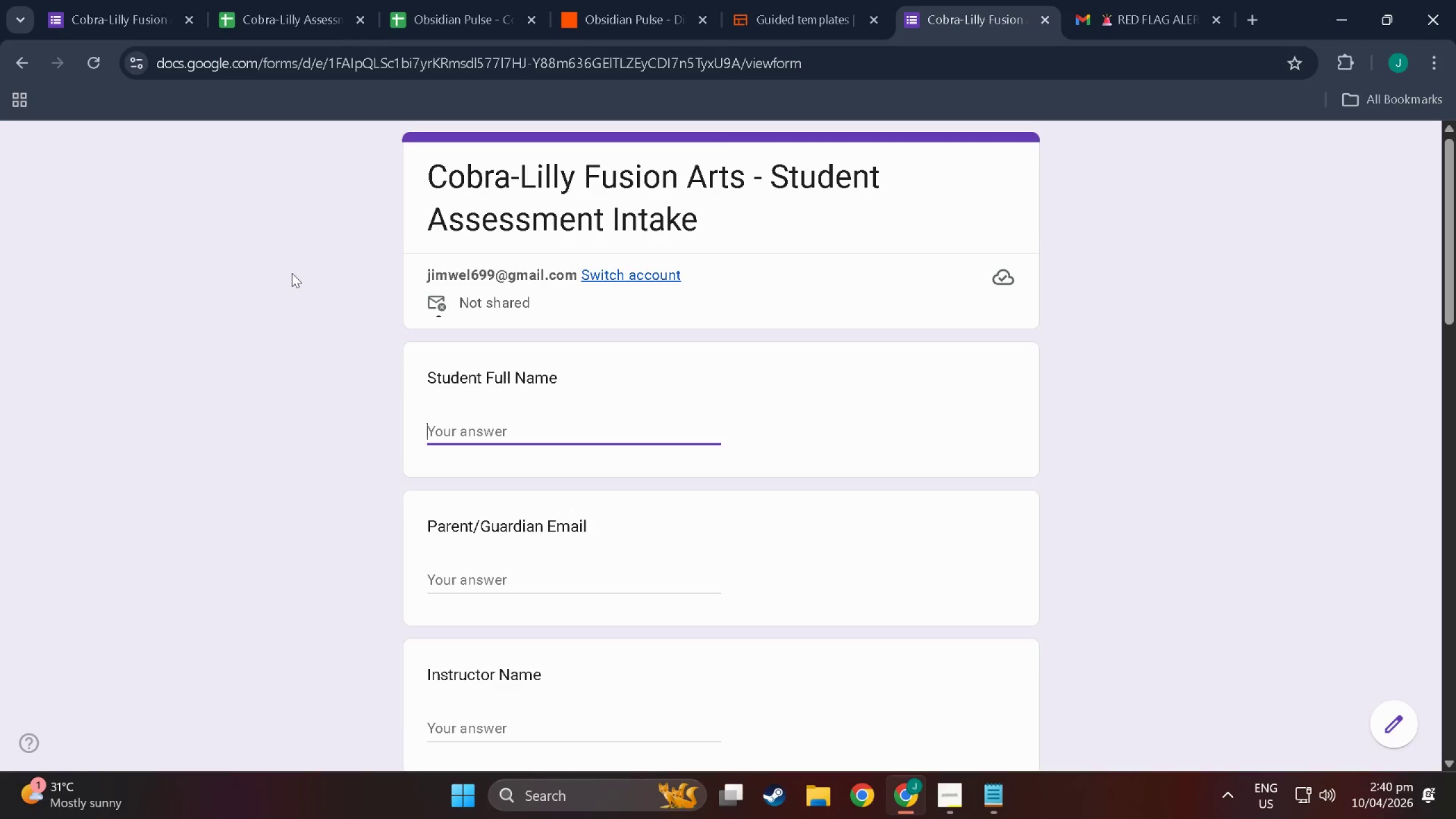 
wait(40.92)
 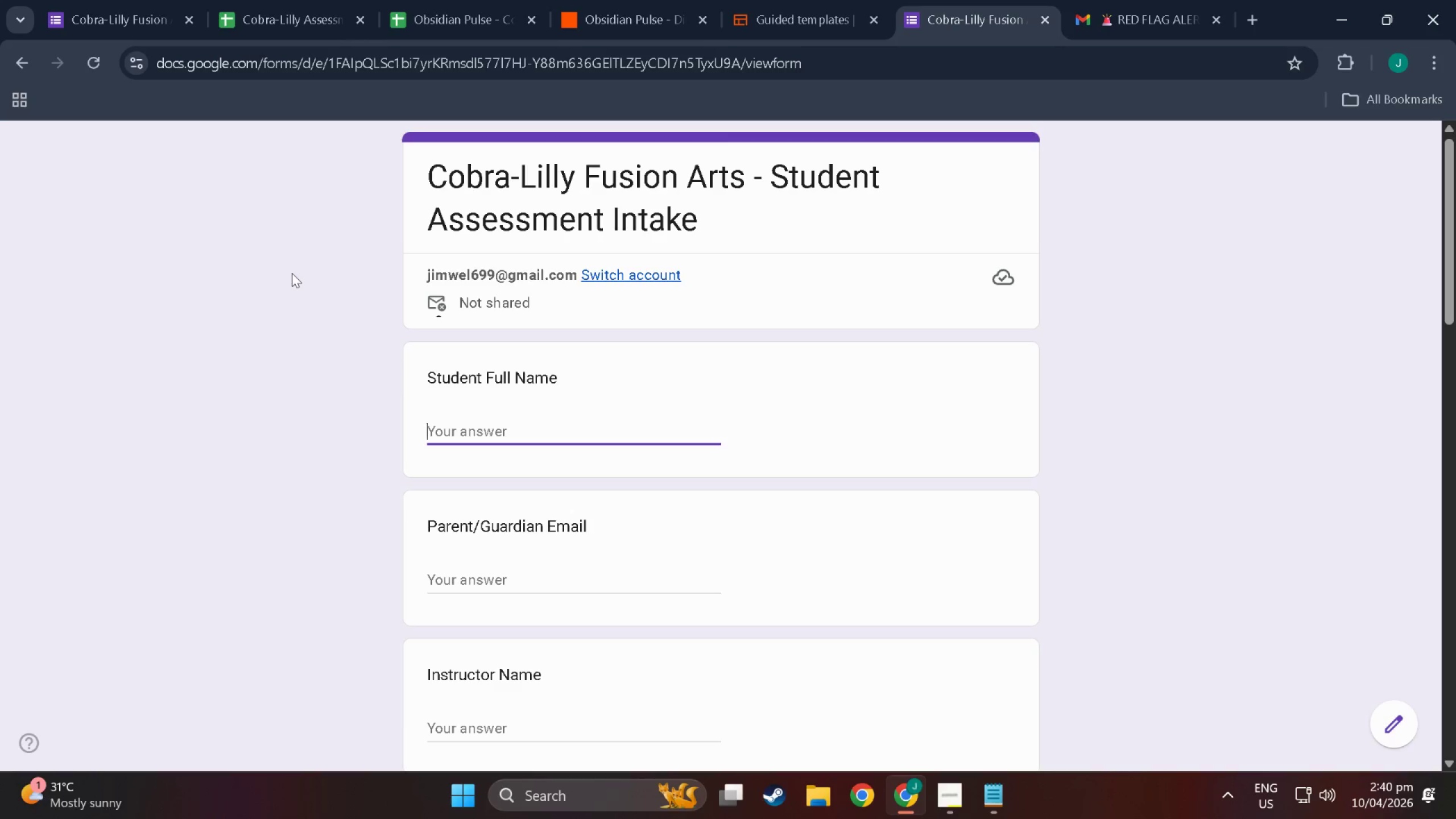 
scroll: coordinate [419, 406], scroll_direction: down, amount: 2.0
 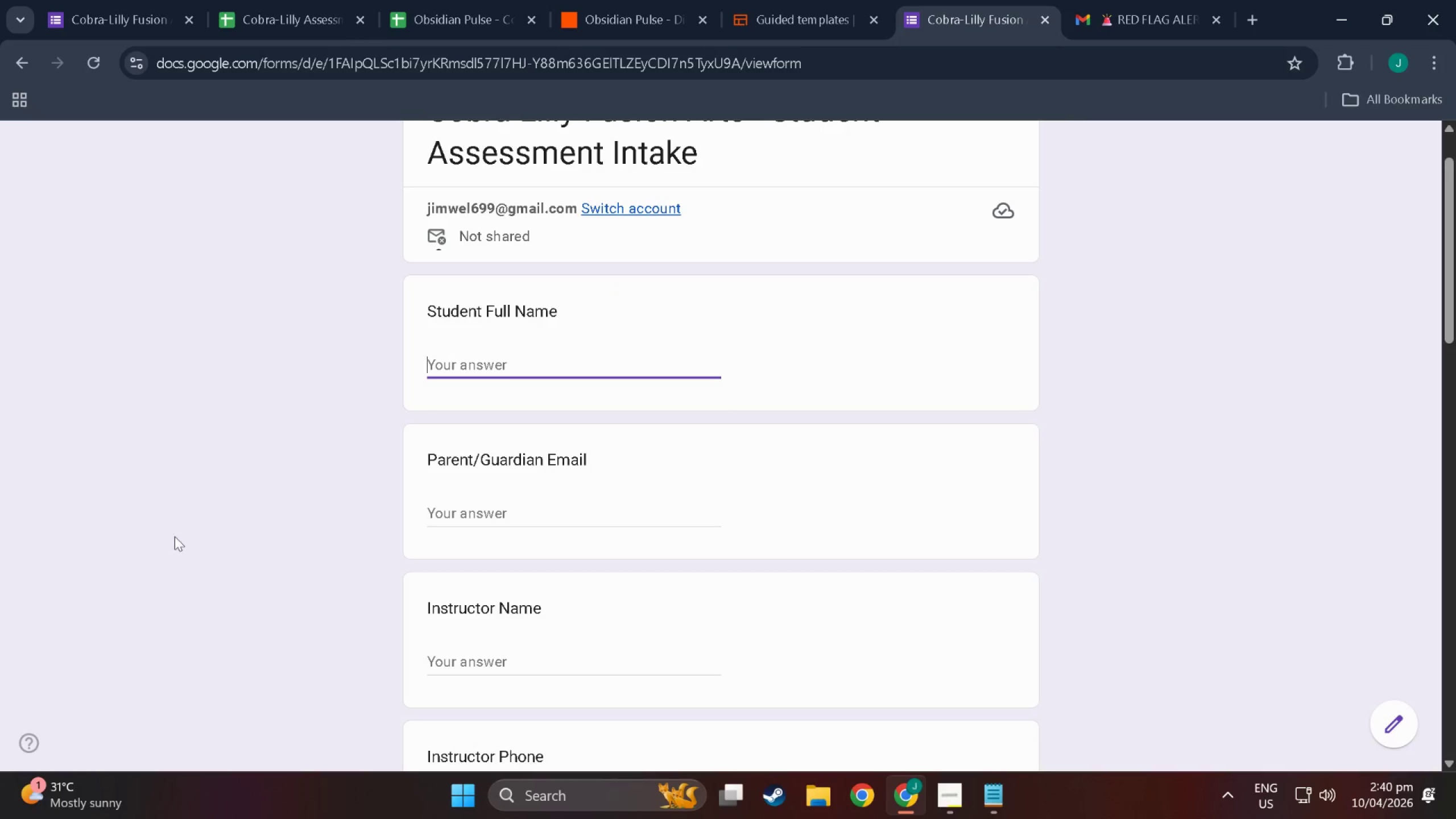 
scroll: coordinate [467, 472], scroll_direction: up, amount: 2.0
 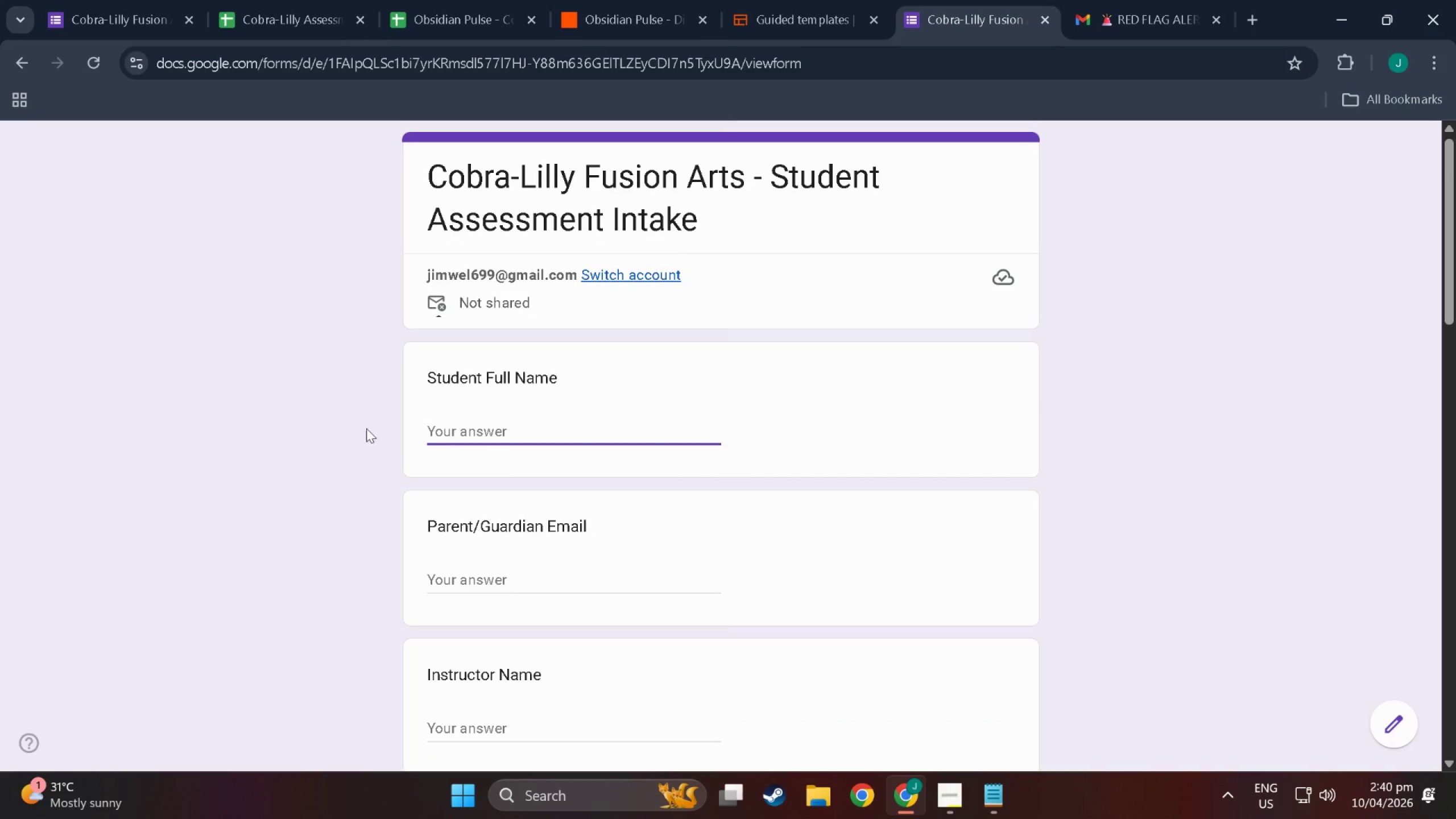 
wait(11.29)
 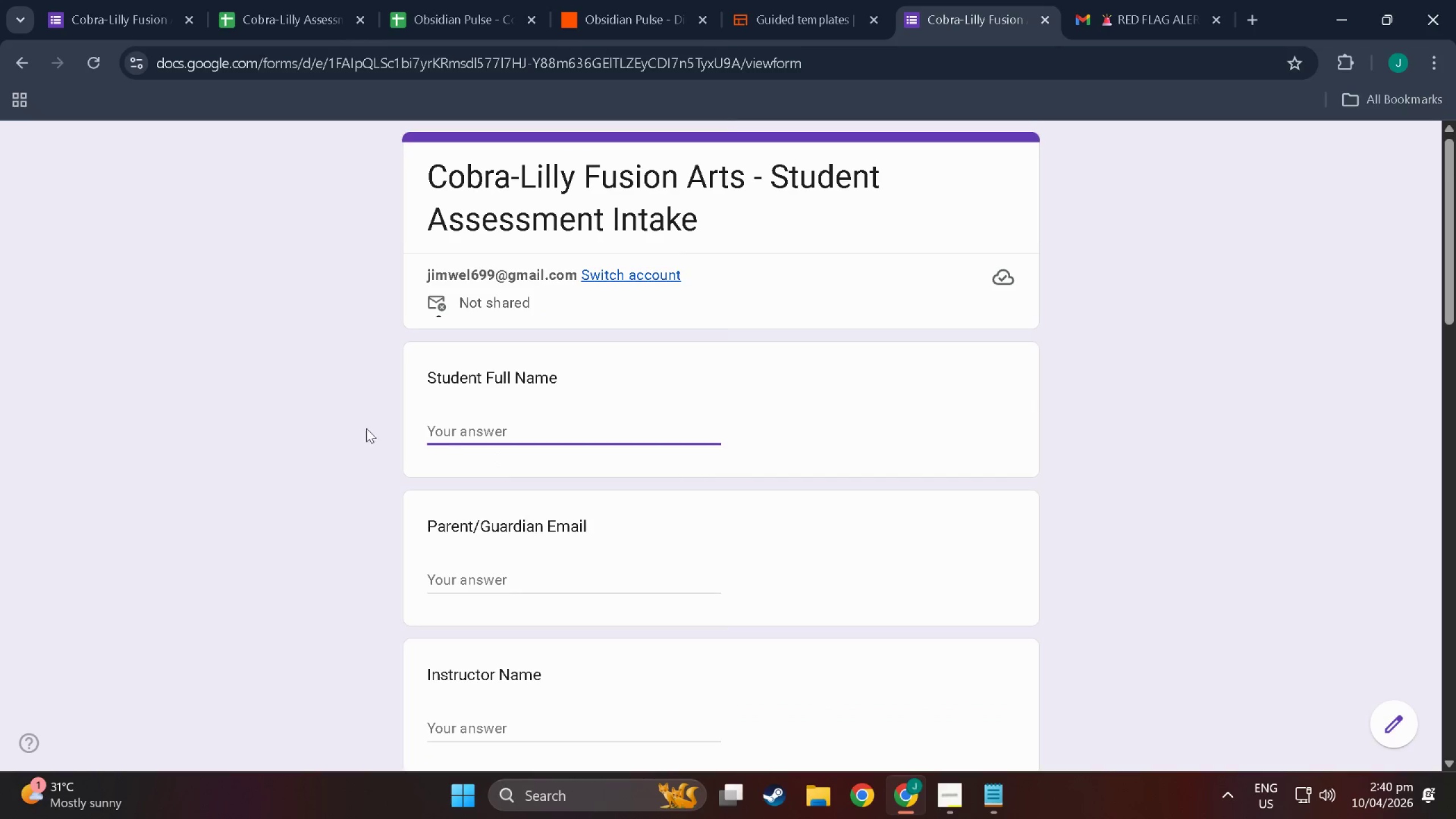 
scroll: coordinate [548, 453], scroll_direction: down, amount: 5.0
 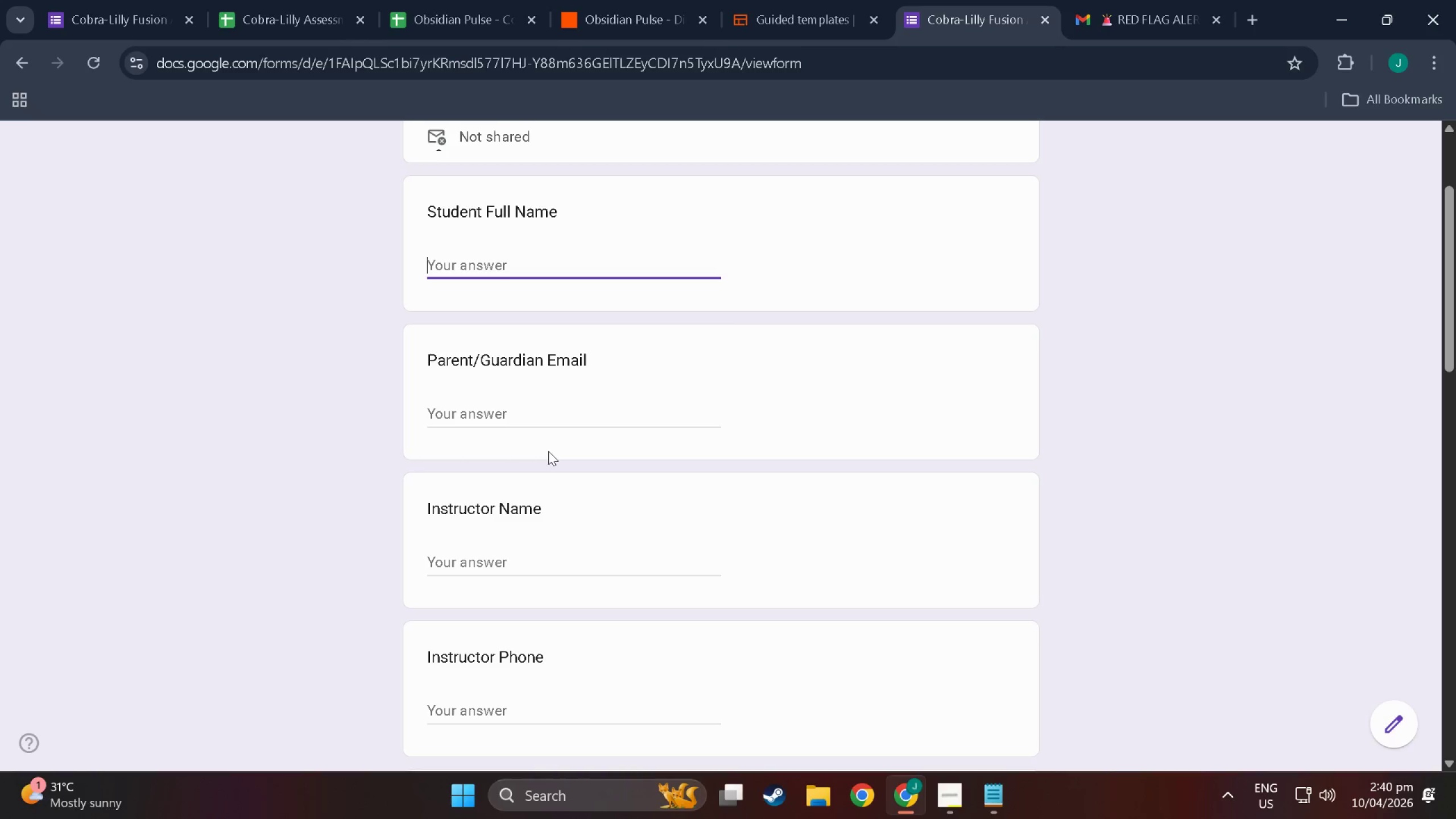 
wait(12.33)
 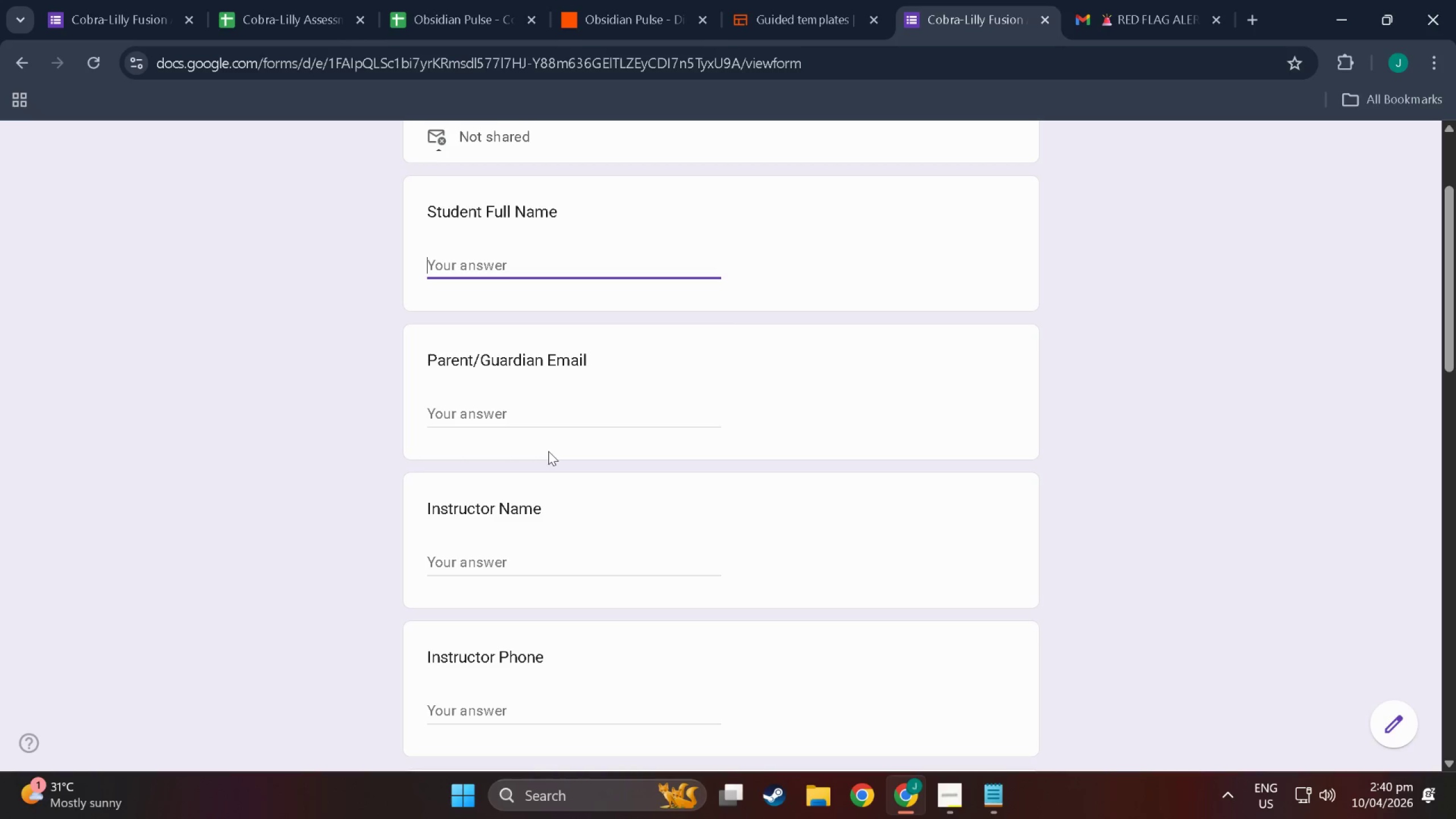 
left_click([544, 274])
 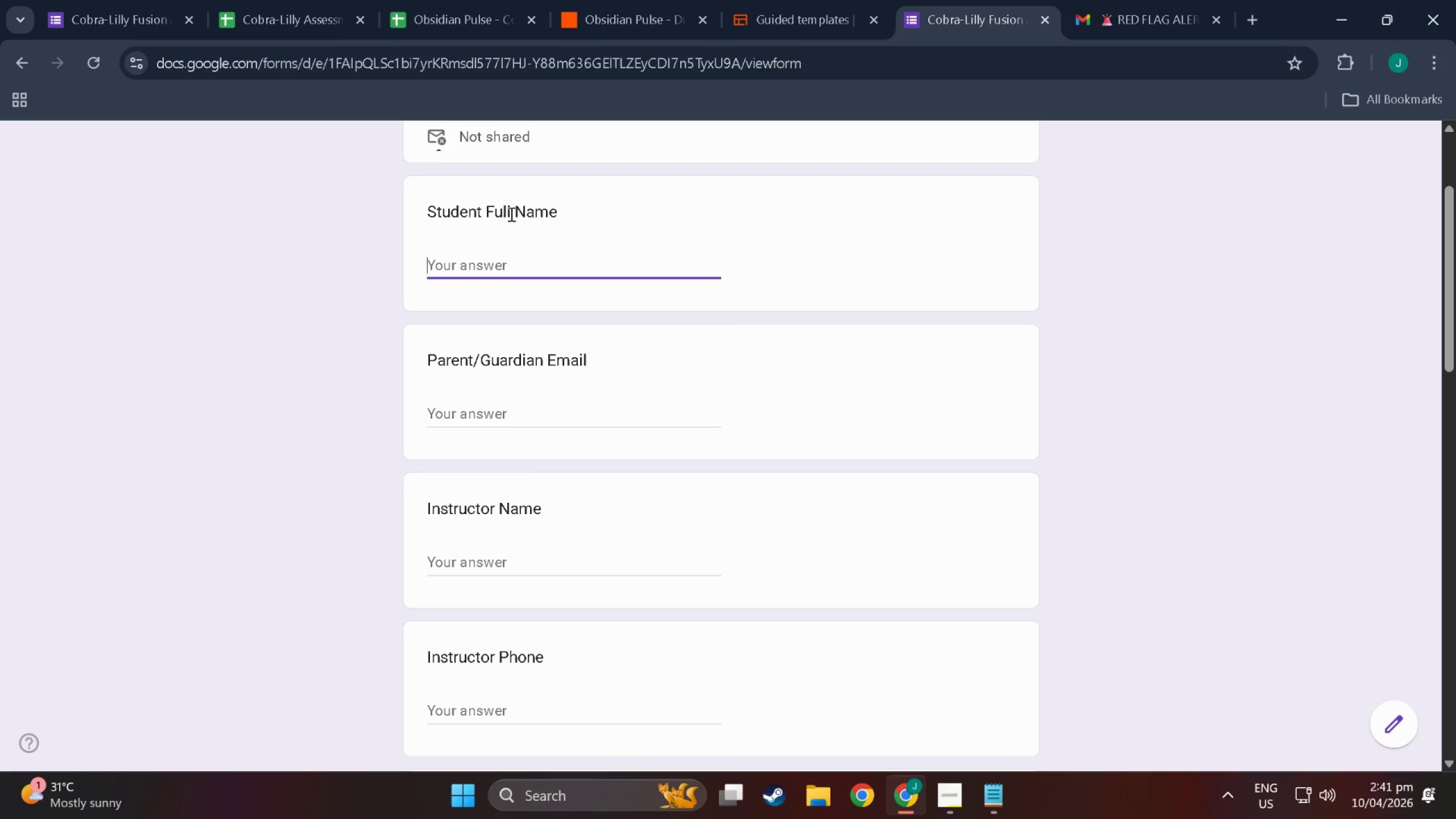 
type(Marcy)
key(Backspace)
type(us)
 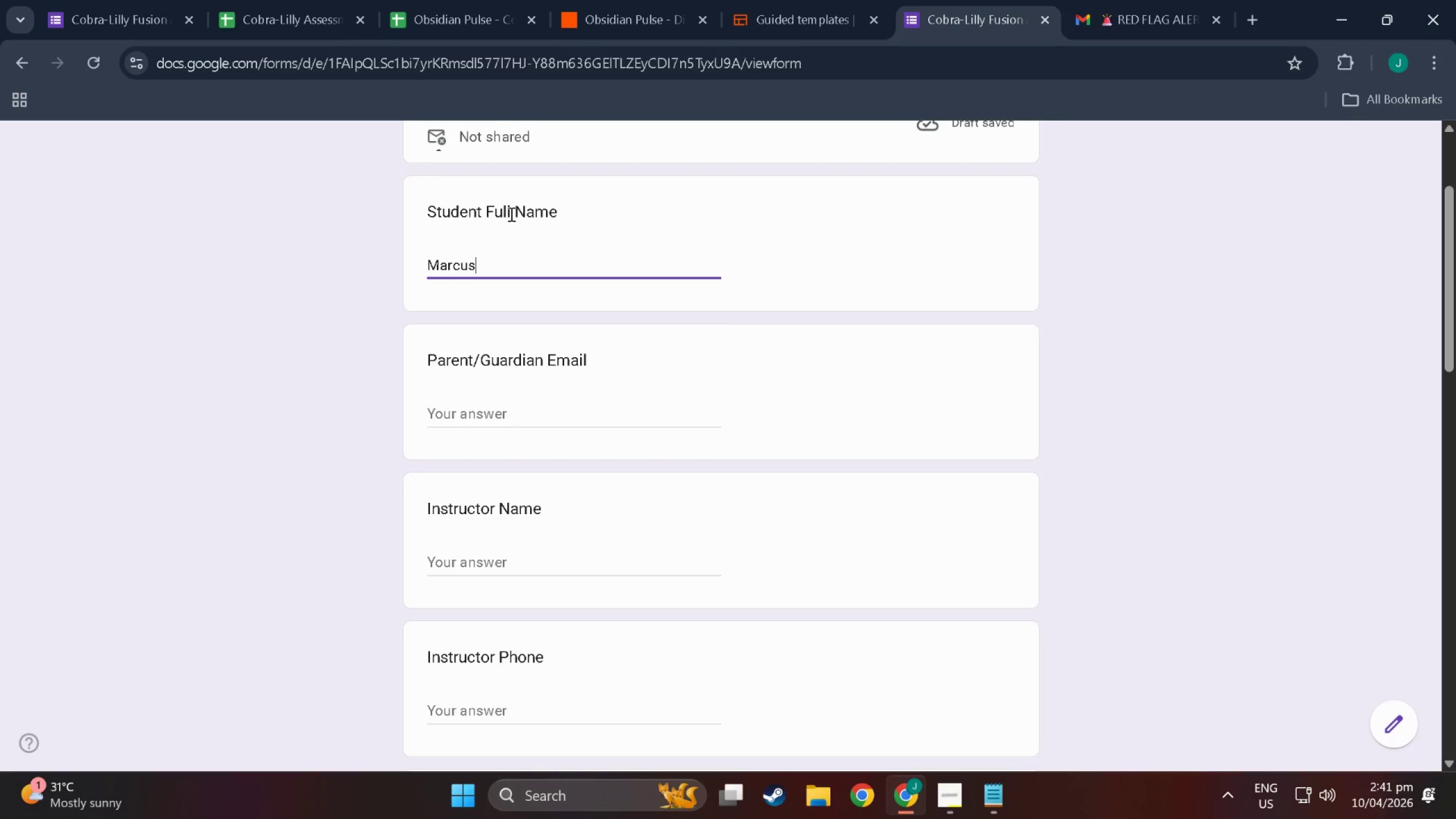 
type( Reyes)
 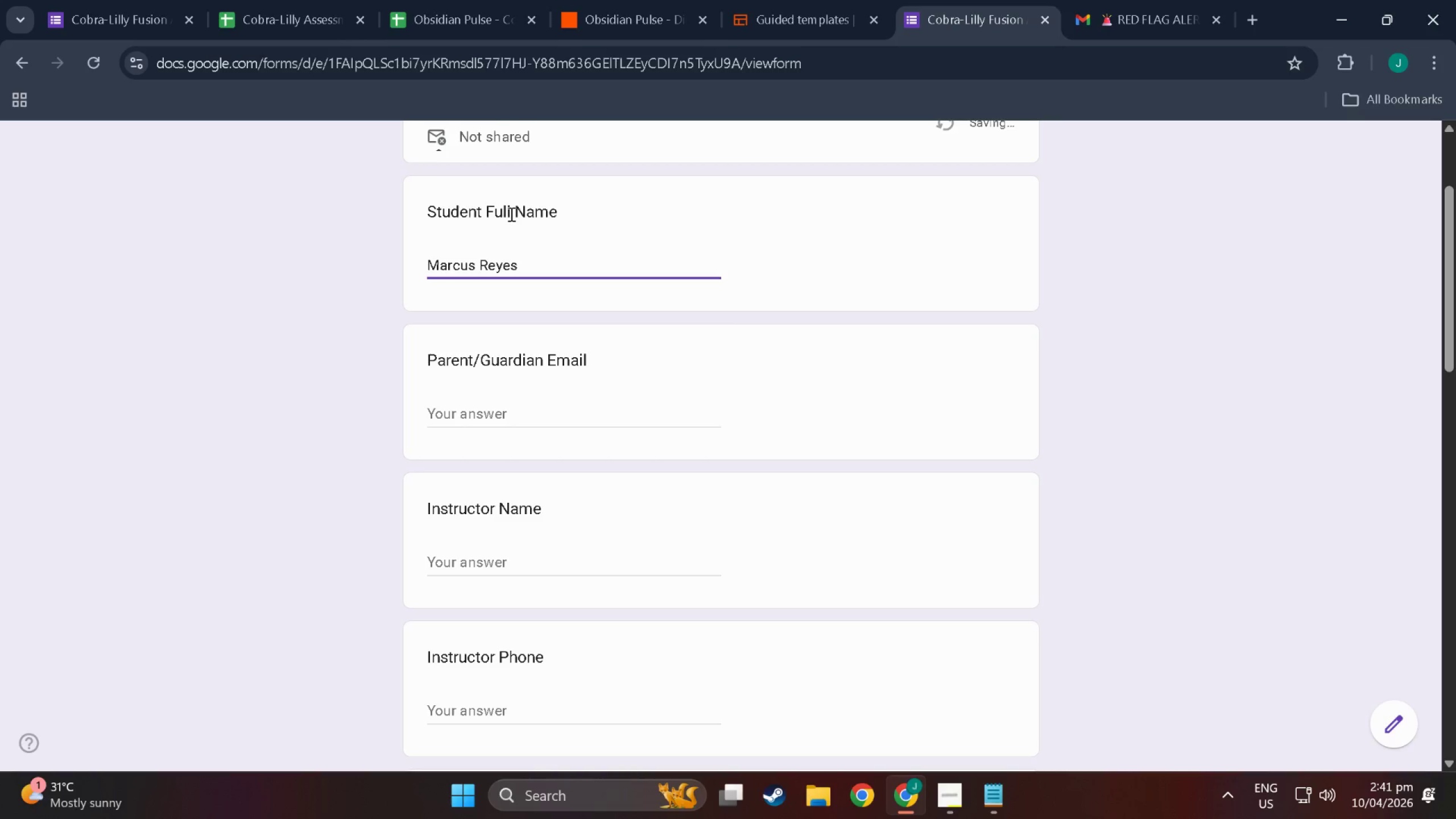 
scroll: coordinate [1012, 522], scroll_direction: down, amount: 14.0
 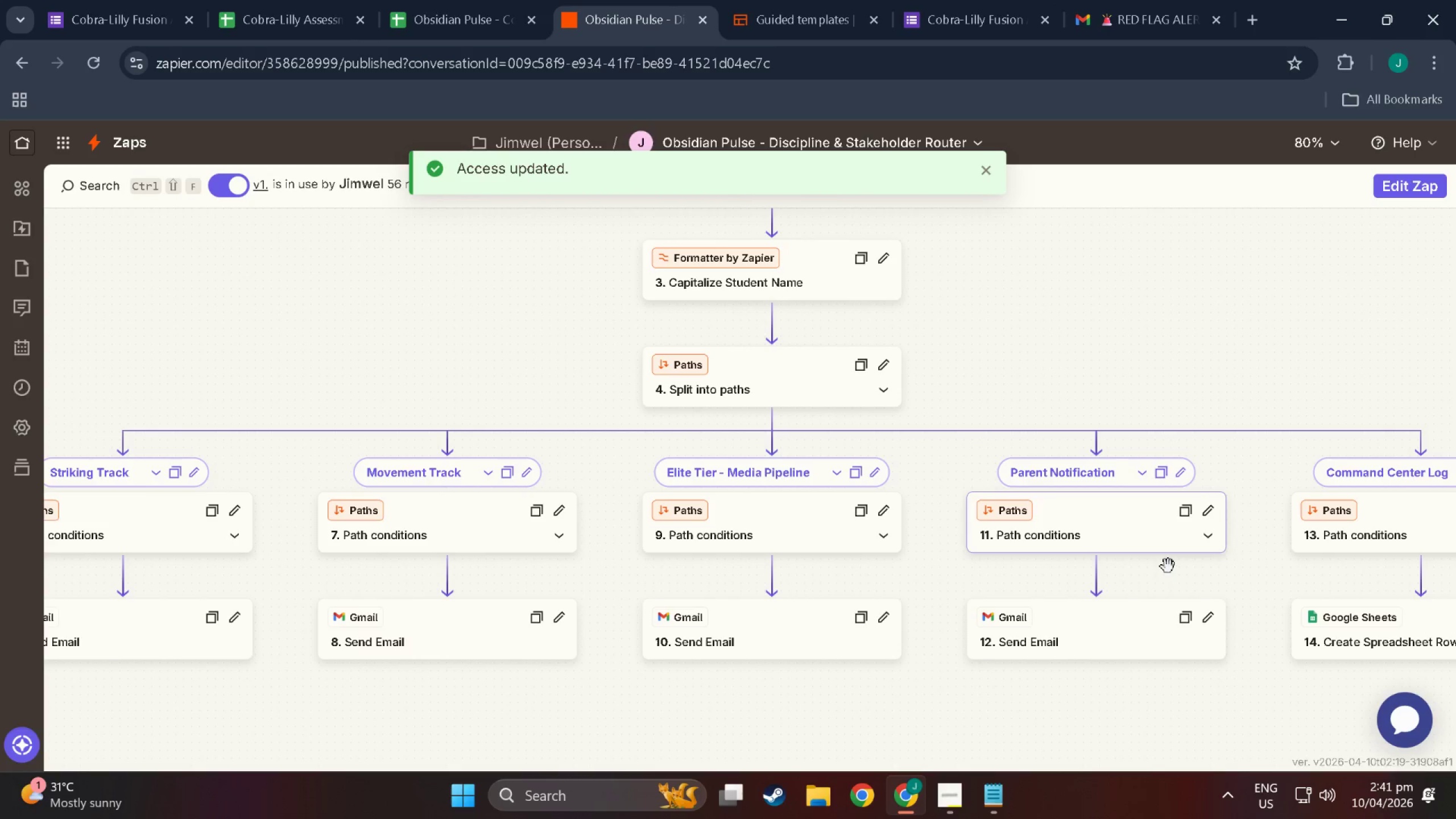 
left_click([1149, 642])
 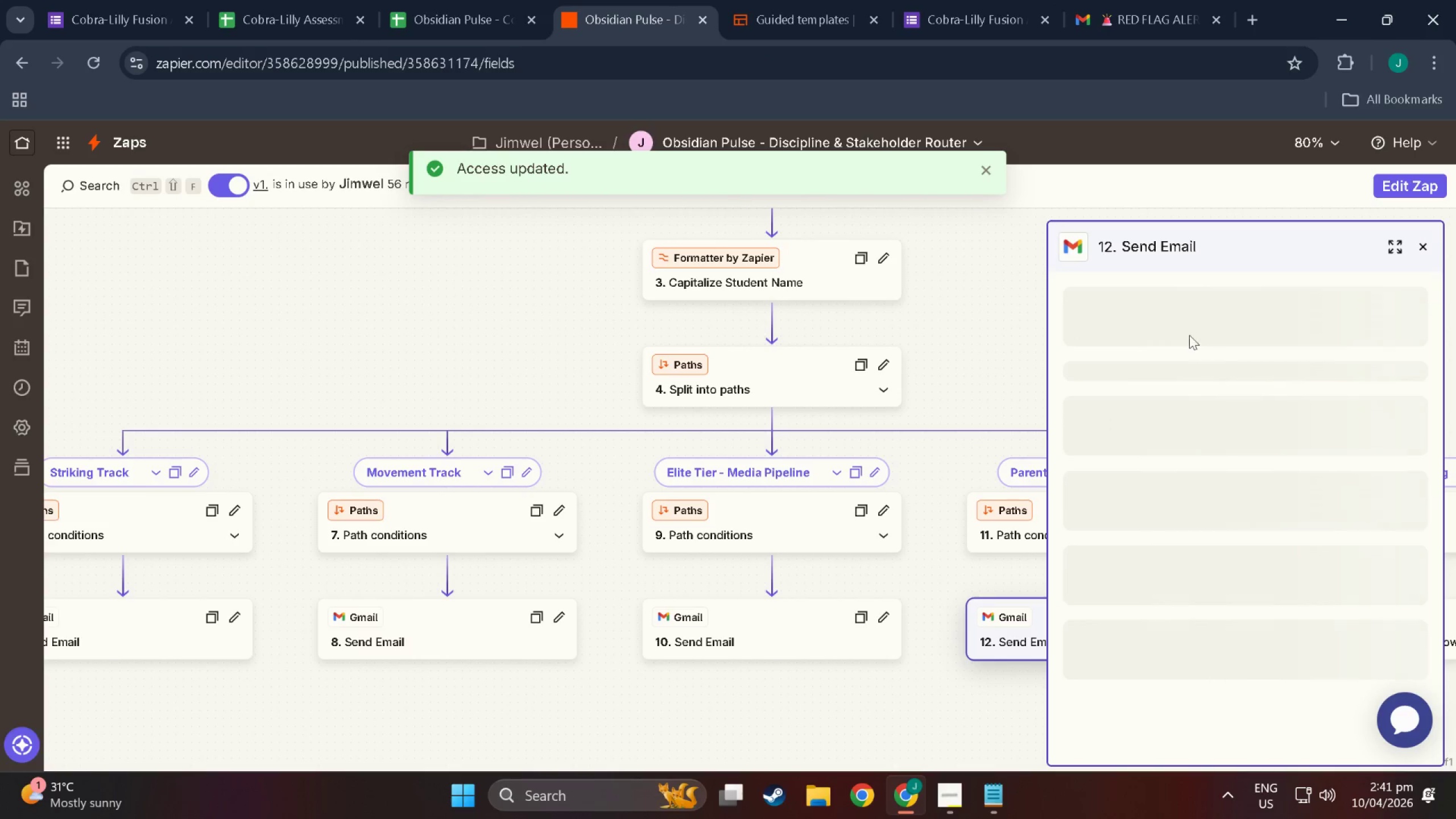 
scroll: coordinate [1205, 483], scroll_direction: down, amount: 2.0
 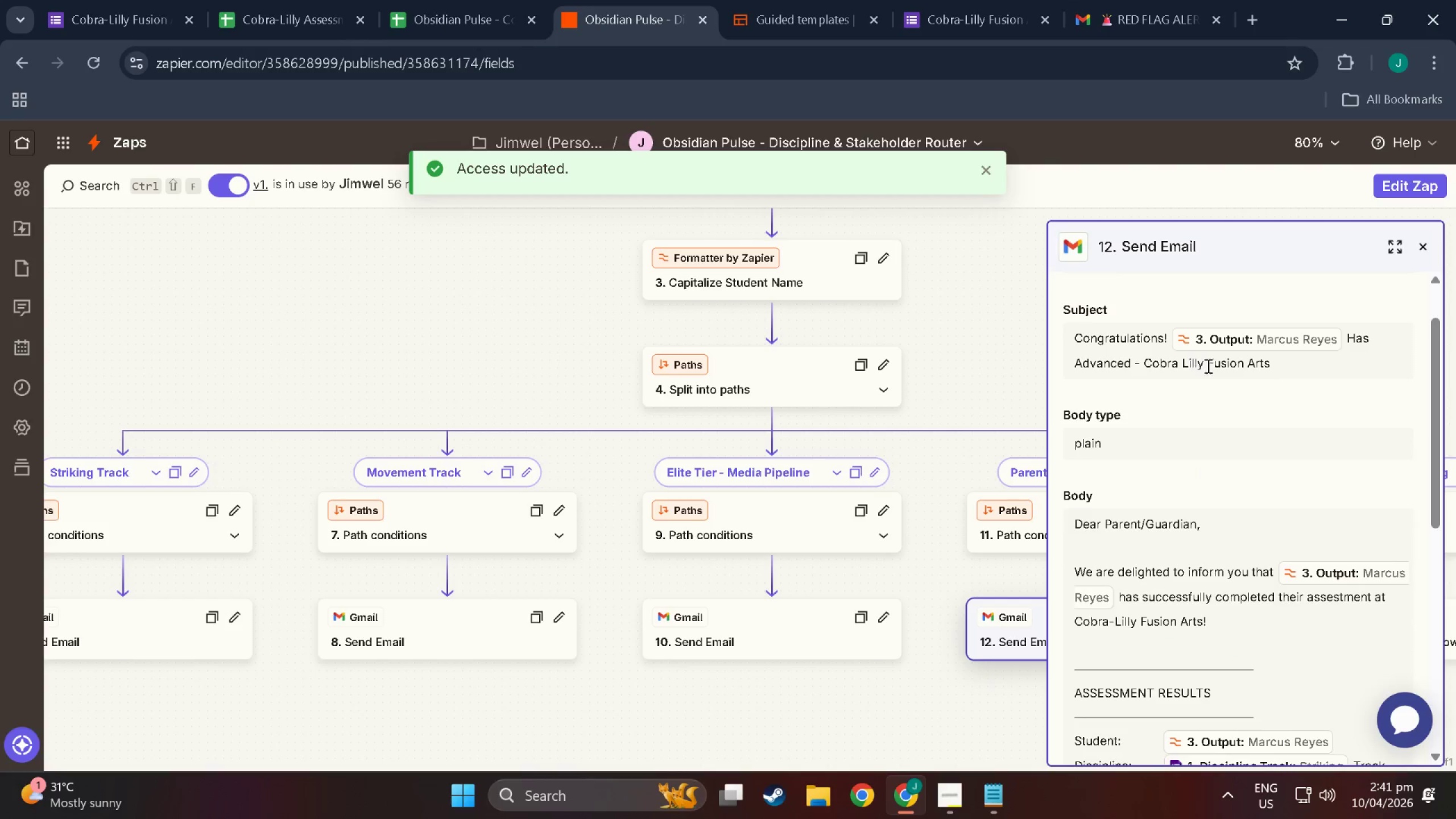 
scroll: coordinate [1198, 452], scroll_direction: up, amount: 4.0
 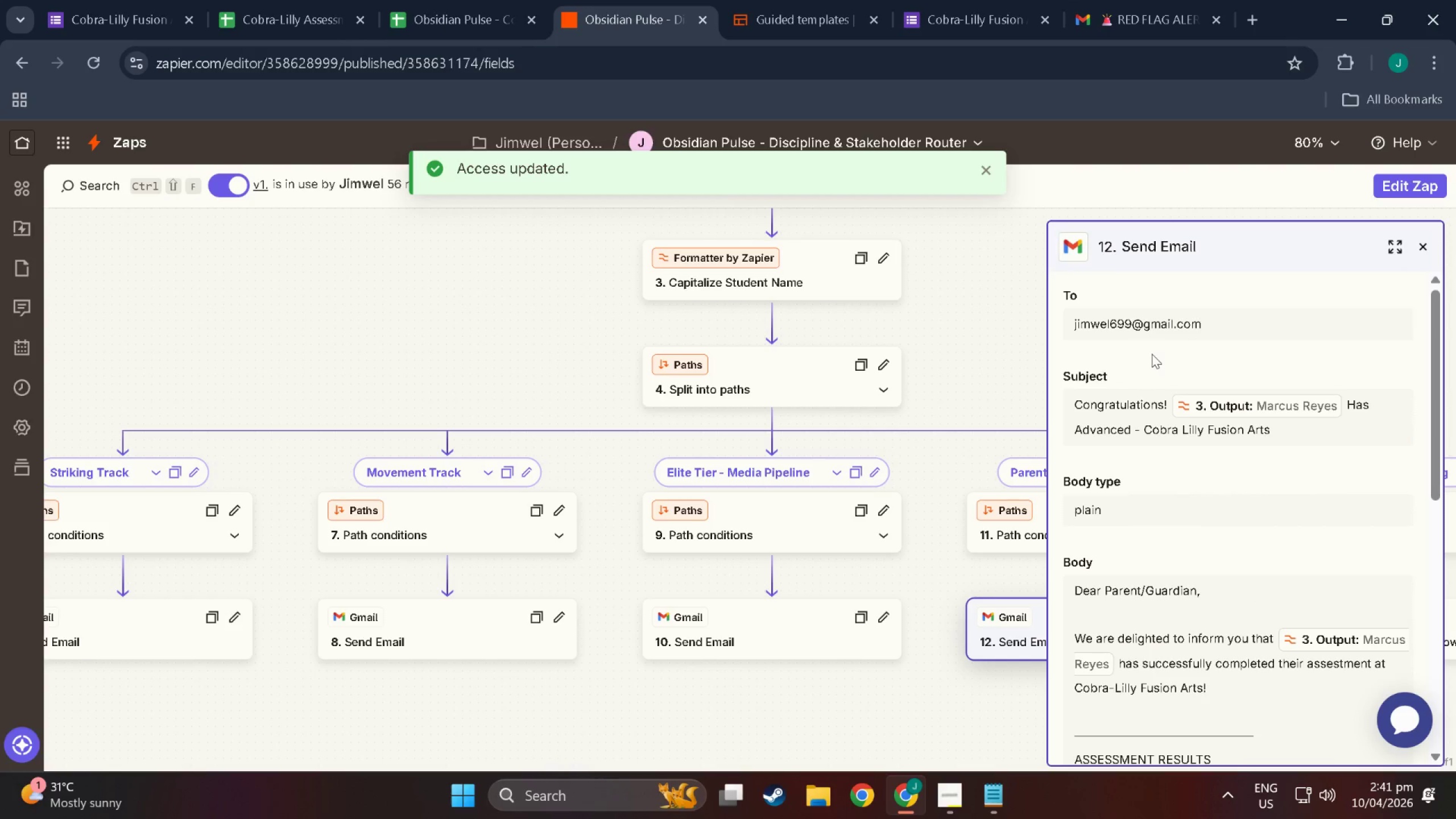 
scroll: coordinate [1205, 620], scroll_direction: down, amount: 25.0
 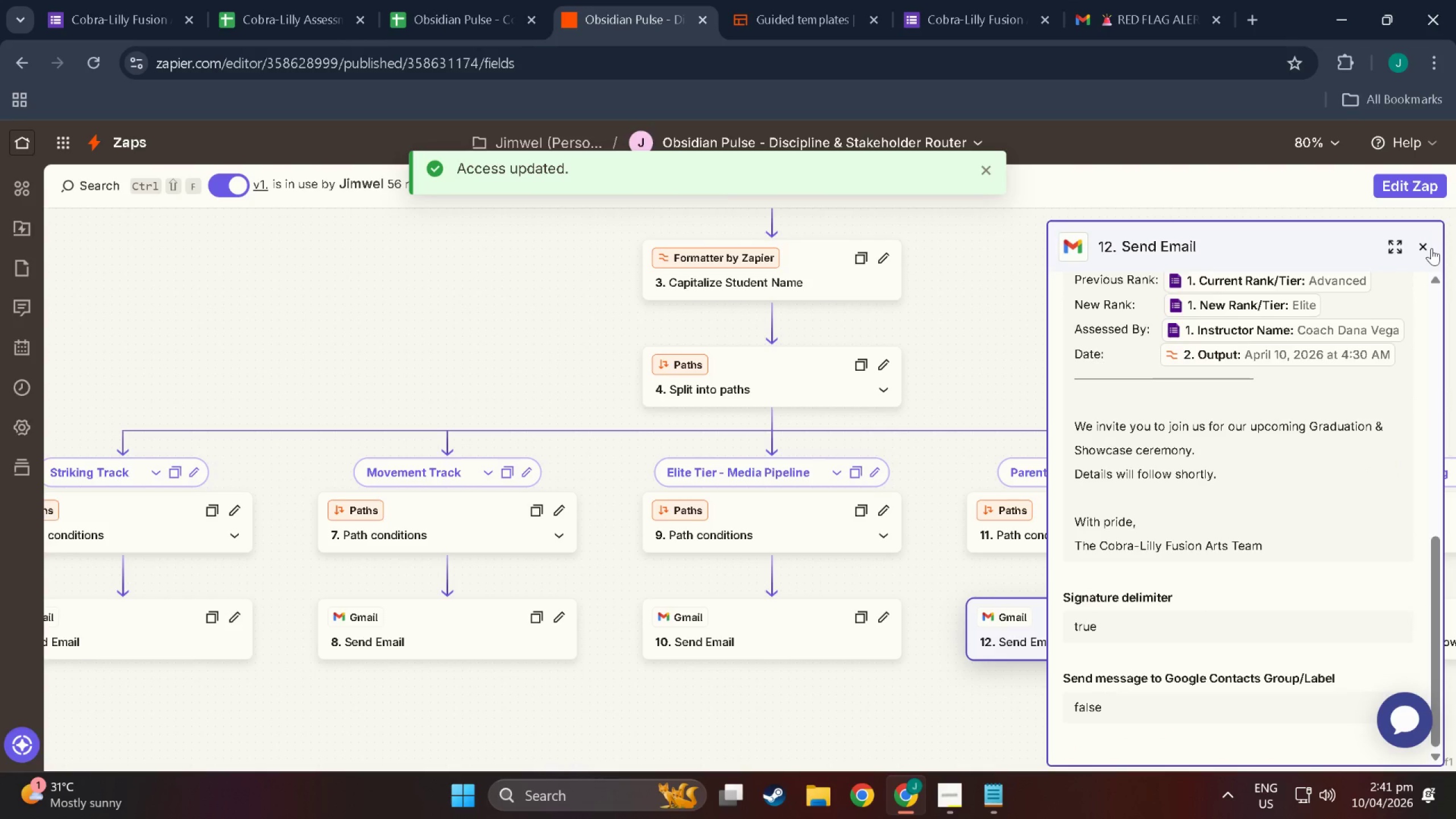 
left_click([1039, 634])
 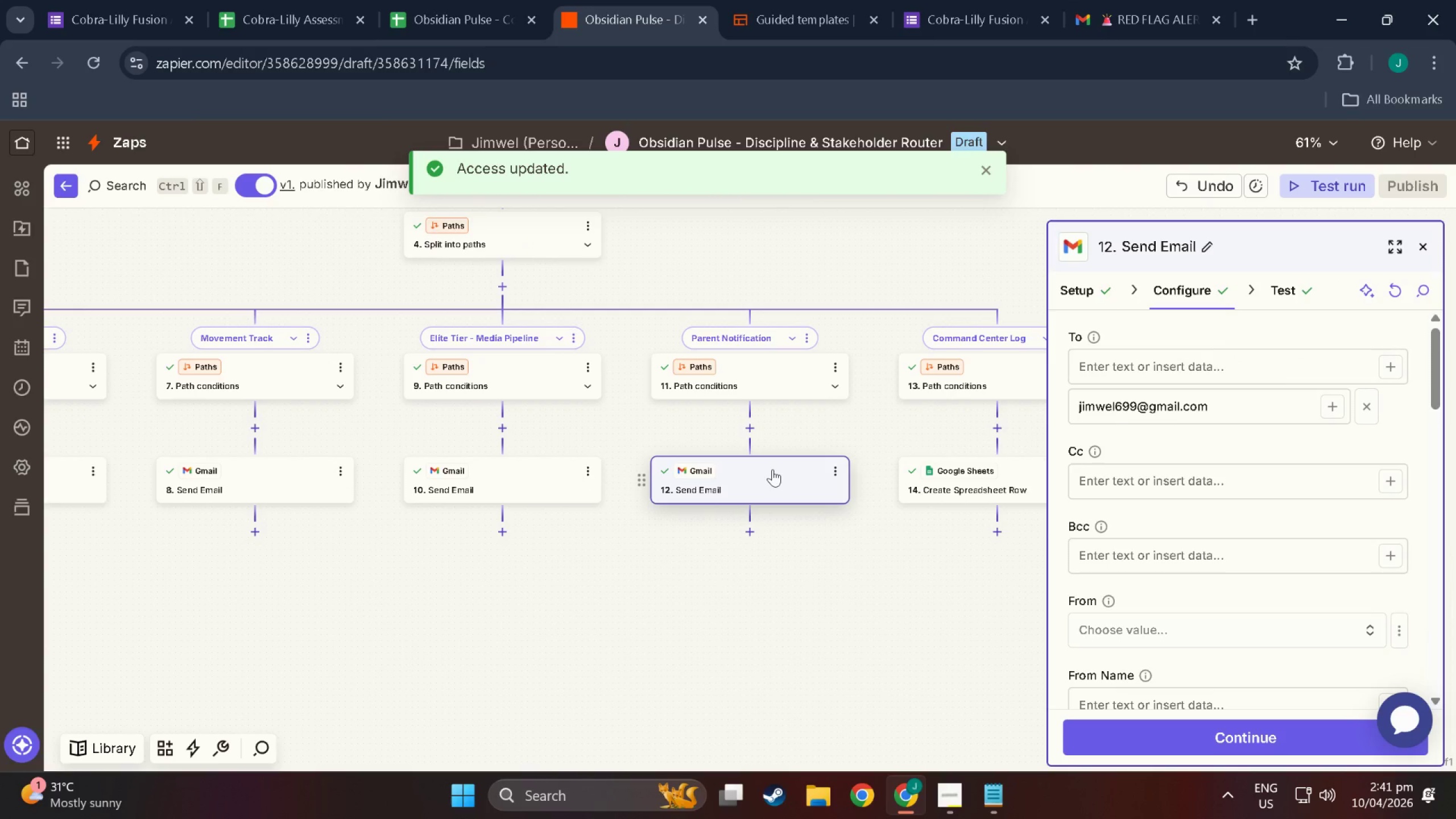 
wait(12.32)
 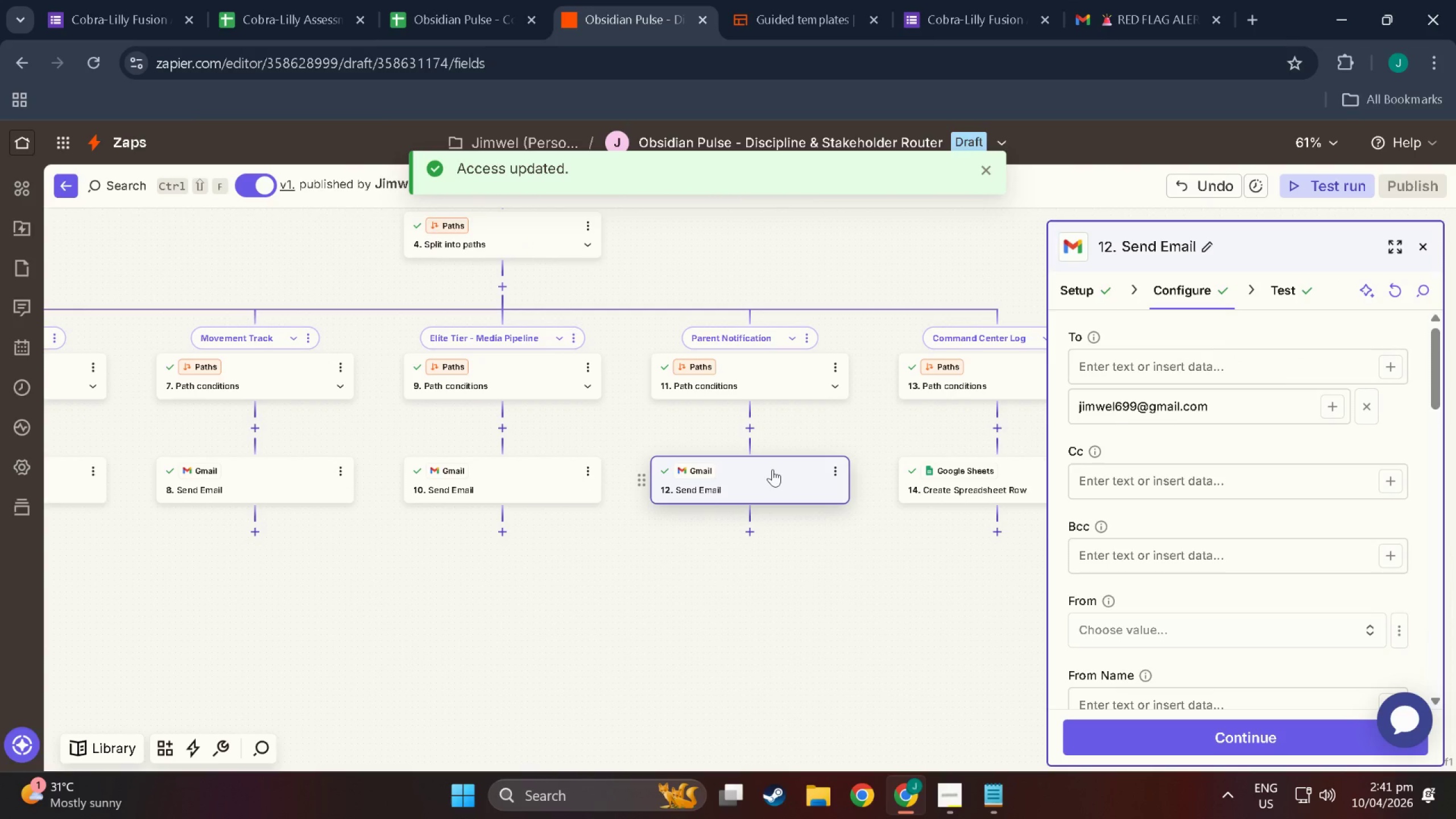 
left_click([1366, 403])
 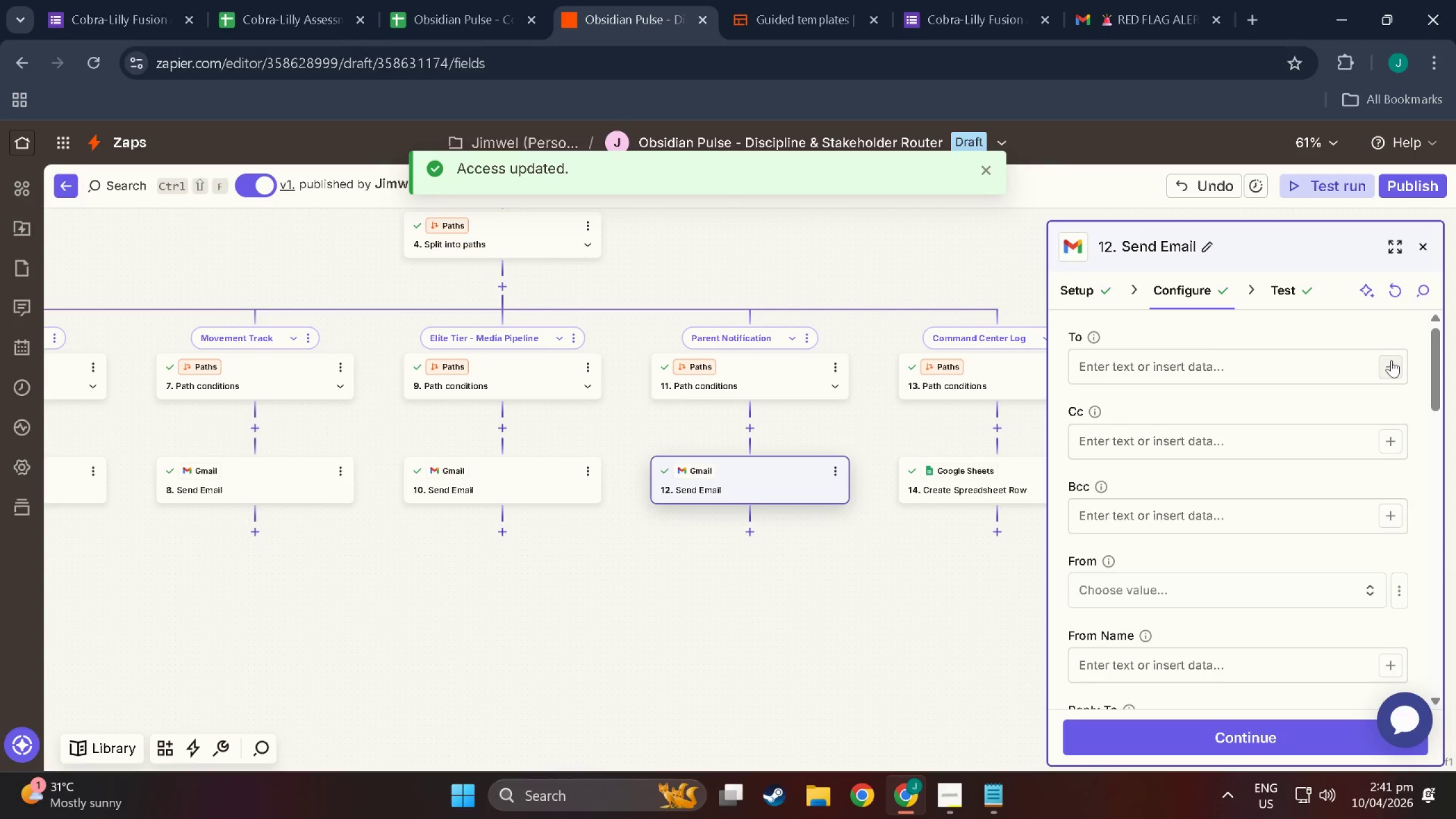 
left_click([1390, 363])
 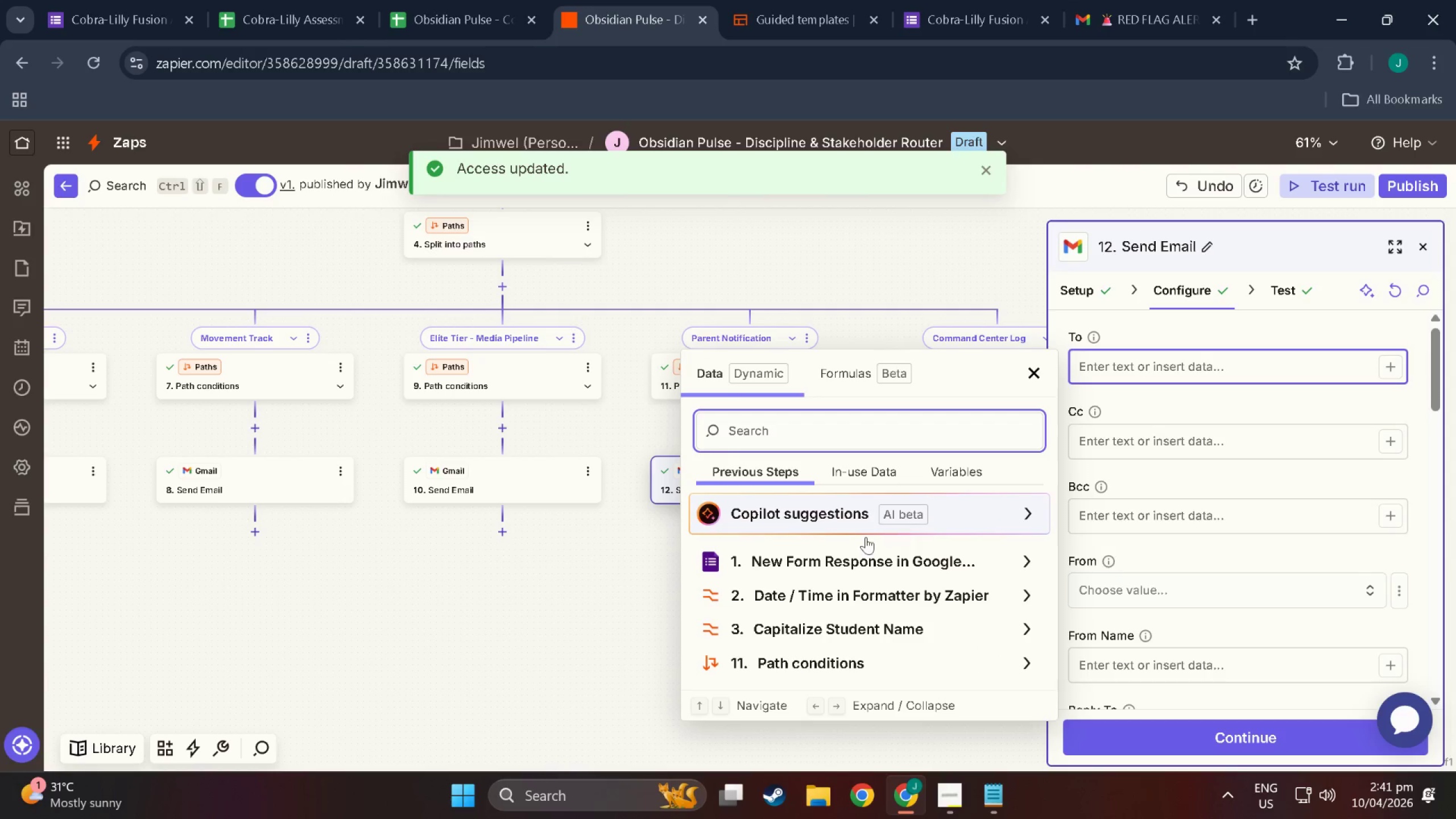 
left_click([870, 564])
 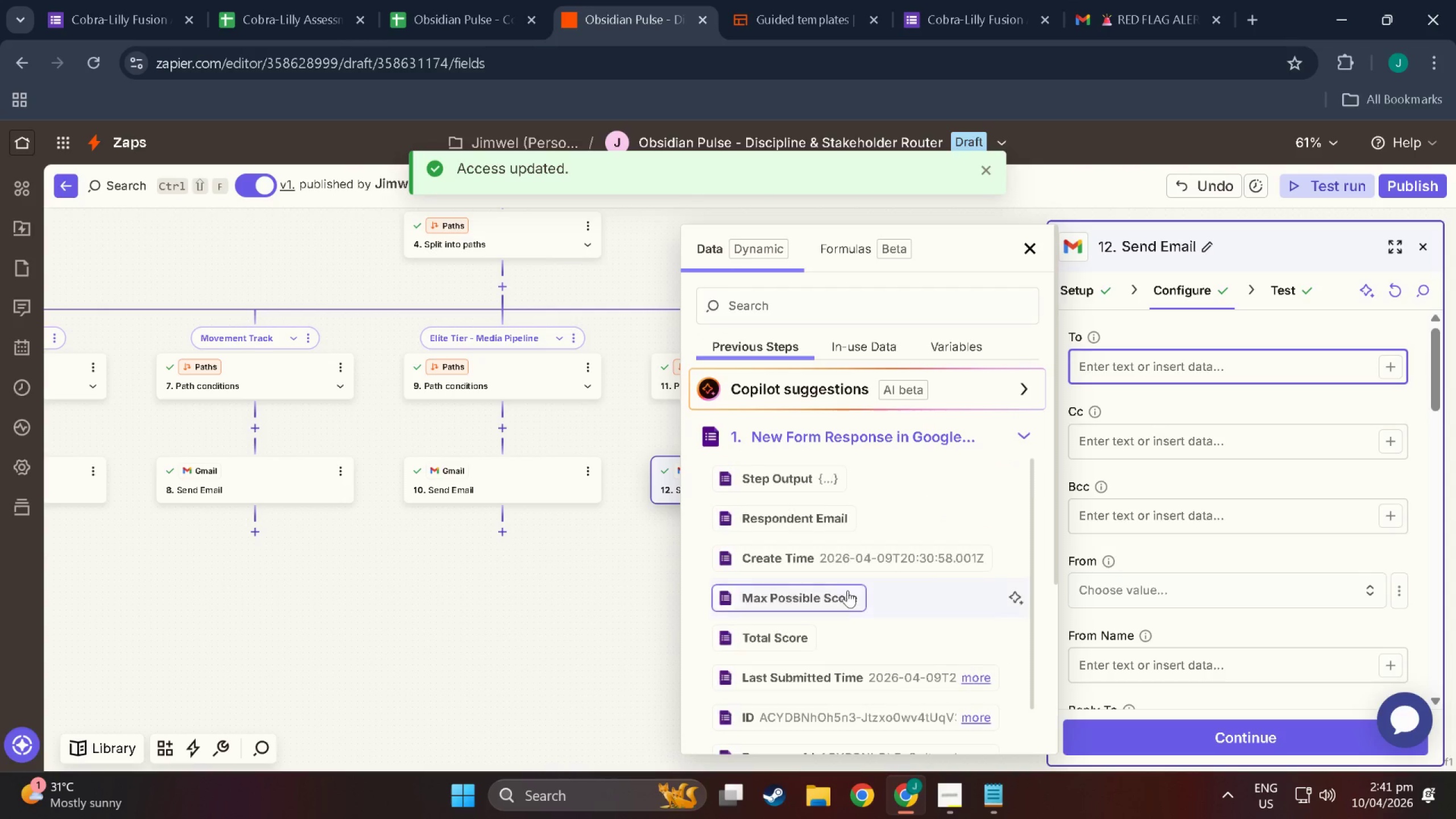 
scroll: coordinate [843, 584], scroll_direction: down, amount: 7.0
 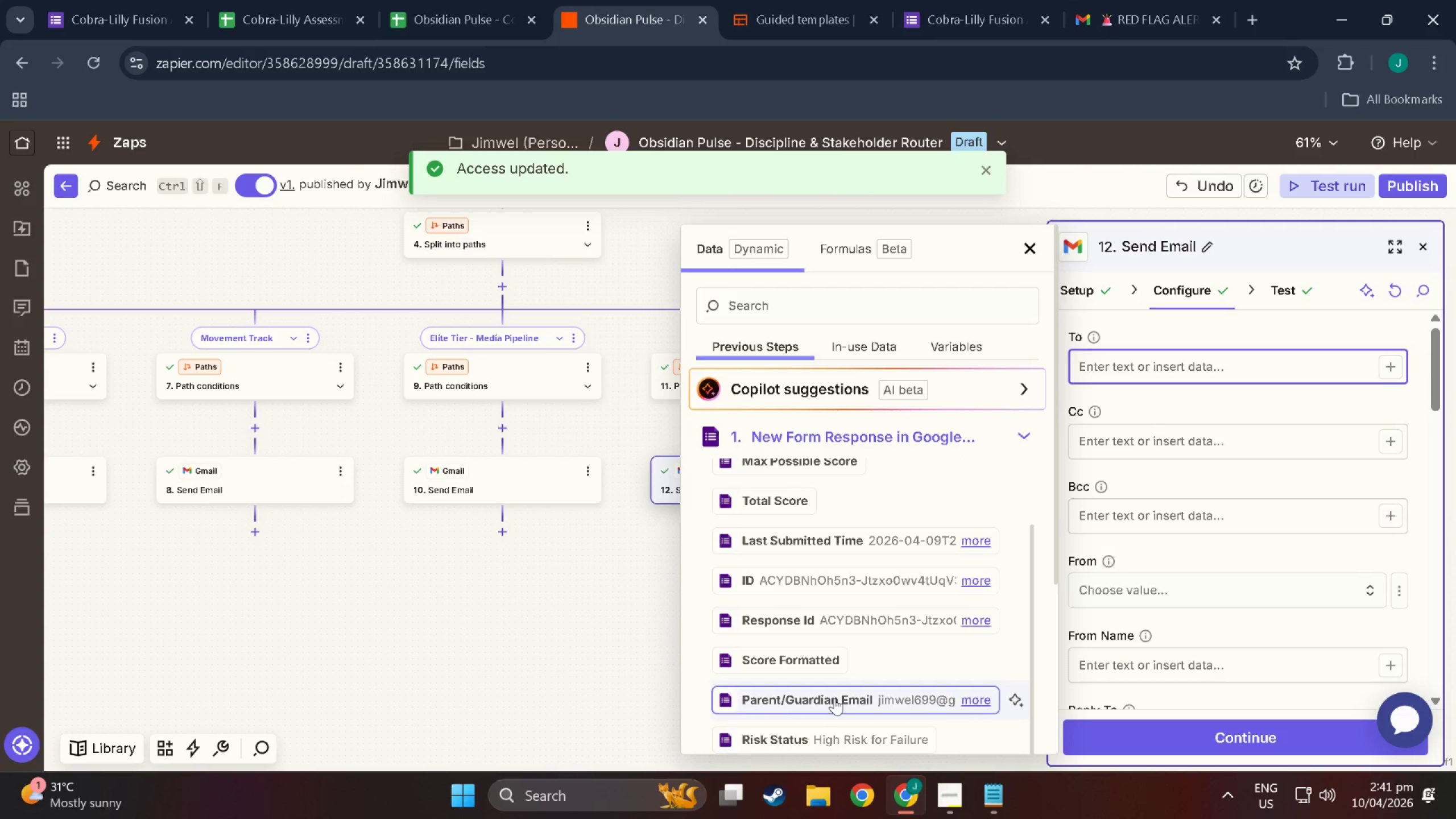 
left_click([834, 698])
 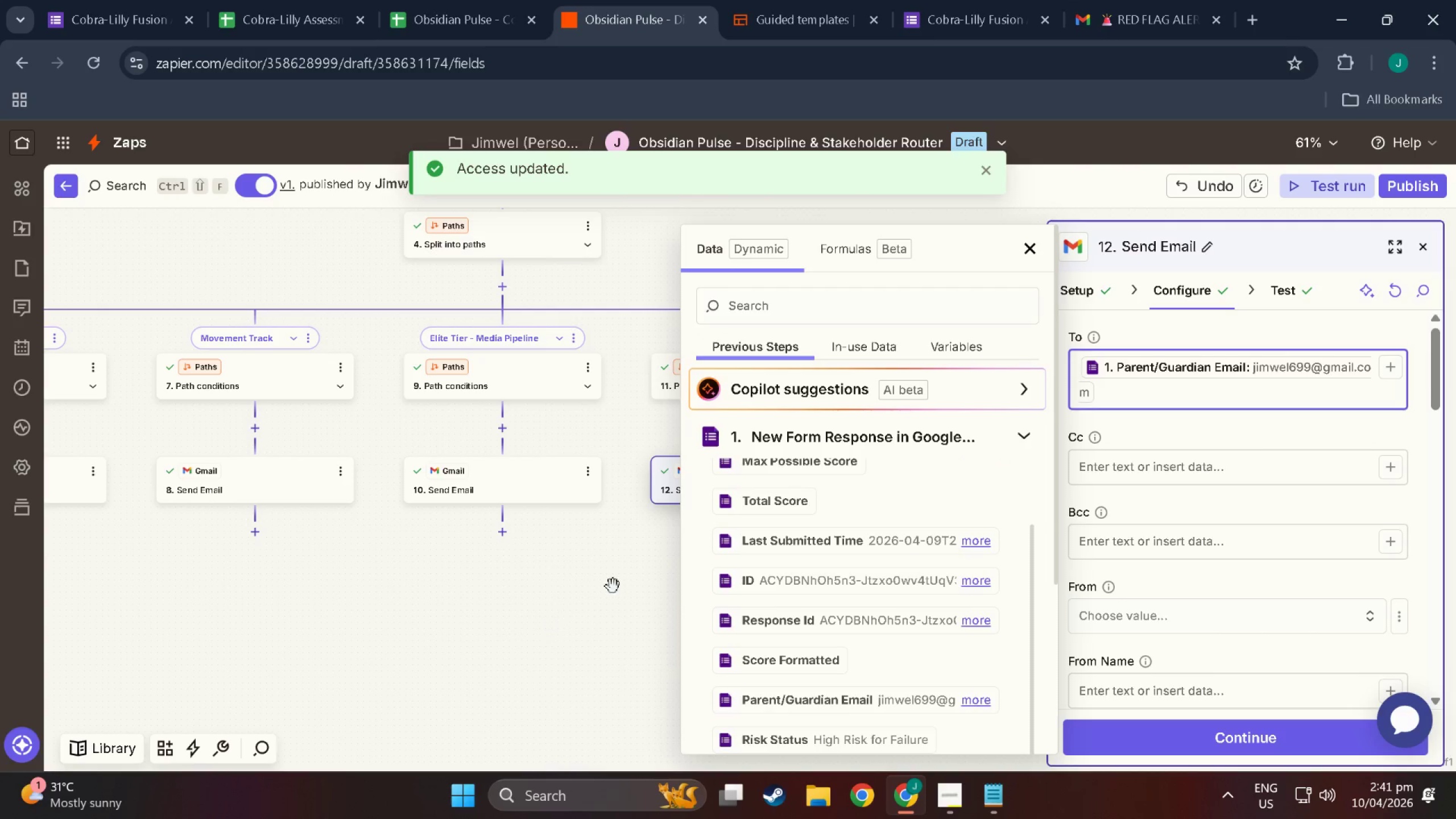 
scroll: coordinate [1234, 581], scroll_direction: down, amount: 4.0
 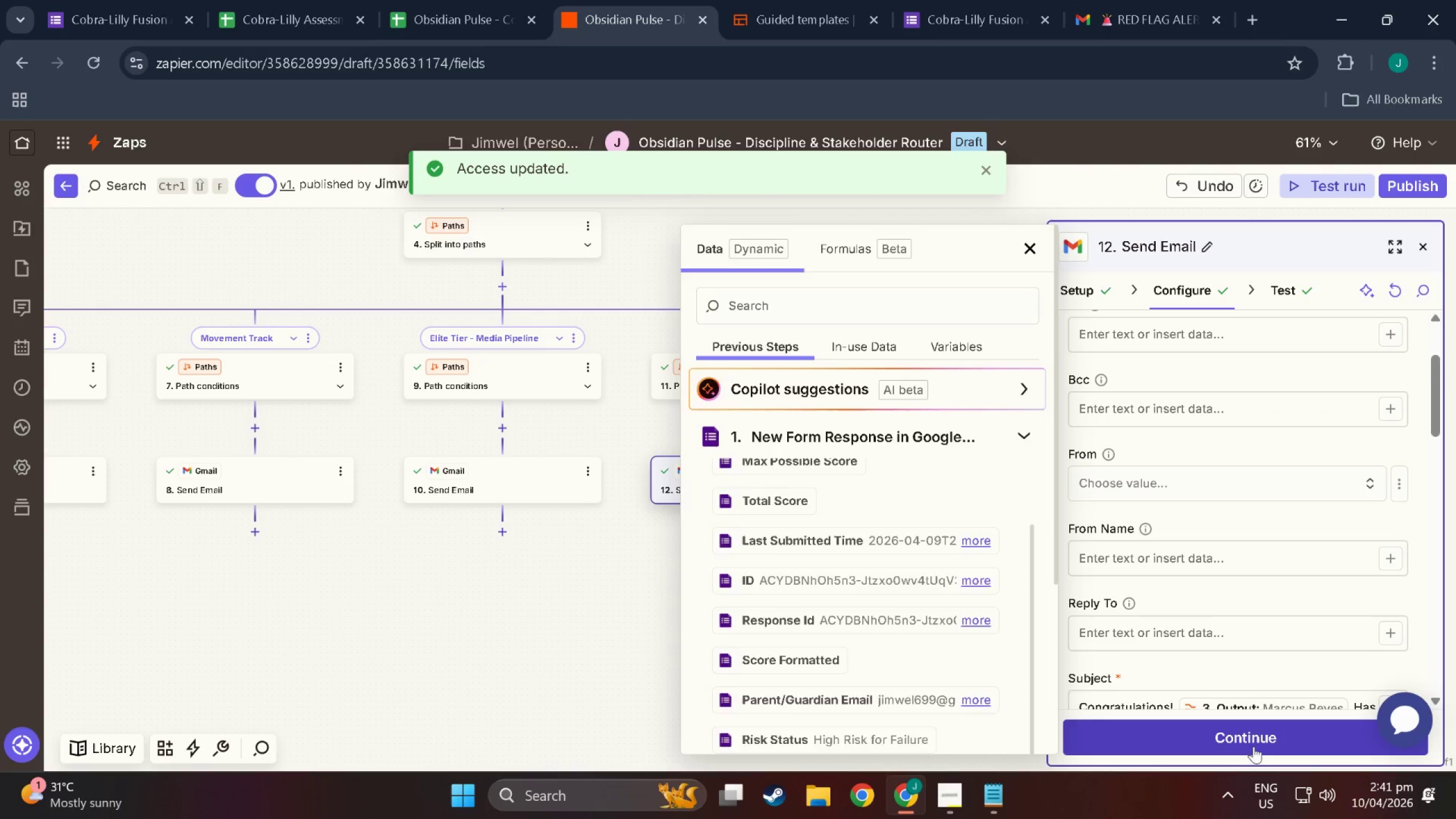 
left_click([1254, 742])
 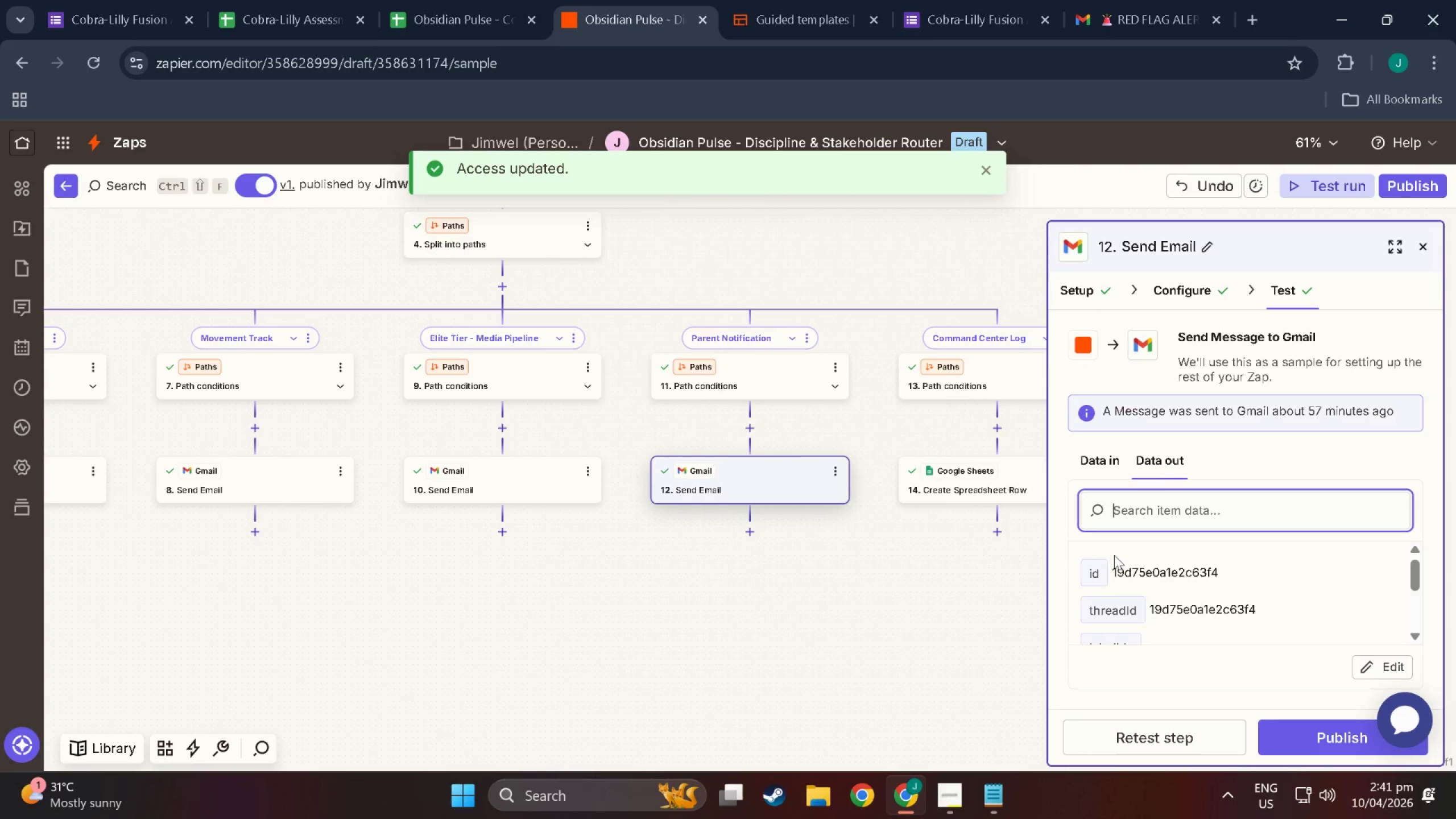 
scroll: coordinate [1281, 676], scroll_direction: down, amount: 2.0
 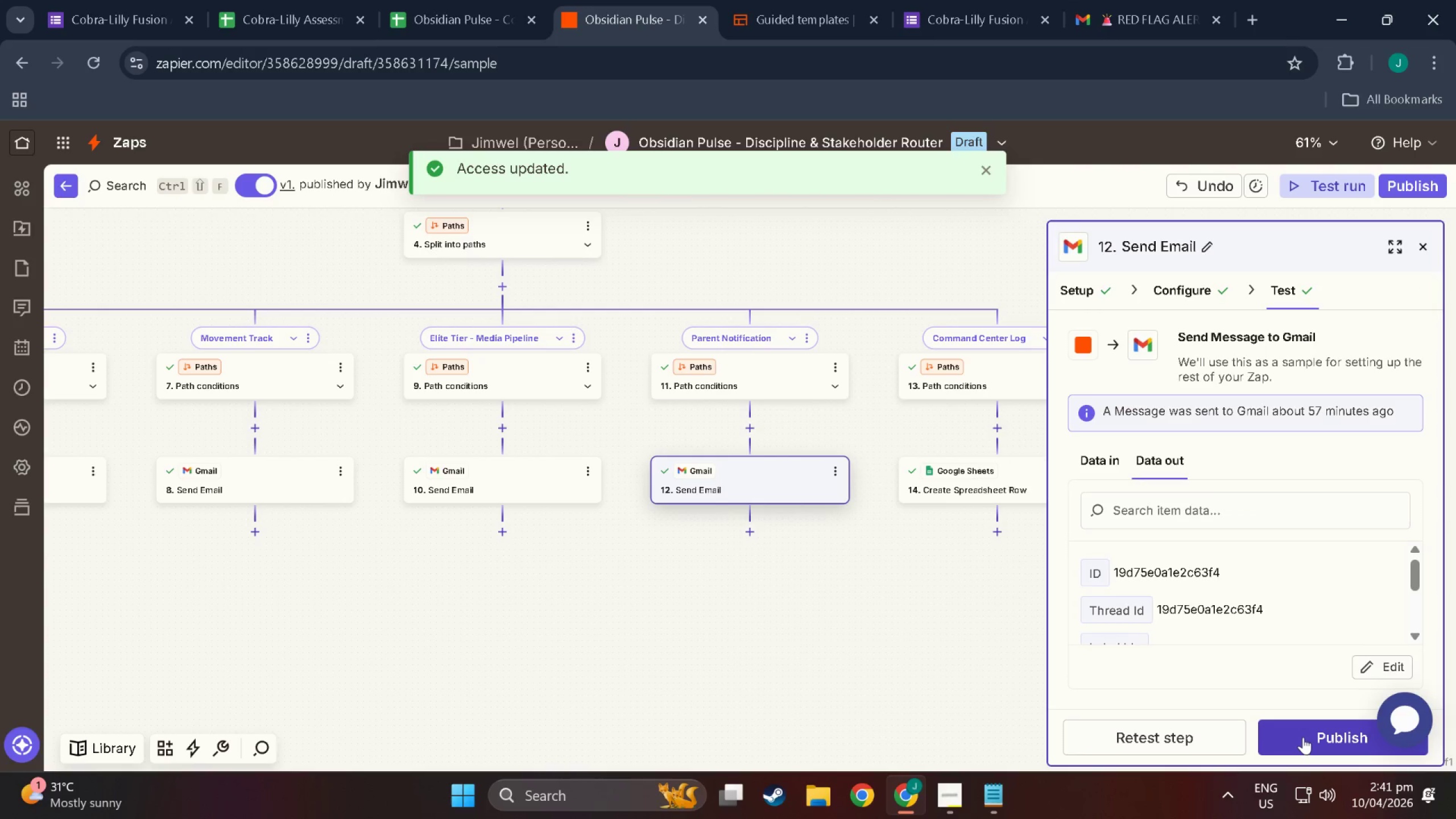 
left_click([1303, 737])
 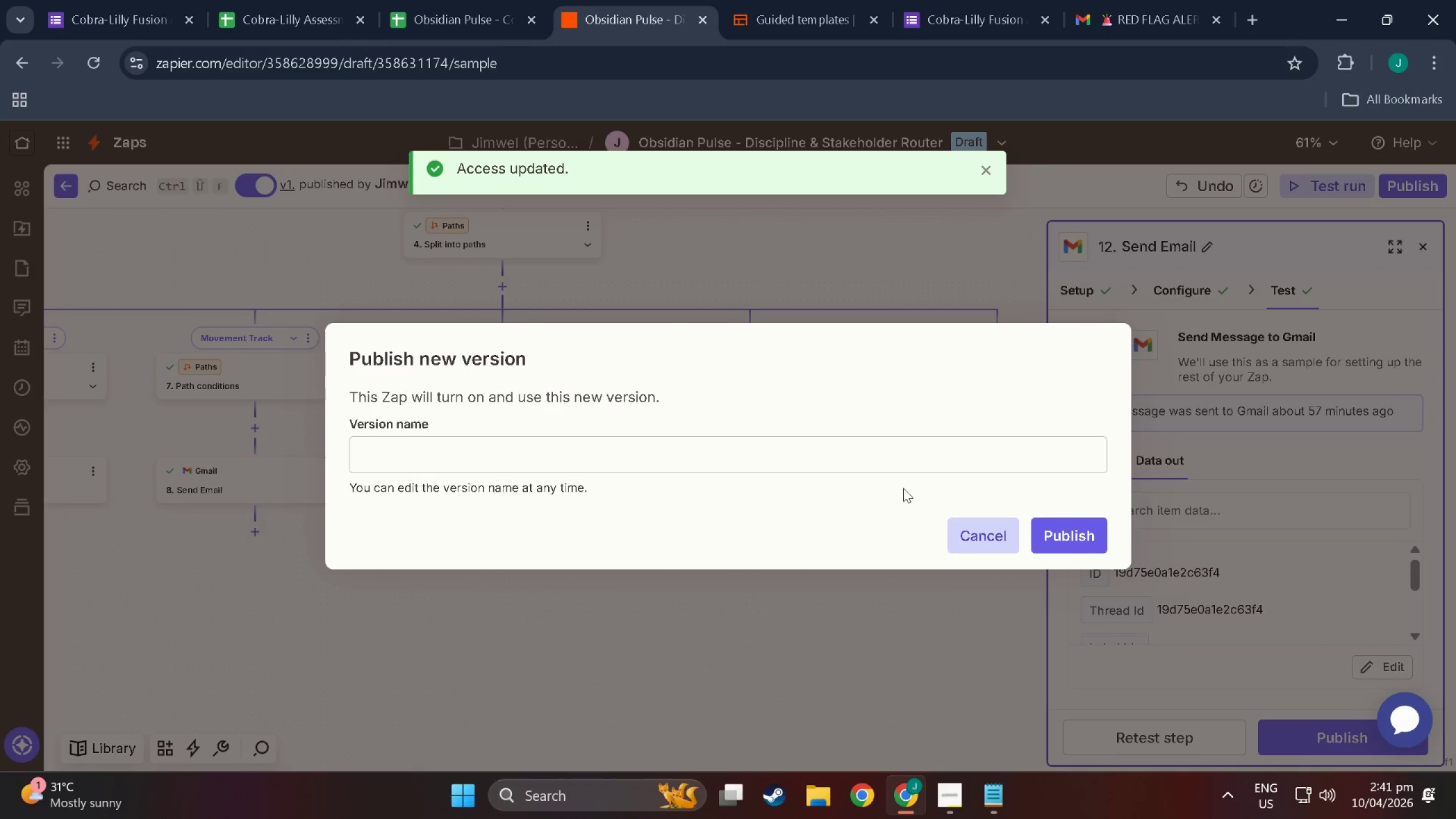 
left_click([858, 471])
 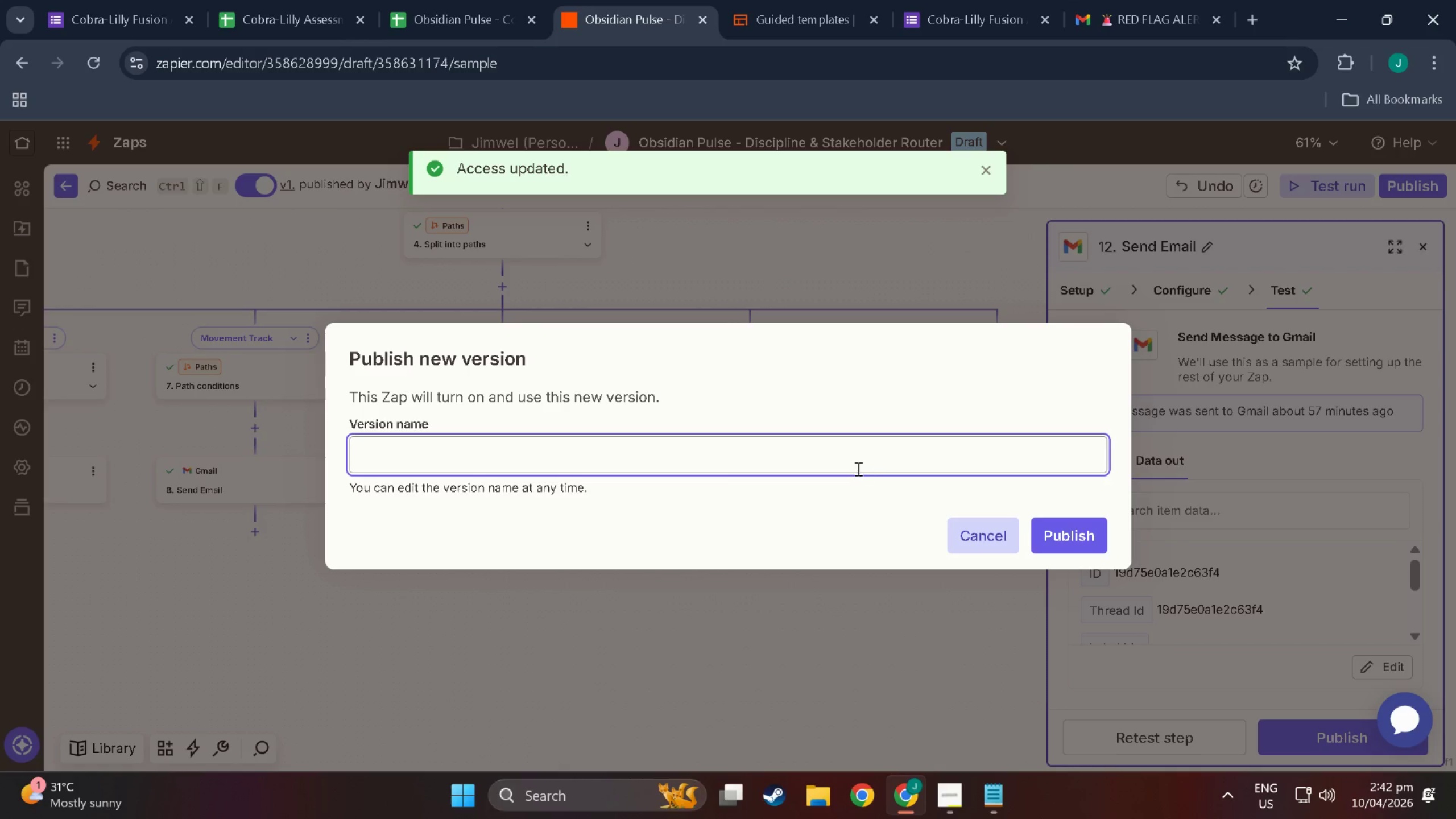 
type(V2)
 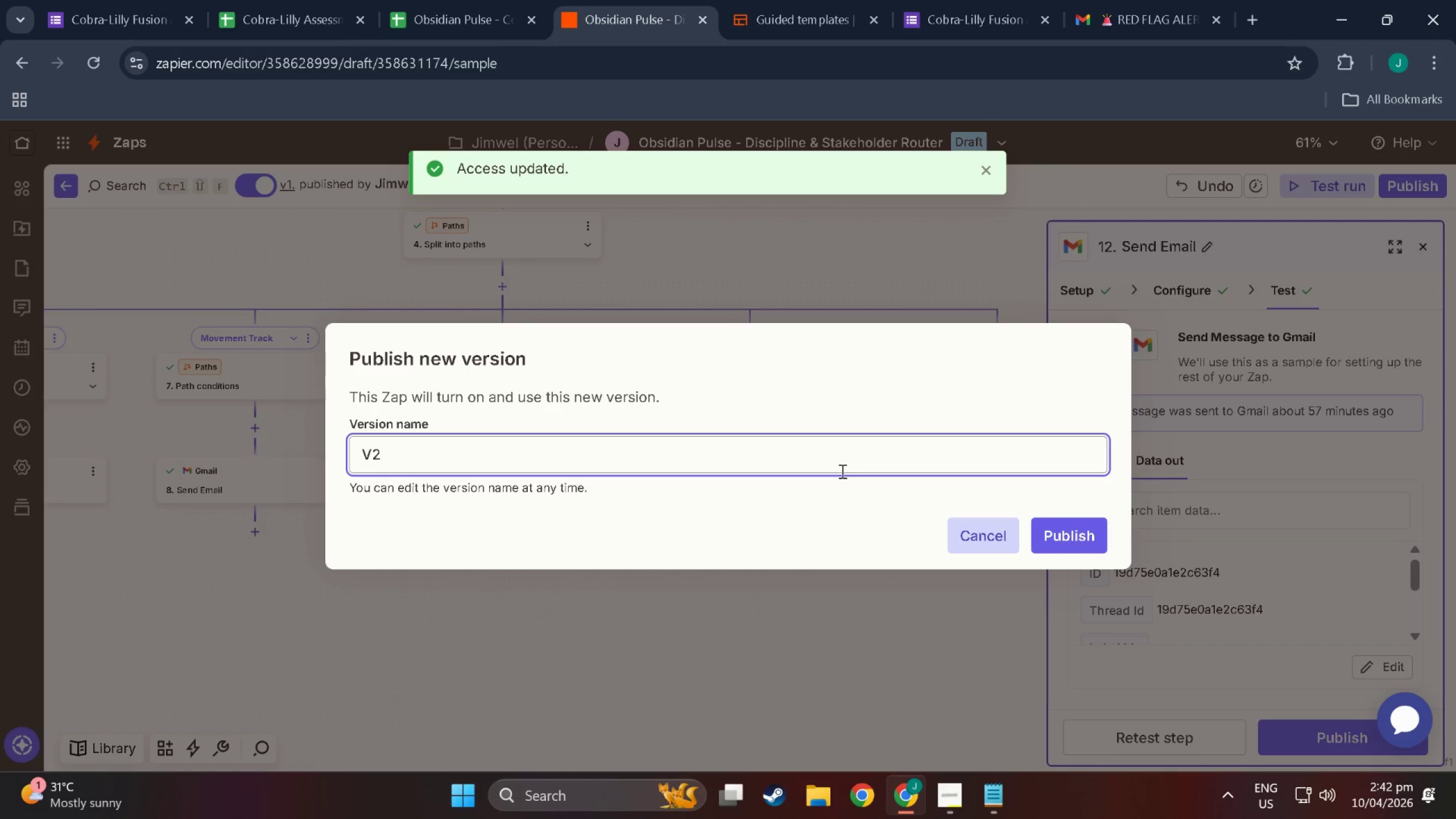 
key(Backspace)
key(Backspace)
type(FInal)
key(Backspace)
key(Backspace)
key(Backspace)
key(Backspace)
type(ui)
key(Backspace)
key(Backspace)
type(inaklk[NumLock])
key(Backspace)
key(Backspace)
key(Backspace)
type(;)
key(Backspace)
type(l)
 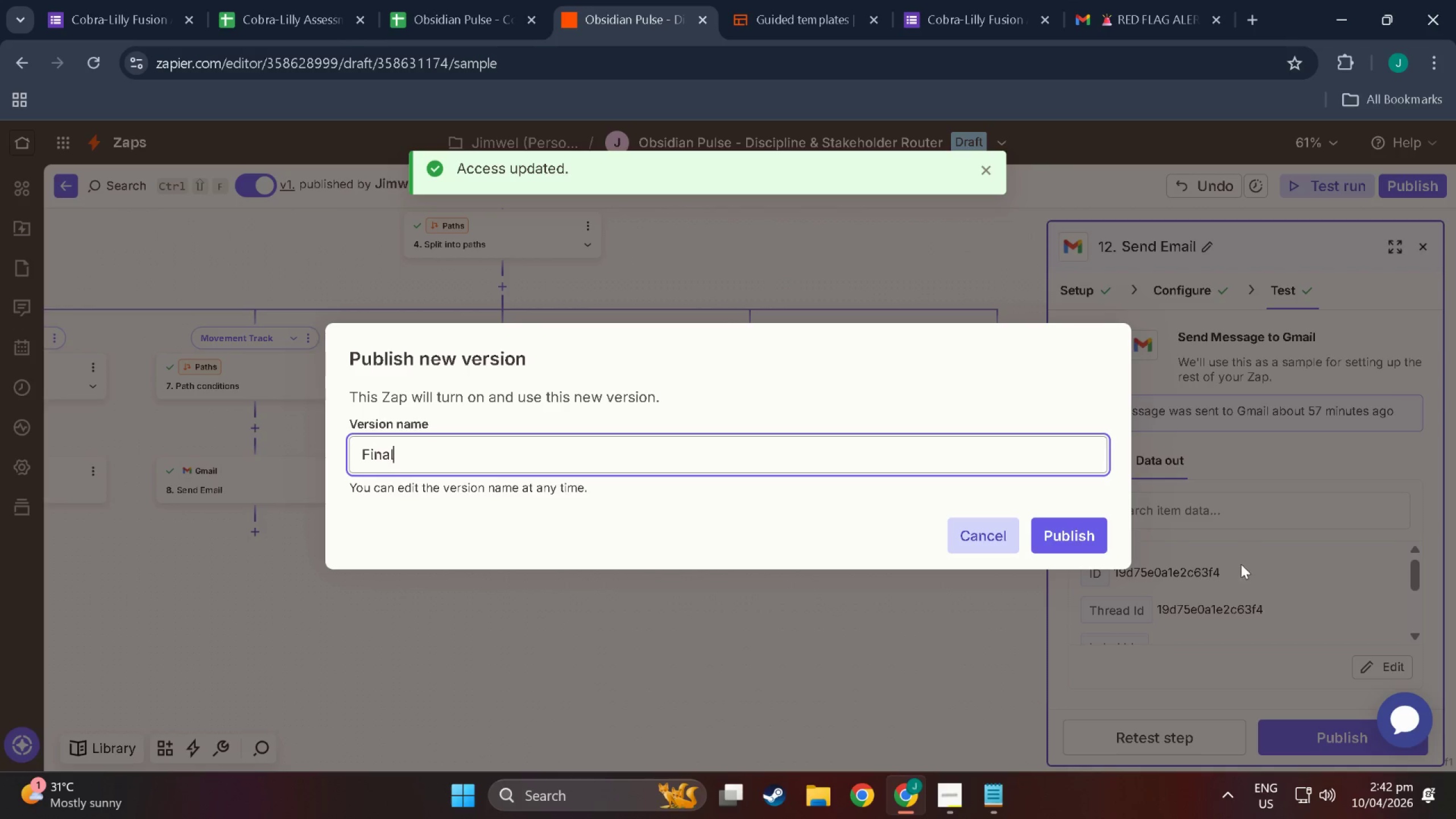 
left_click([1079, 524])
 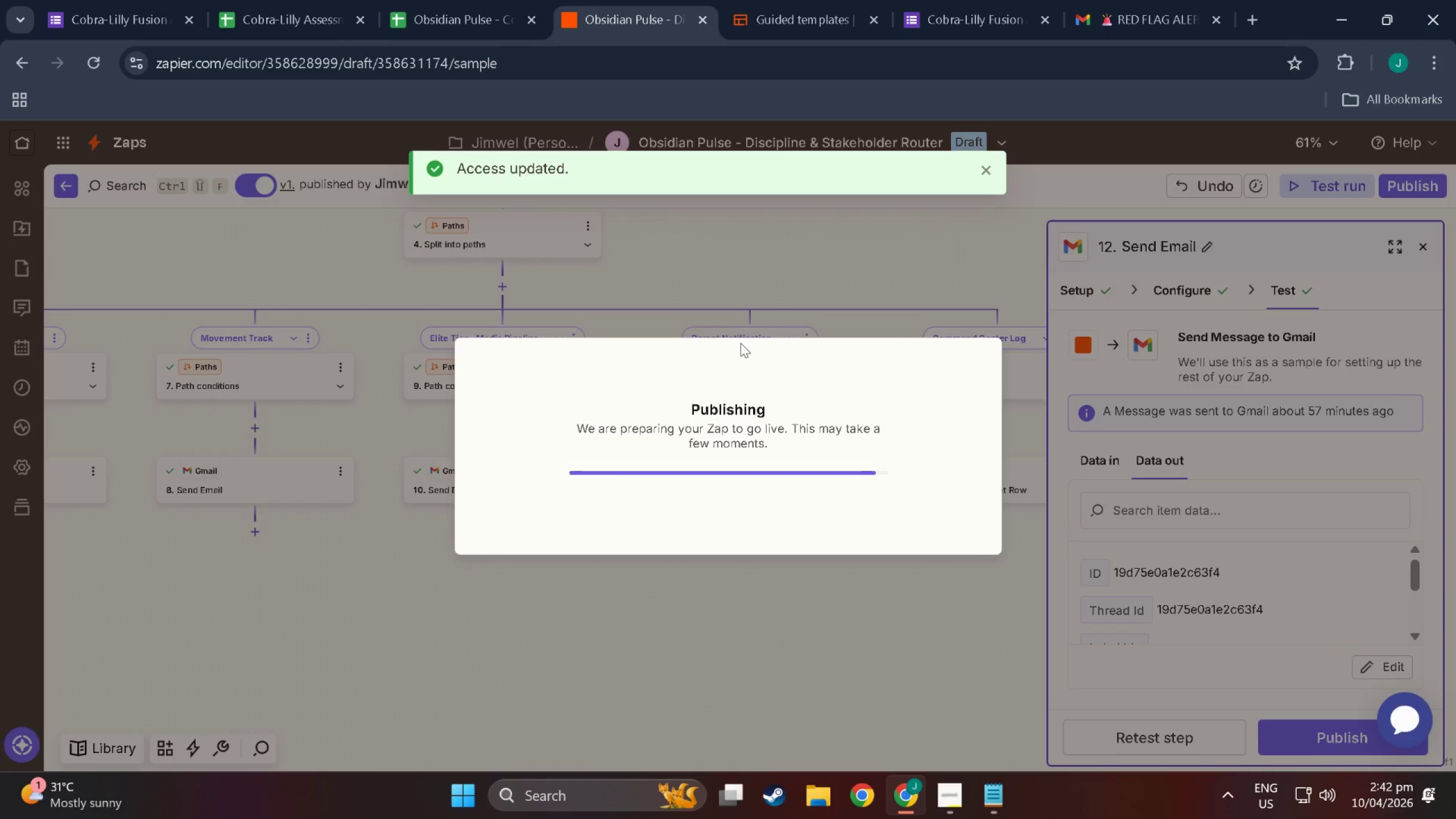 
wait(7.62)
 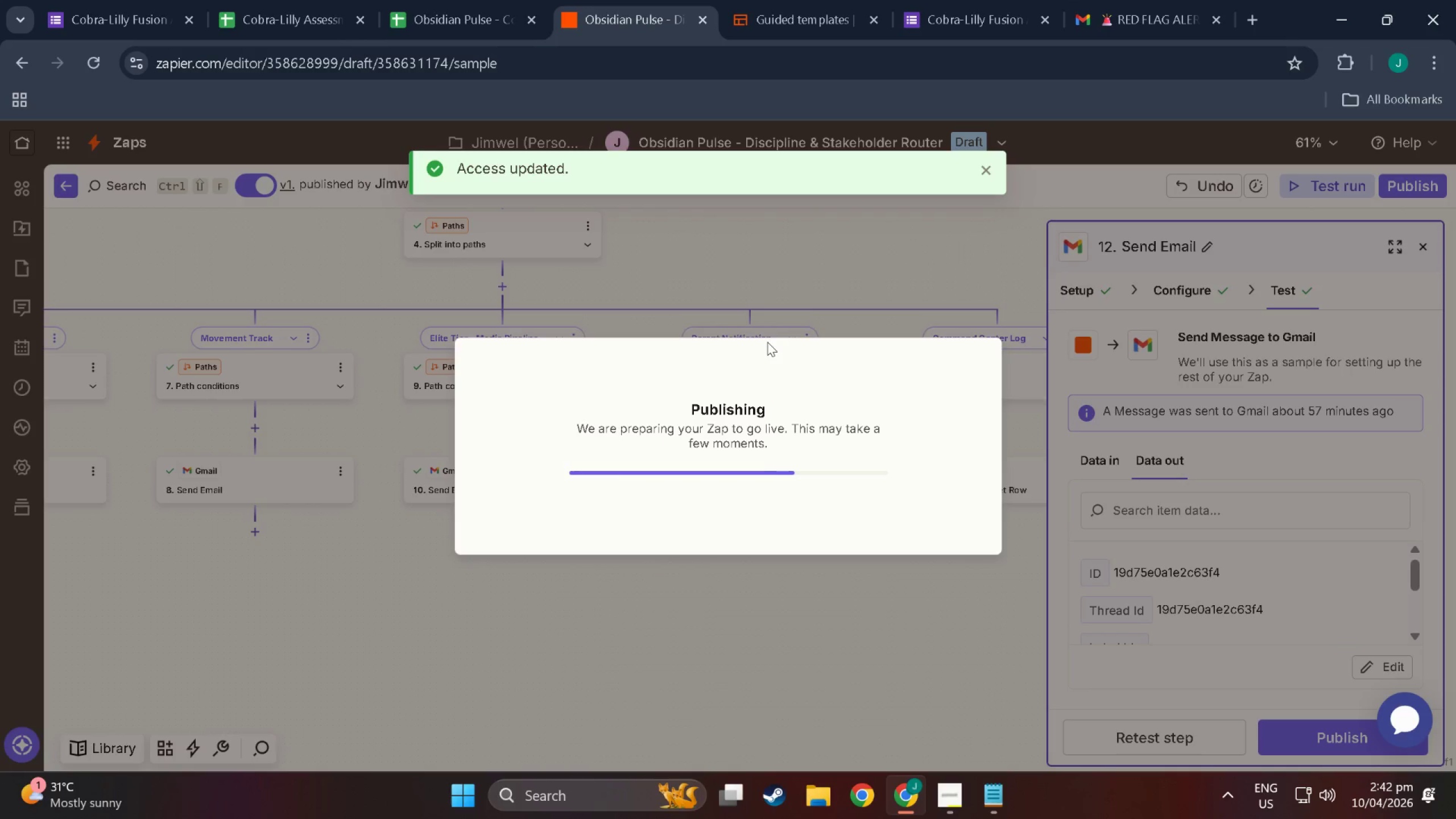 
scroll: coordinate [1054, 516], scroll_direction: up, amount: 3.0
 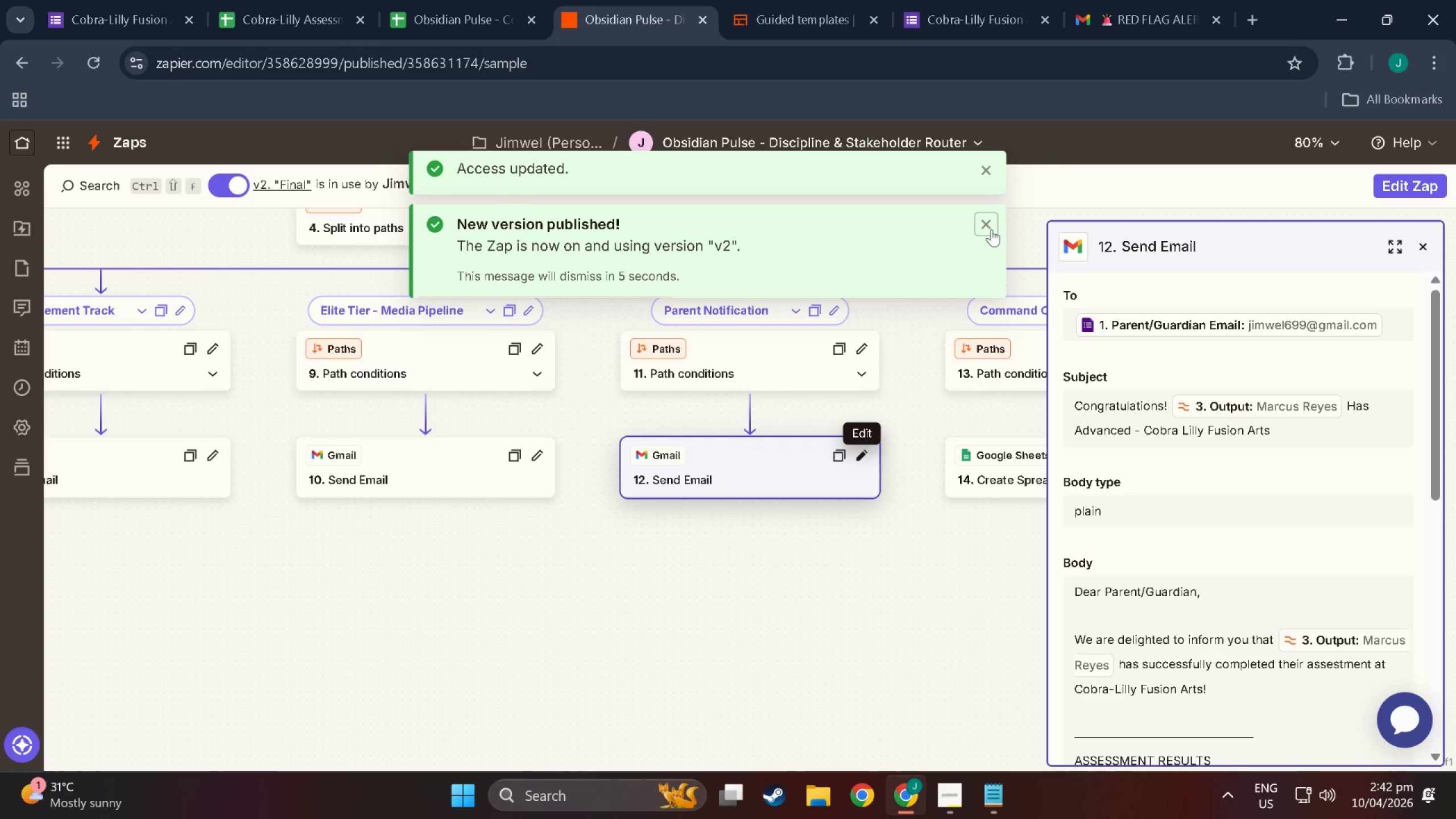 
wait(8.28)
 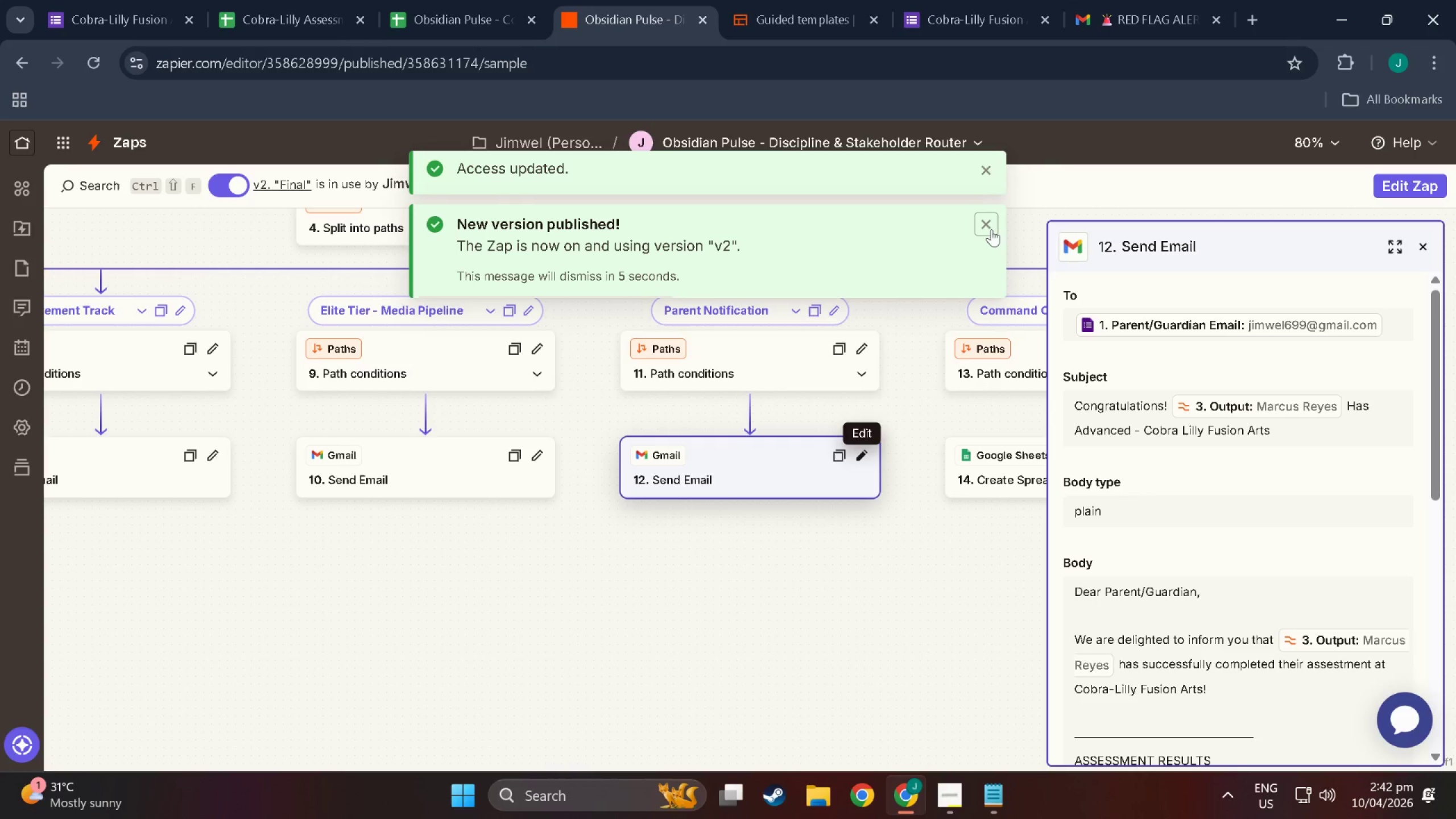 
left_click([1258, 14])
 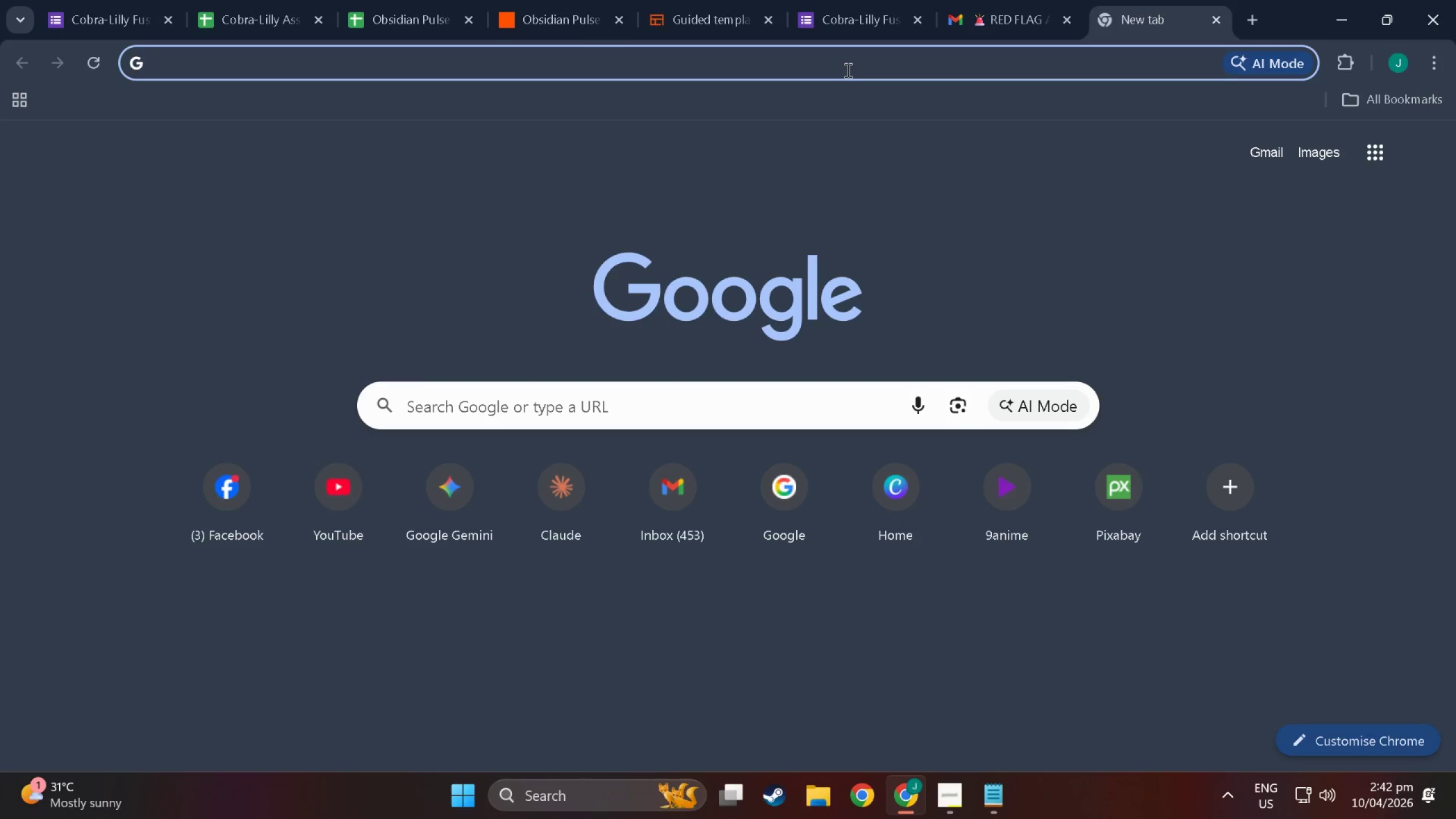 
type(if)
key(Backspace)
key(Backspace)
type(goog)
 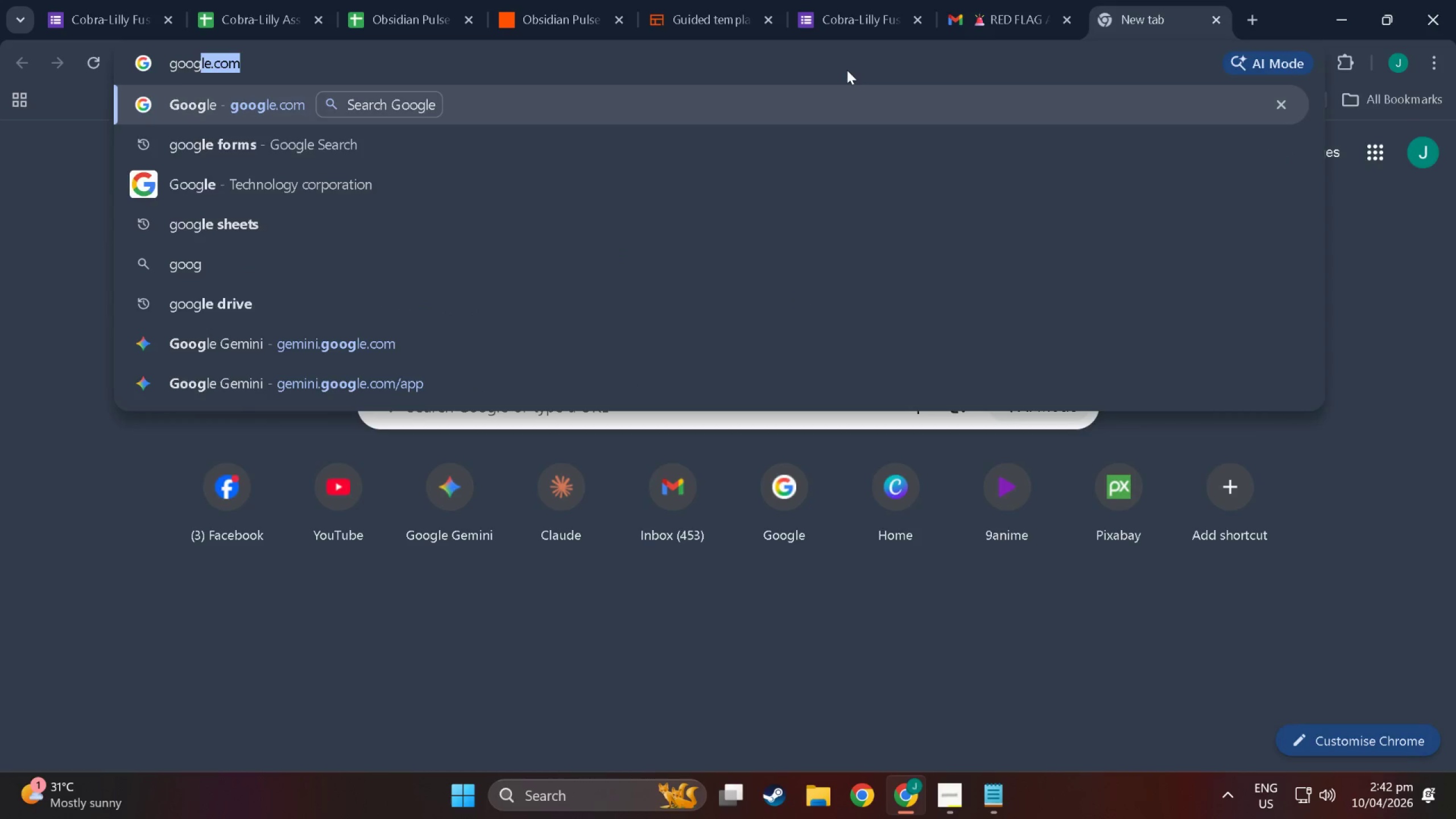 
key(Enter)
 